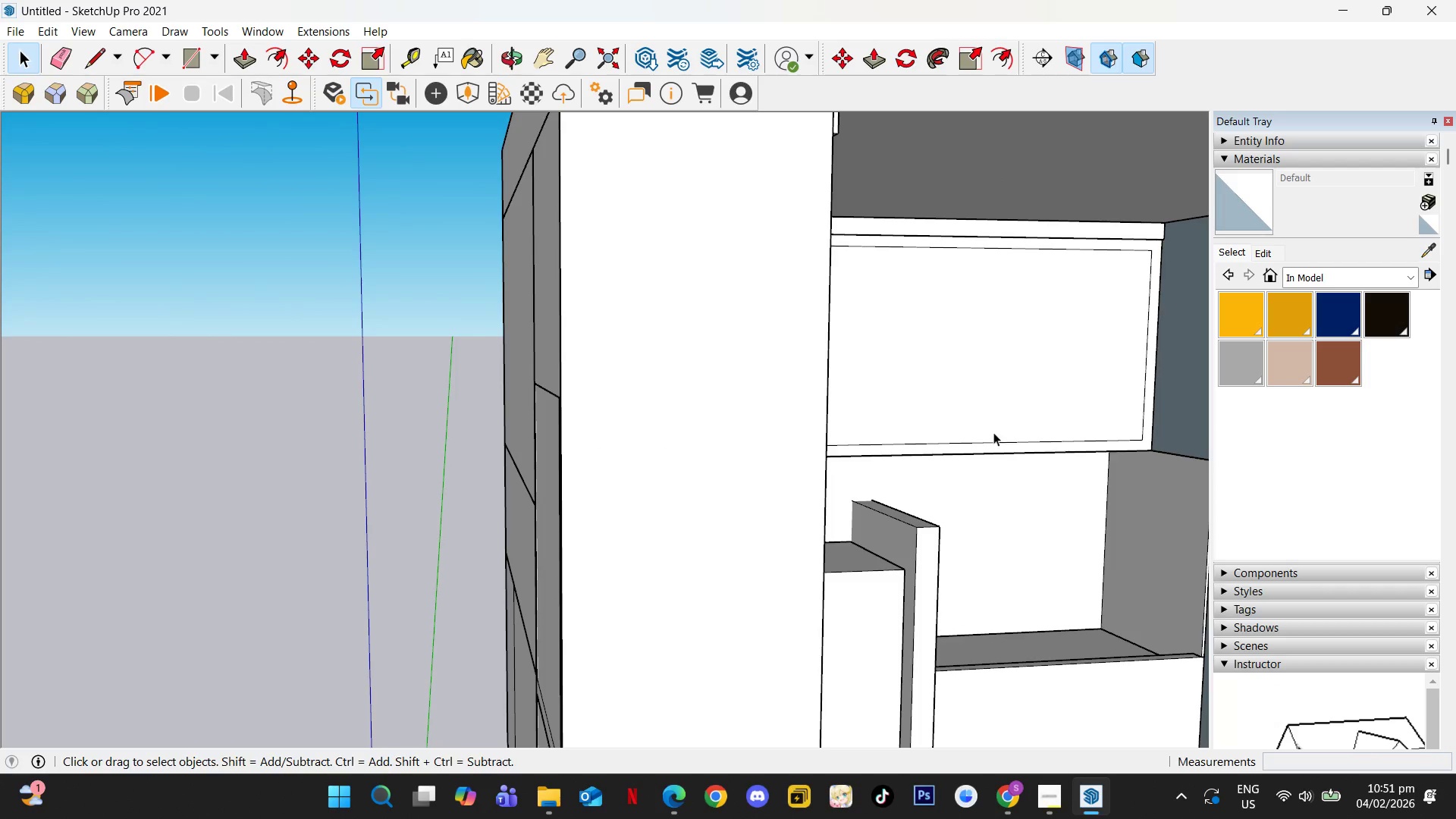 
hold_key(key=ShiftLeft, duration=0.48)
 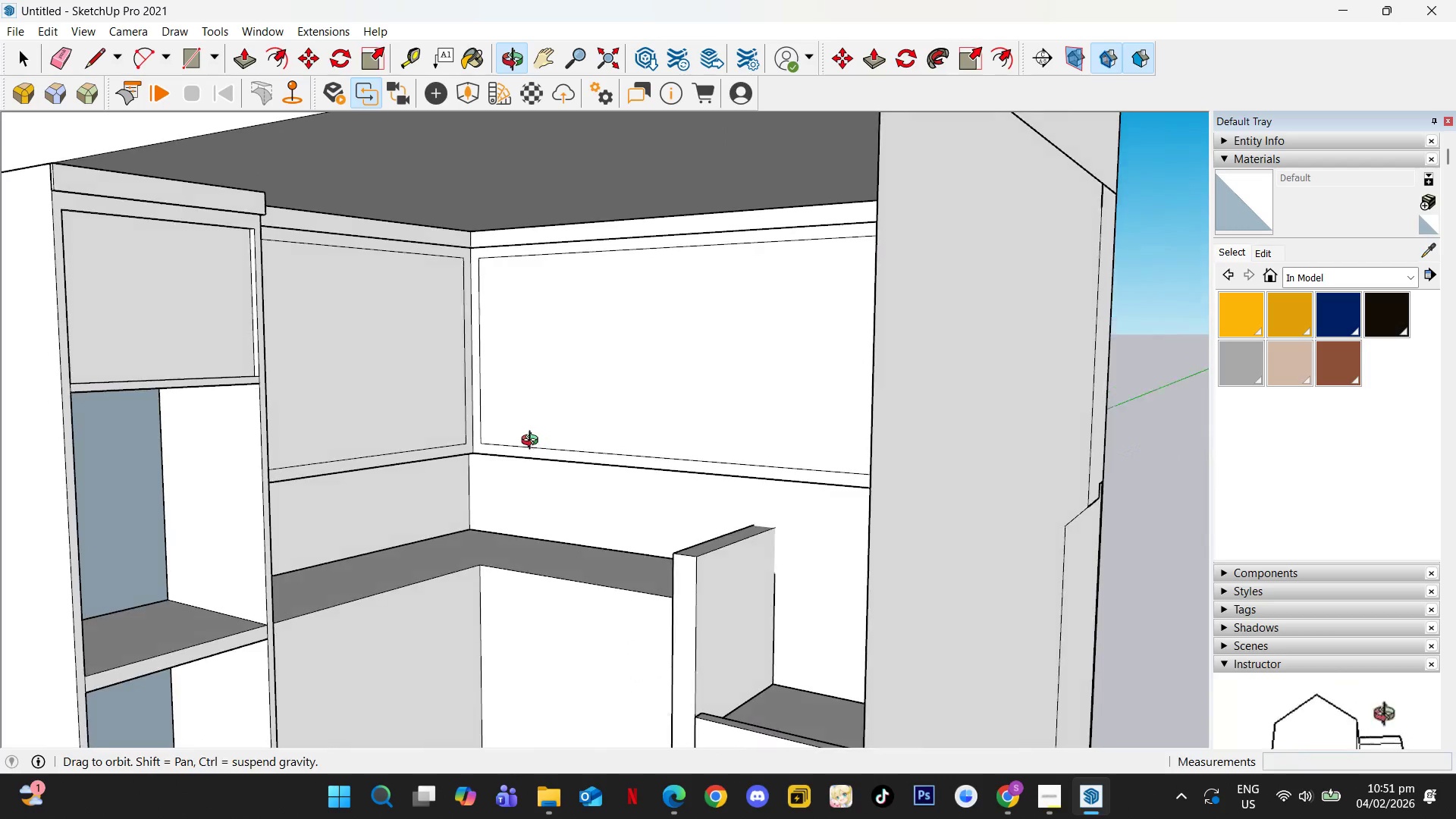 
double_click([371, 397])
 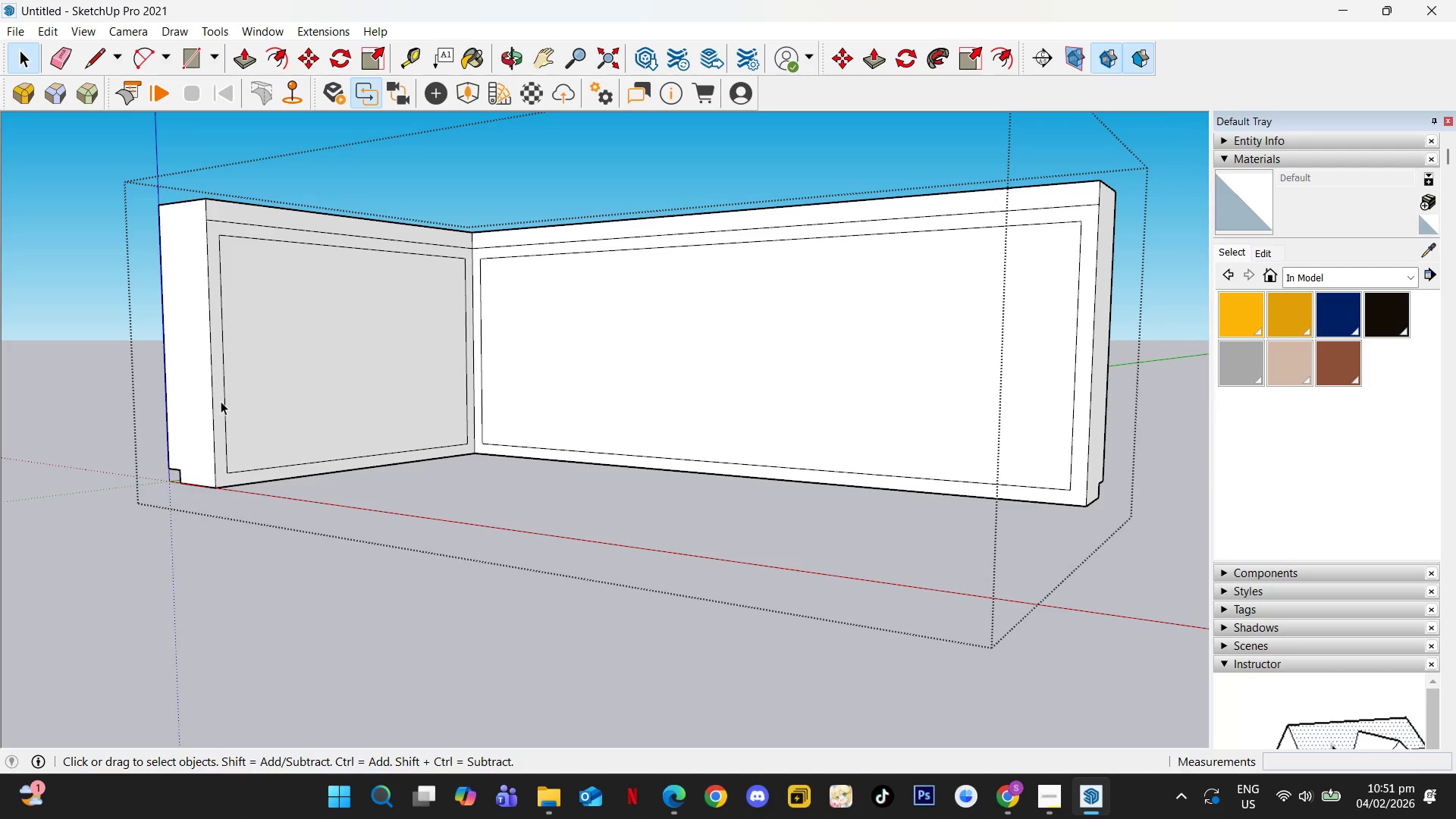 
left_click([224, 401])
 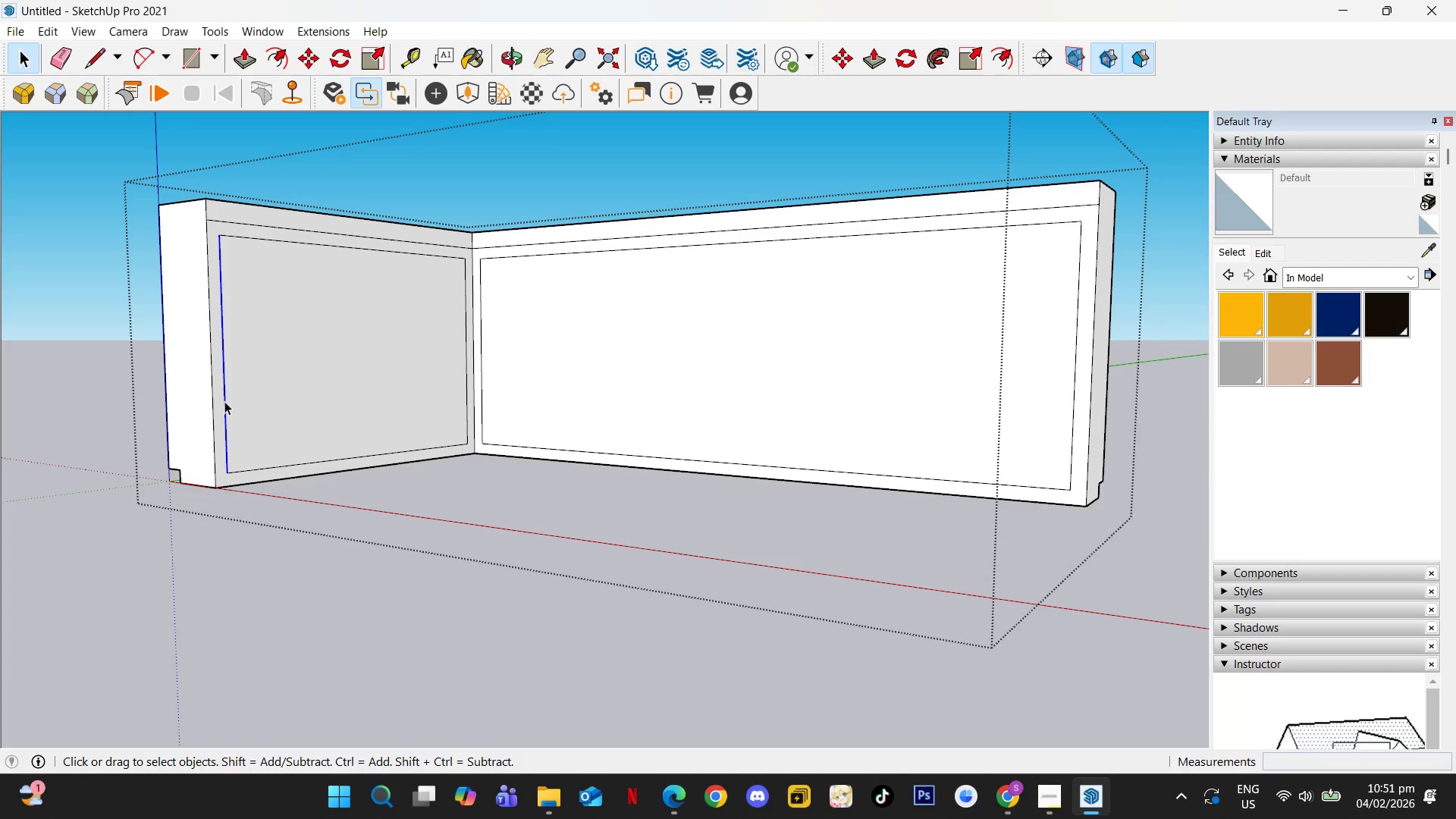 
scroll: coordinate [240, 497], scroll_direction: up, amount: 8.0
 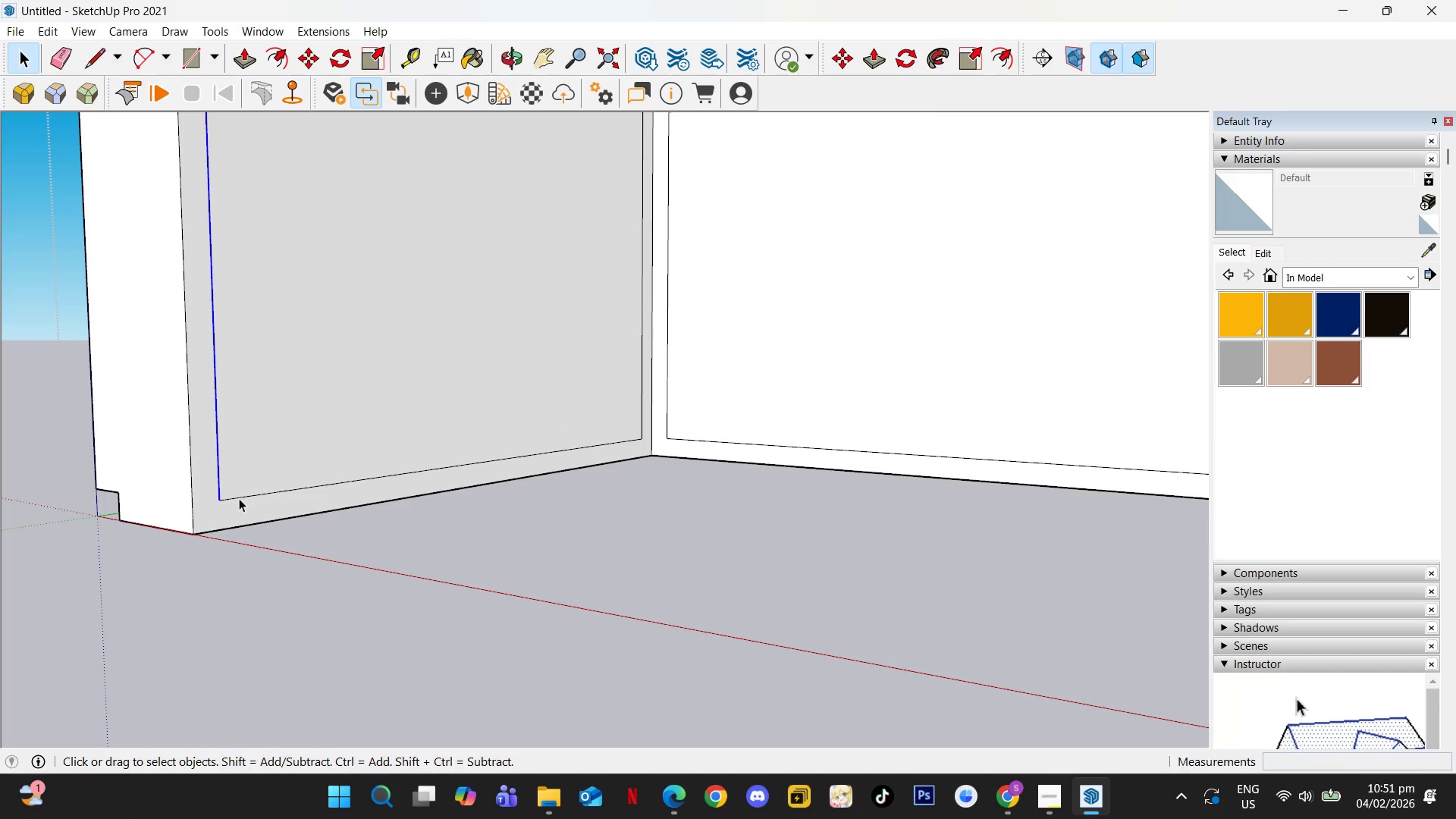 
key(M)
 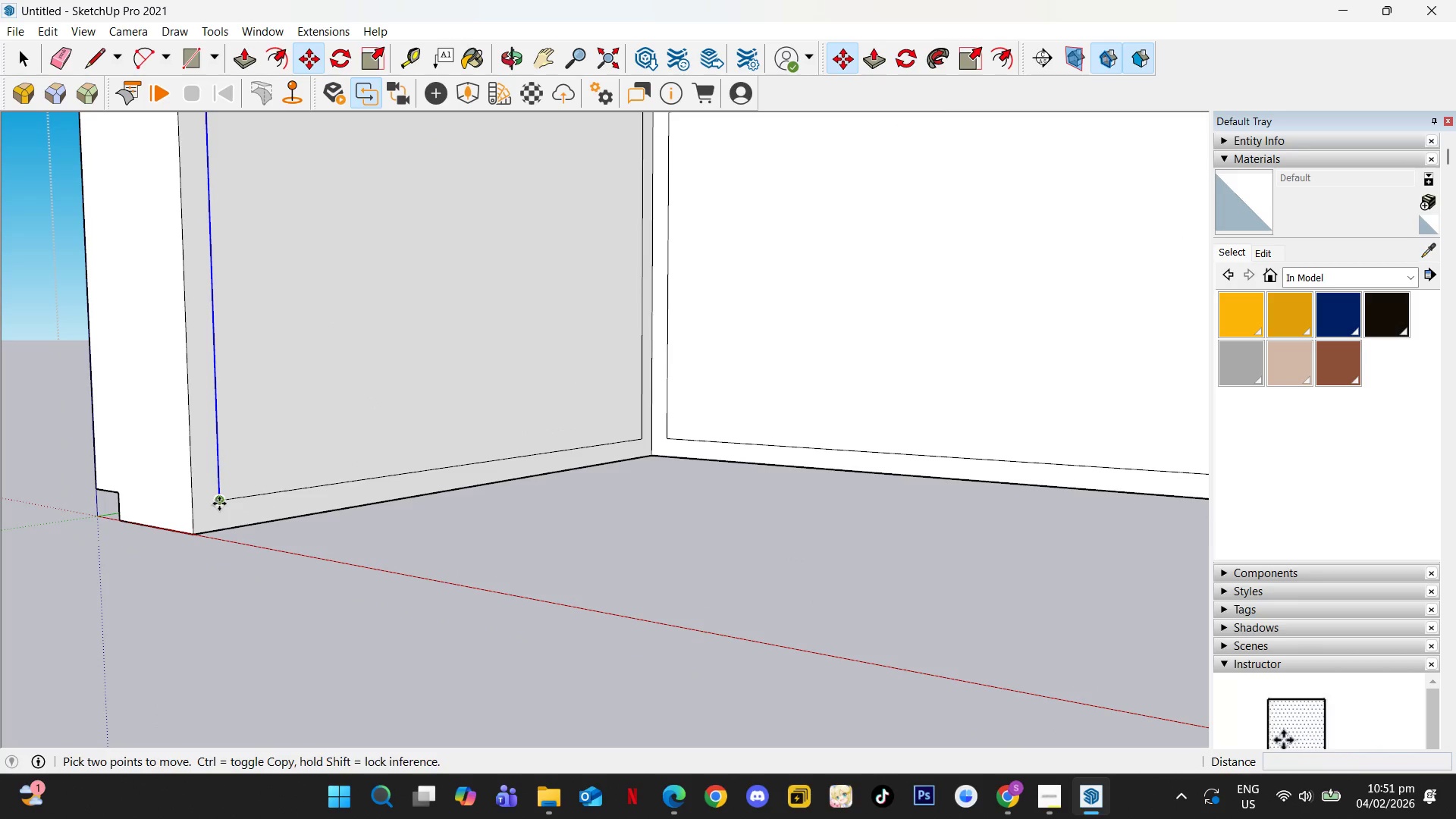 
left_click([220, 504])
 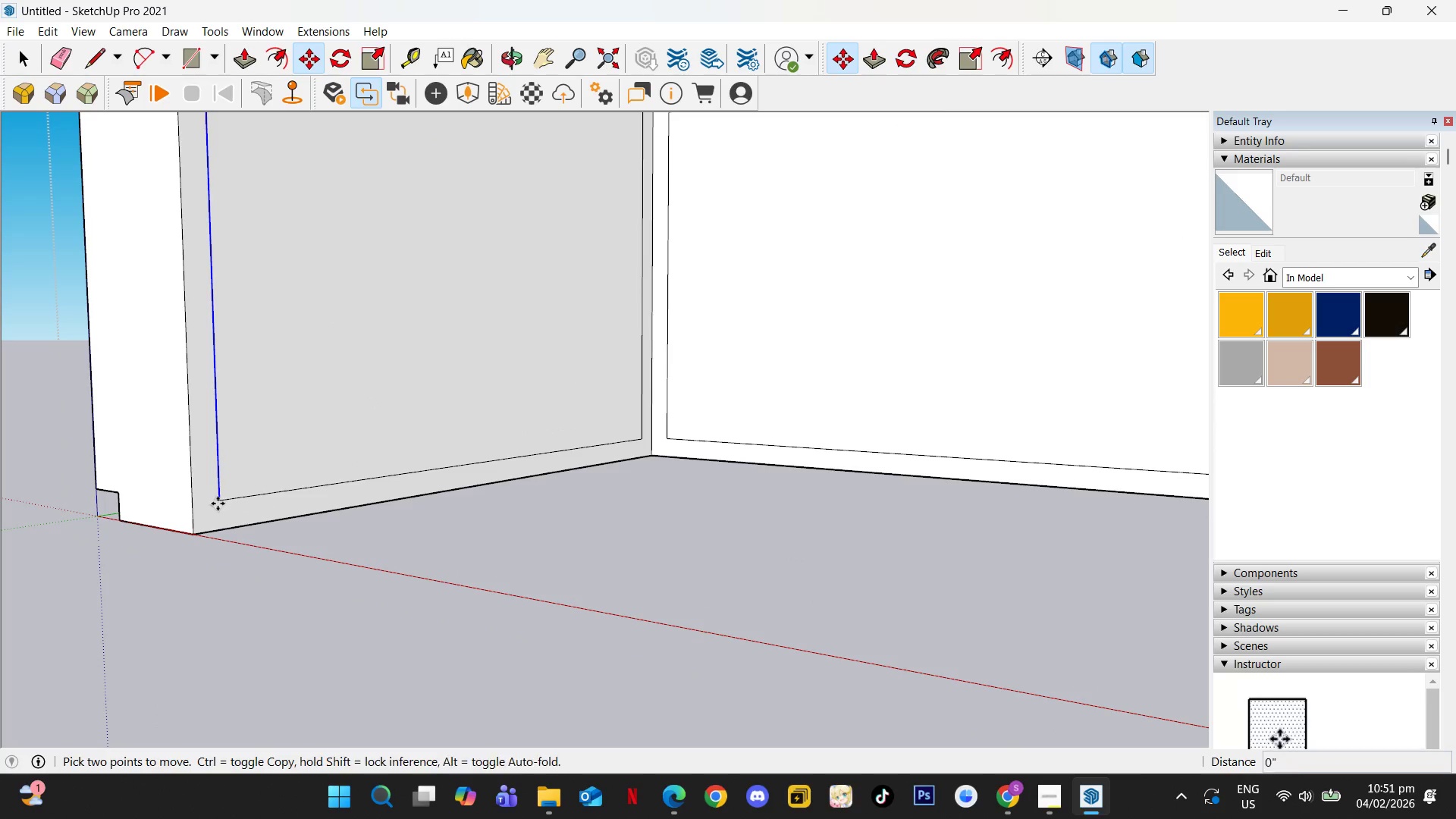 
key(ArrowLeft)
 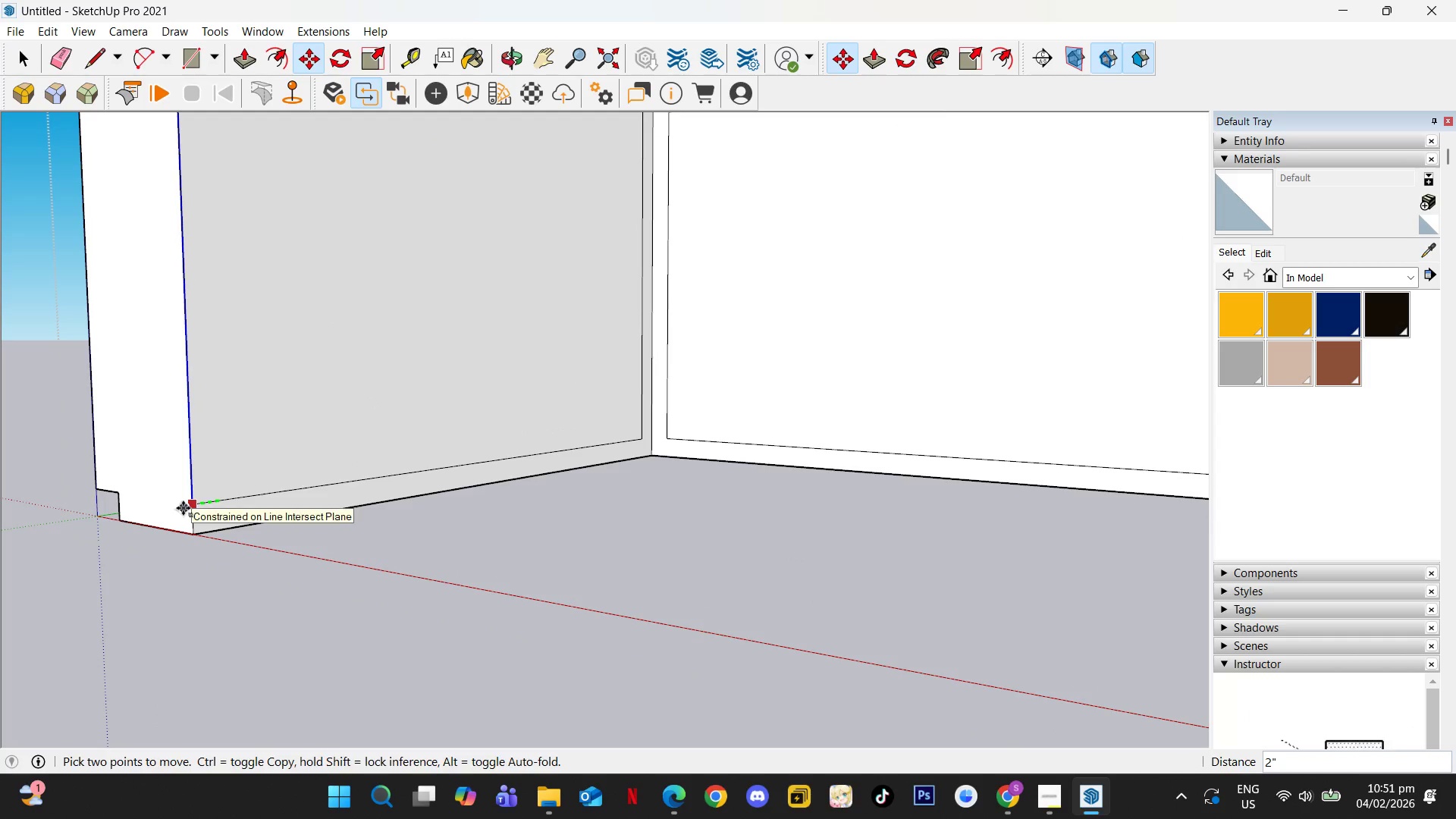 
key(Numpad1)
 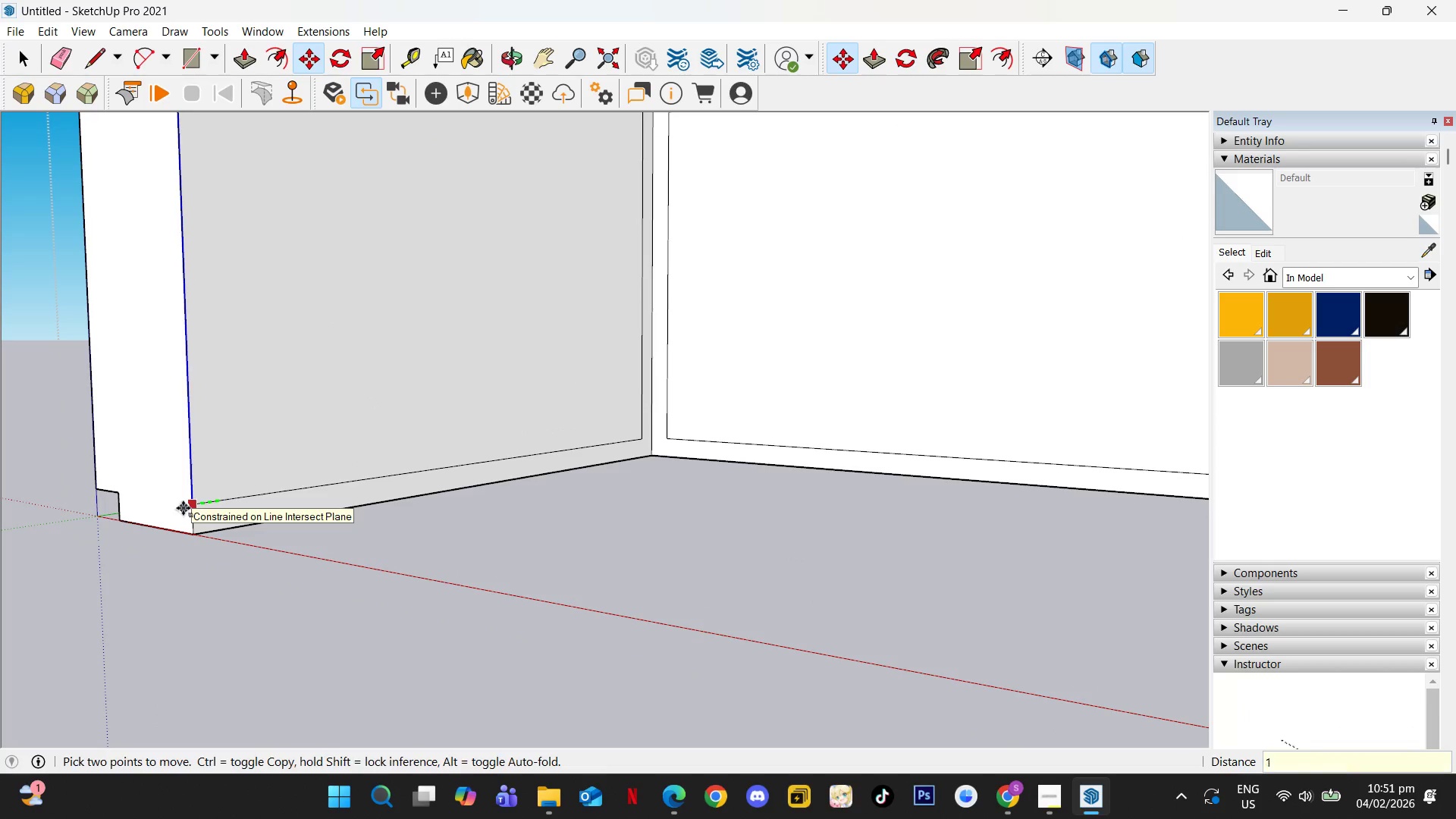 
key(NumpadEnter)
 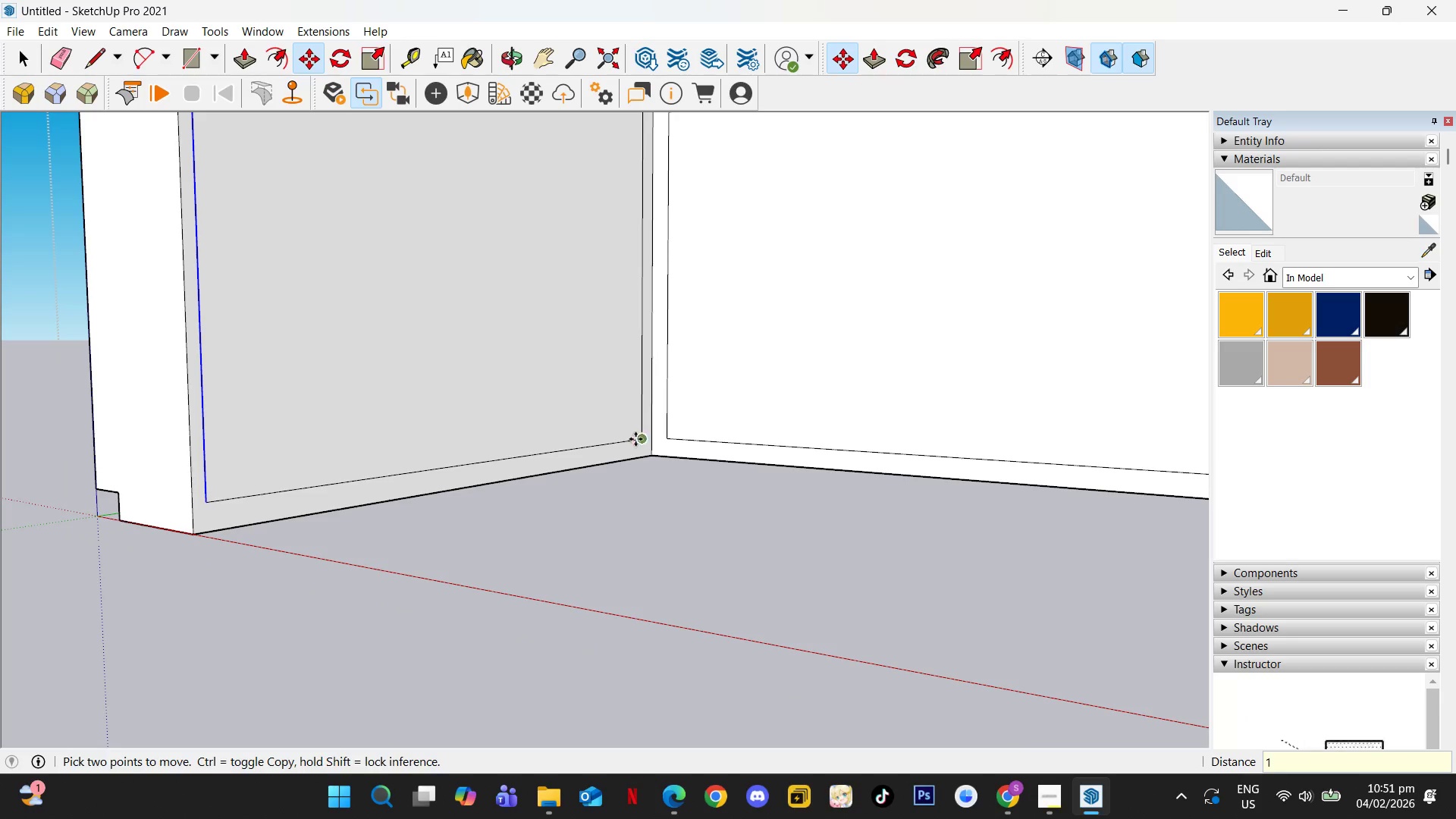 
left_click([639, 438])
 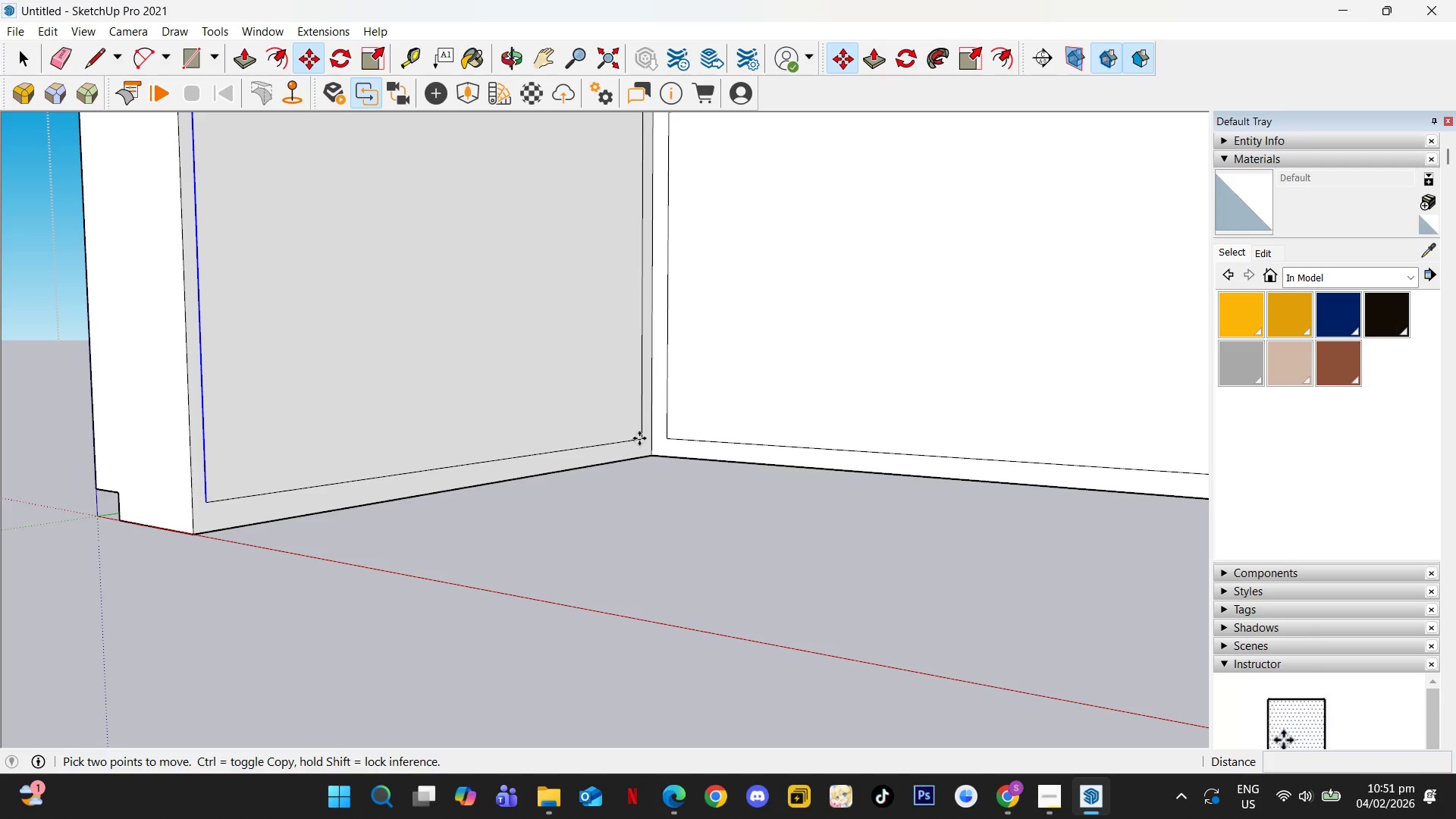 
key(ArrowLeft)
 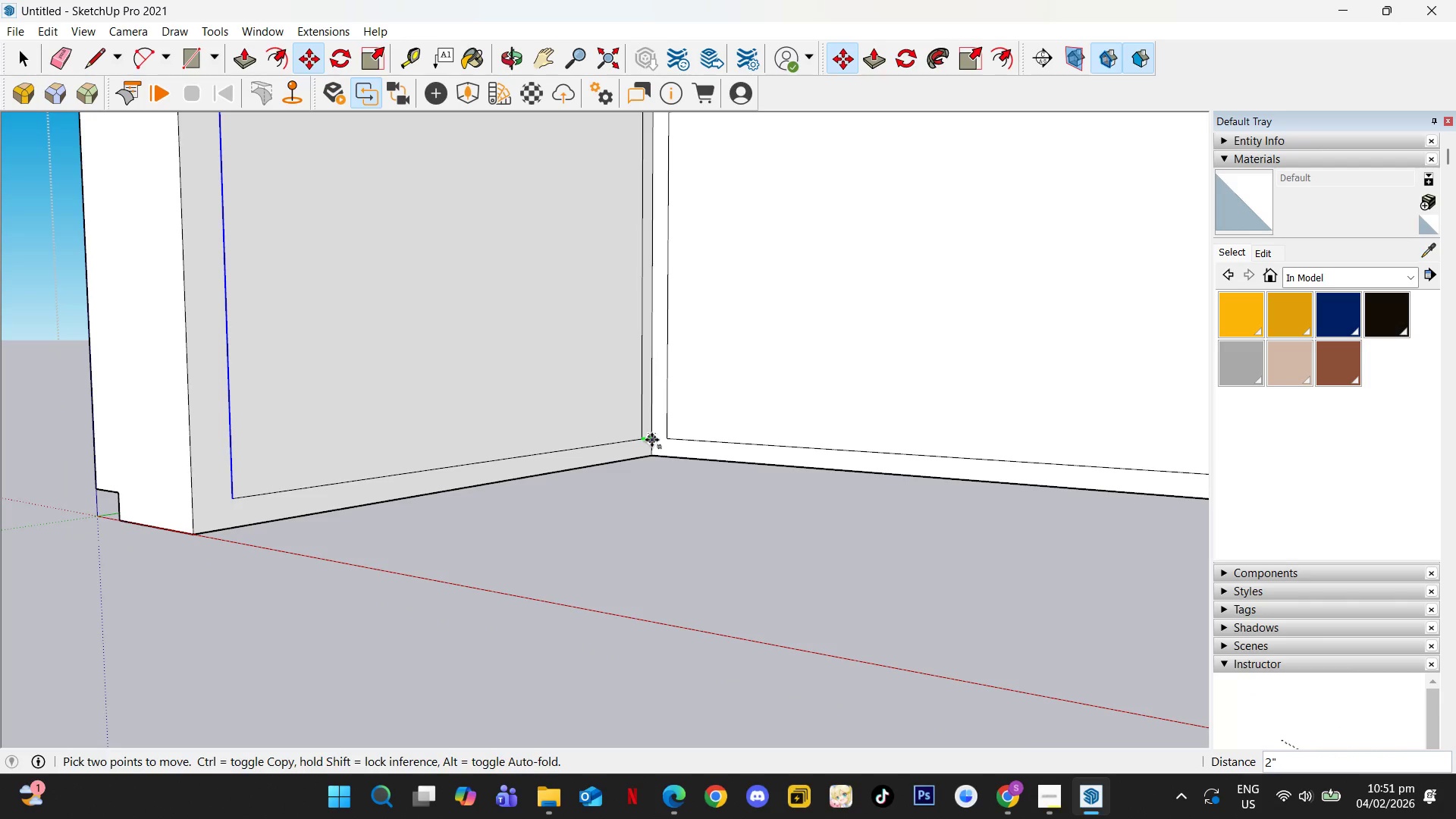 
key(Escape)
 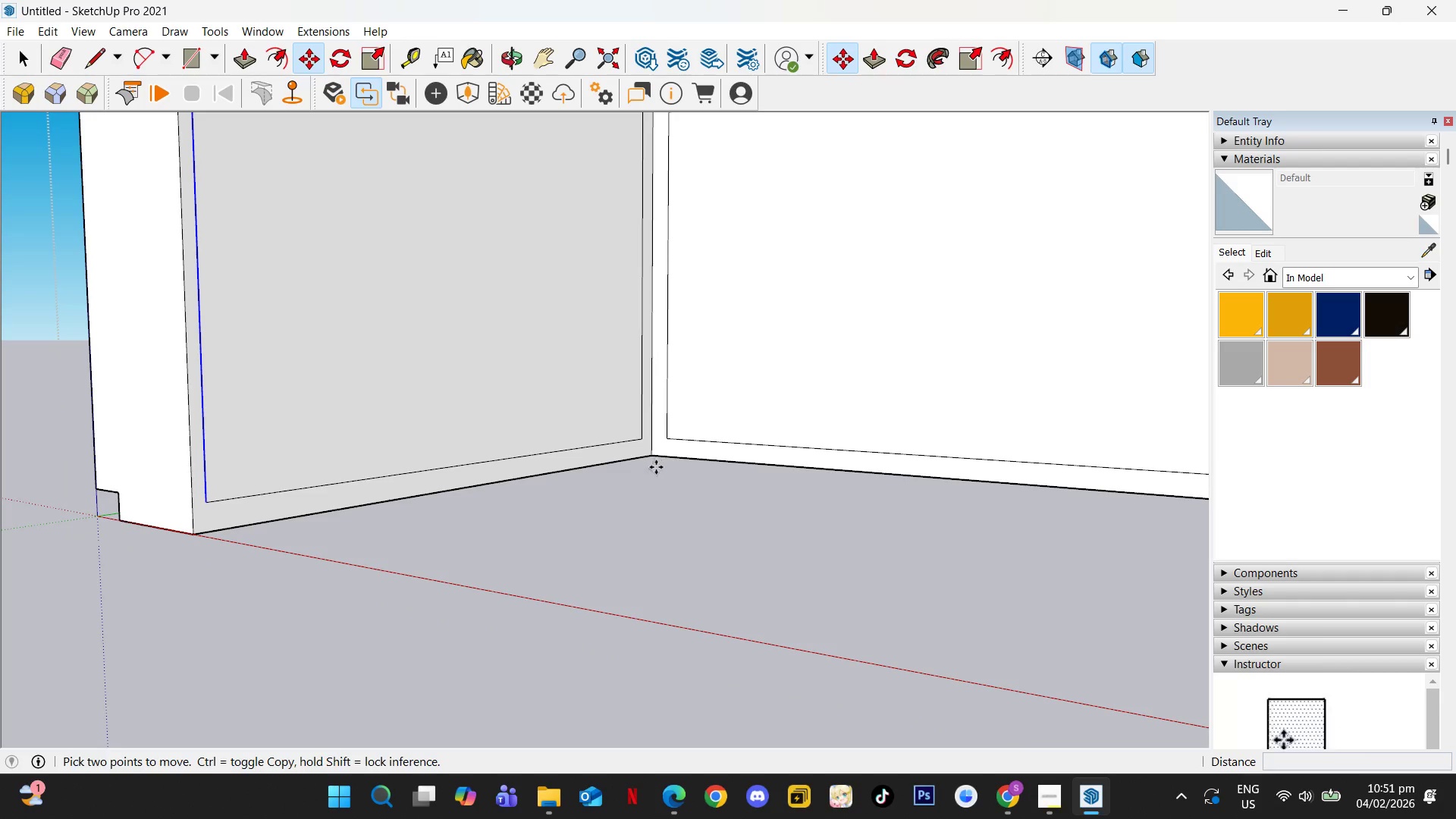 
key(Control+Z)
 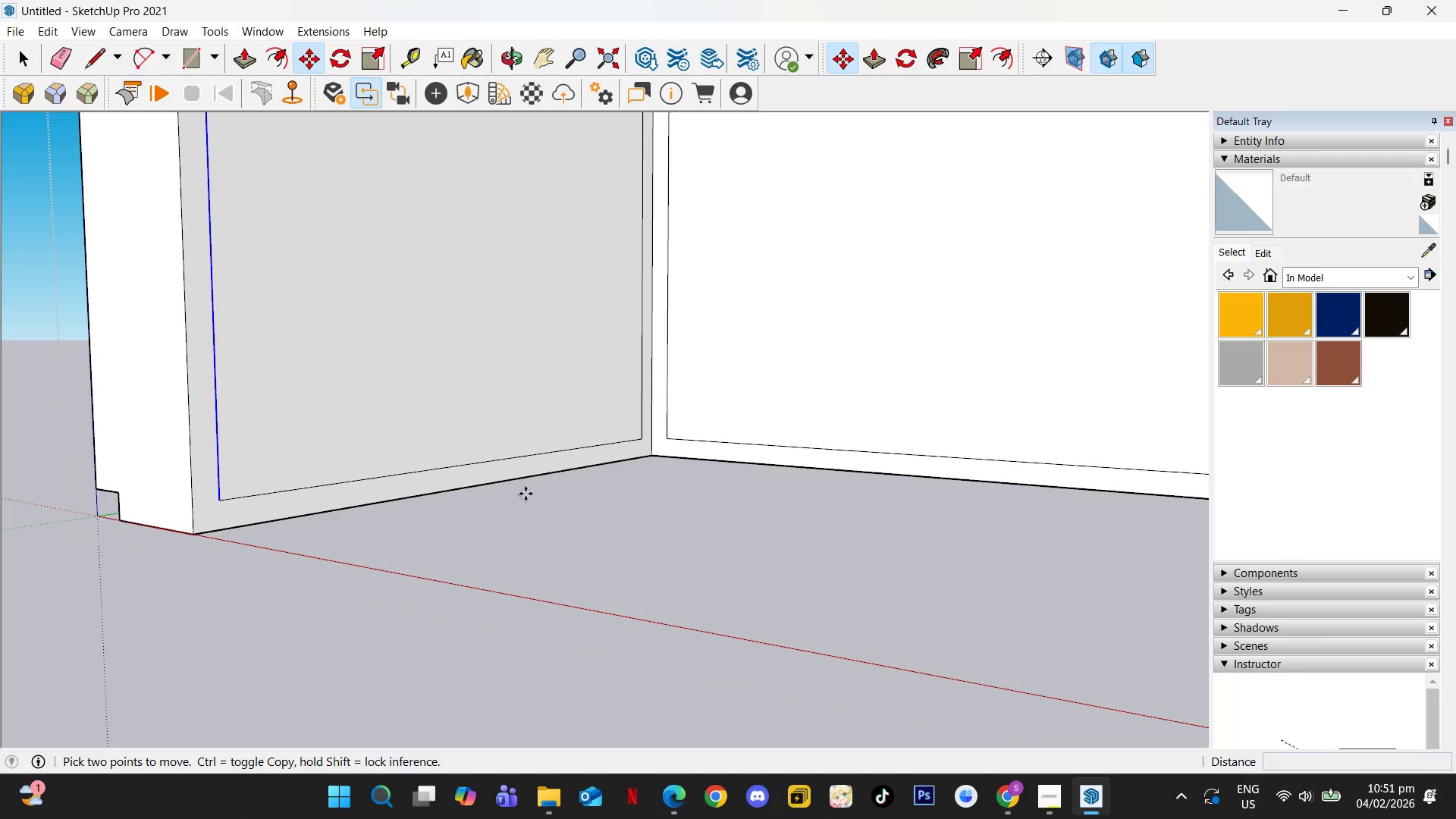 
key(Space)
 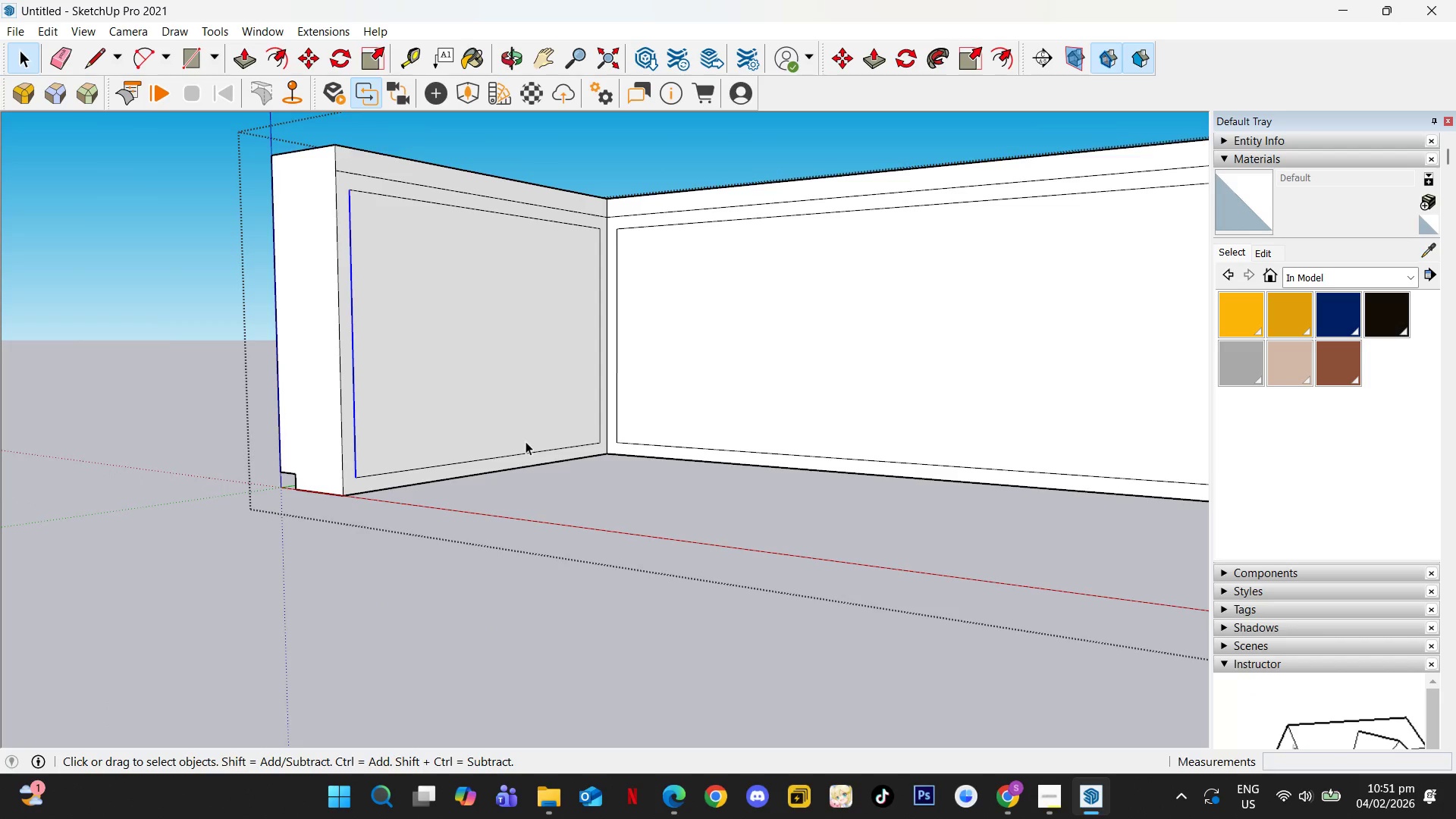 
scroll: coordinate [519, 450], scroll_direction: down, amount: 5.0
 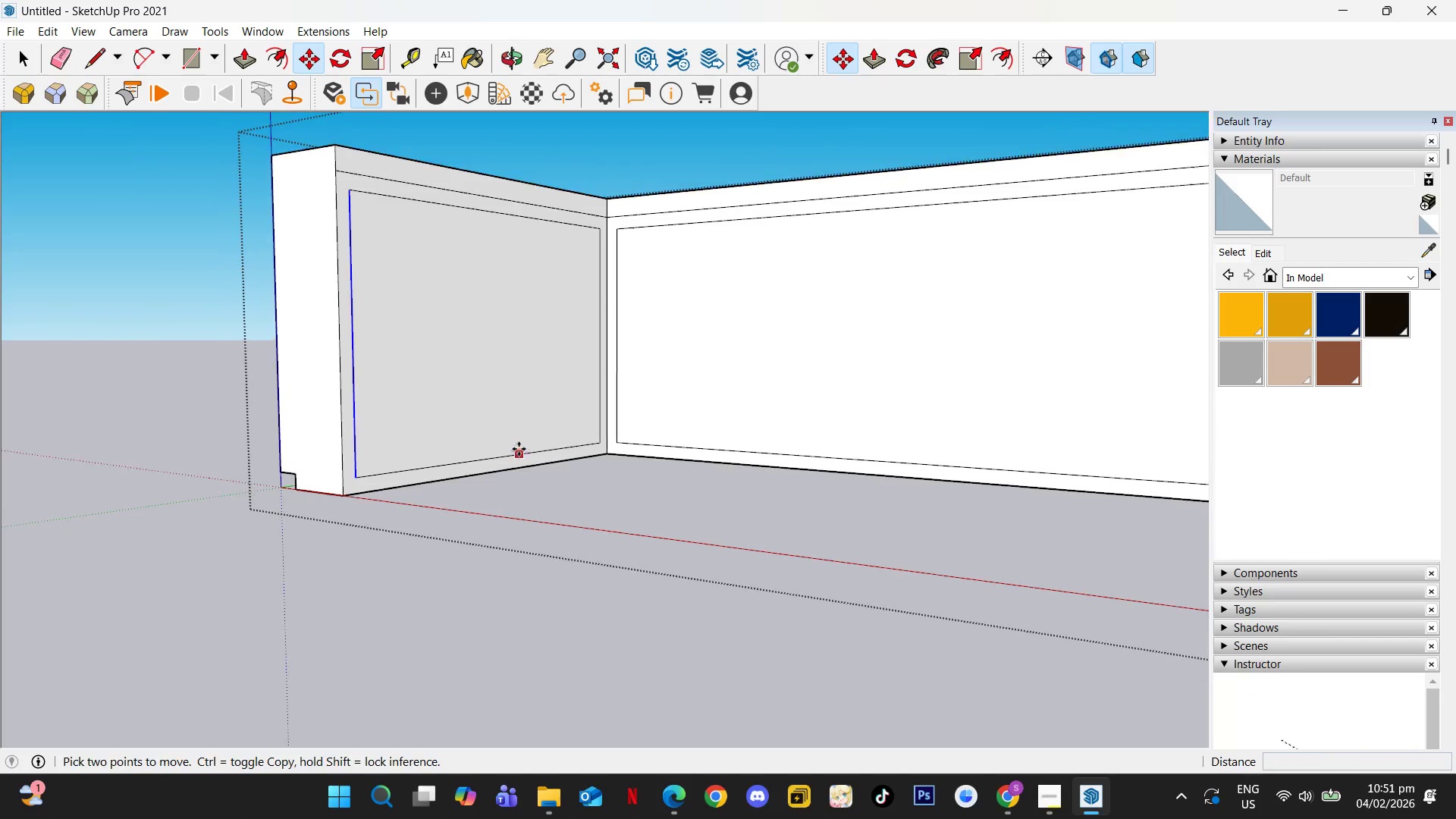 
key(Escape)
 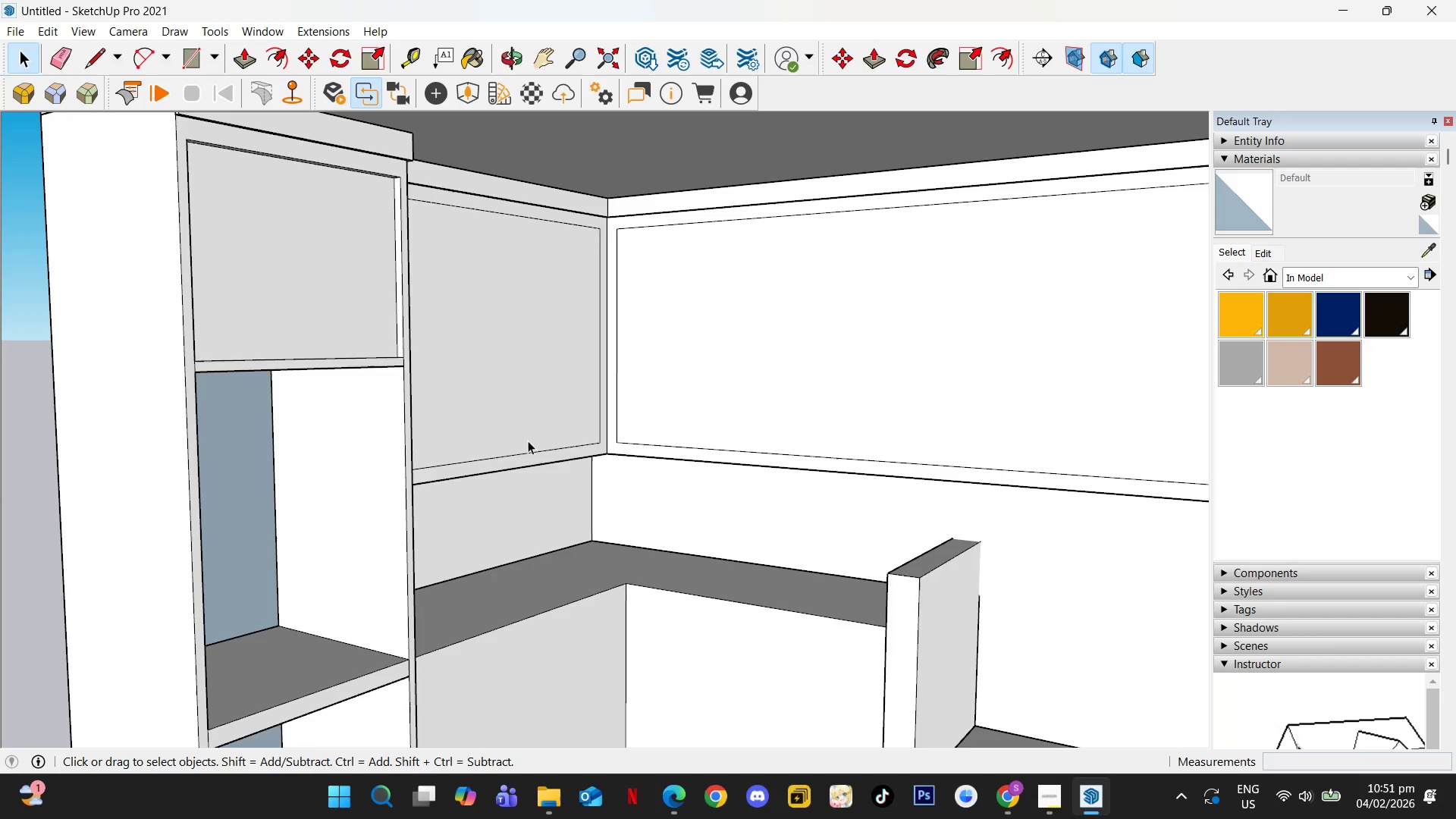 
scroll: coordinate [536, 438], scroll_direction: down, amount: 1.0
 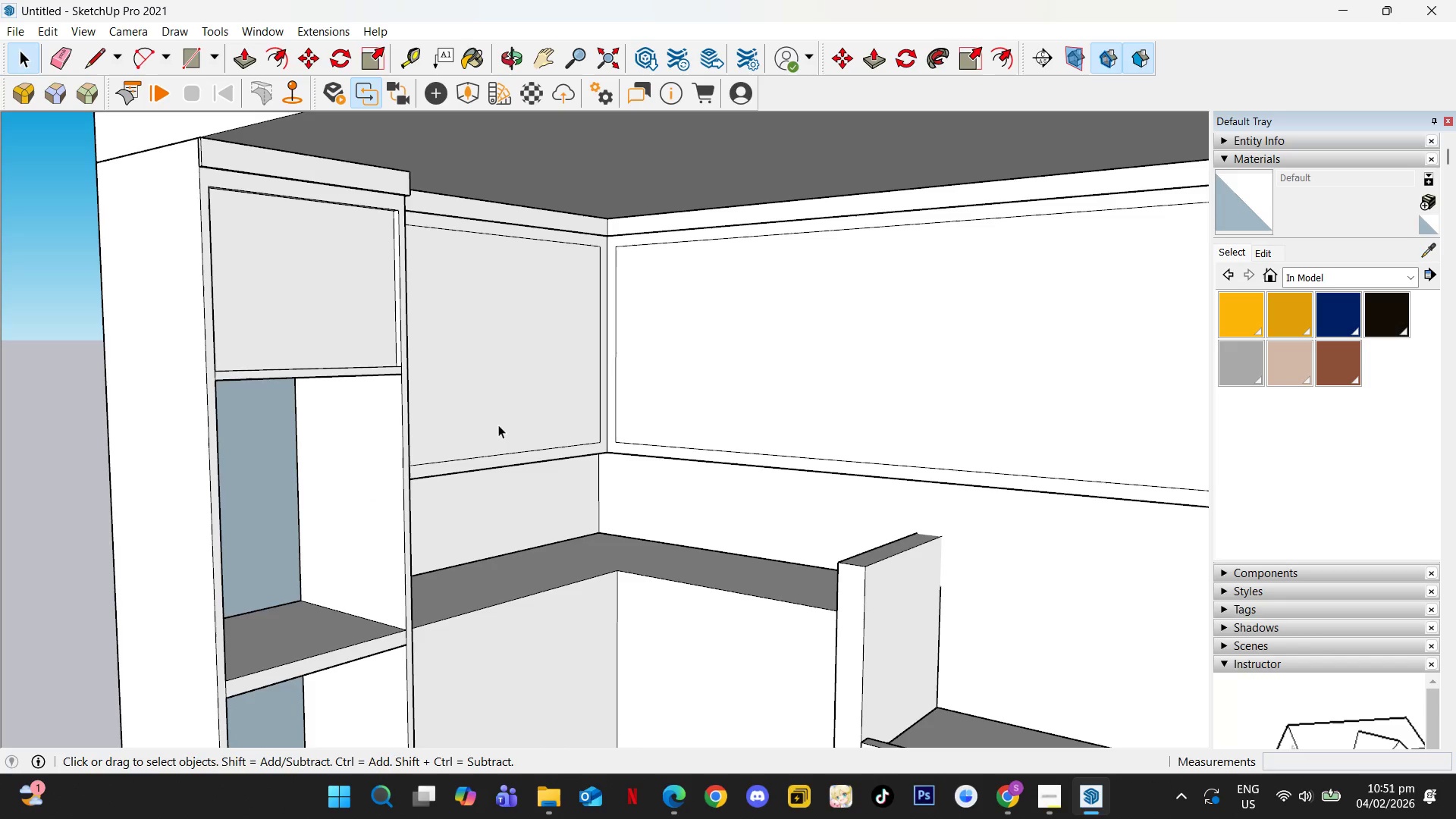 
left_click([498, 425])
 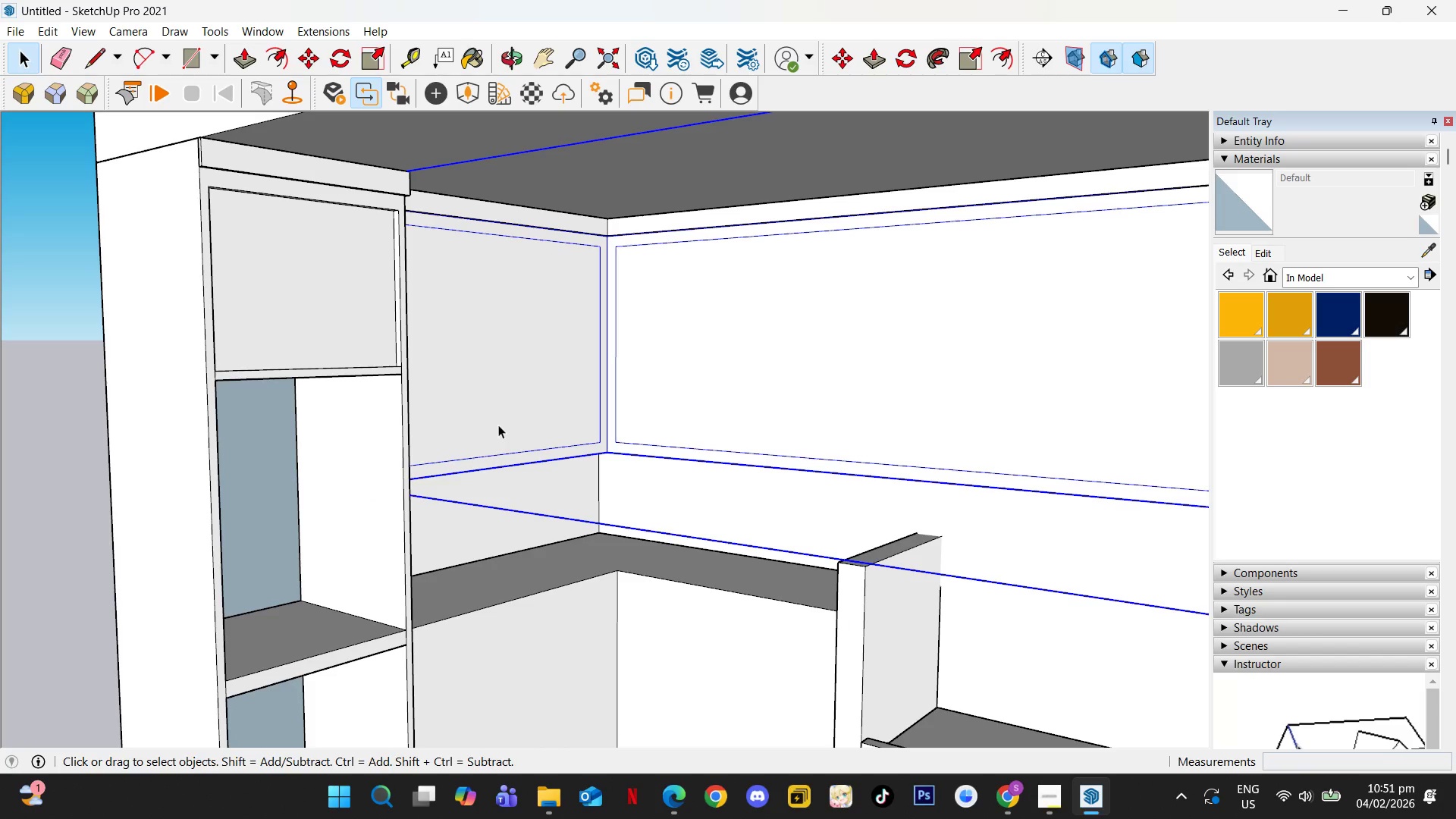 
double_click([498, 425])
 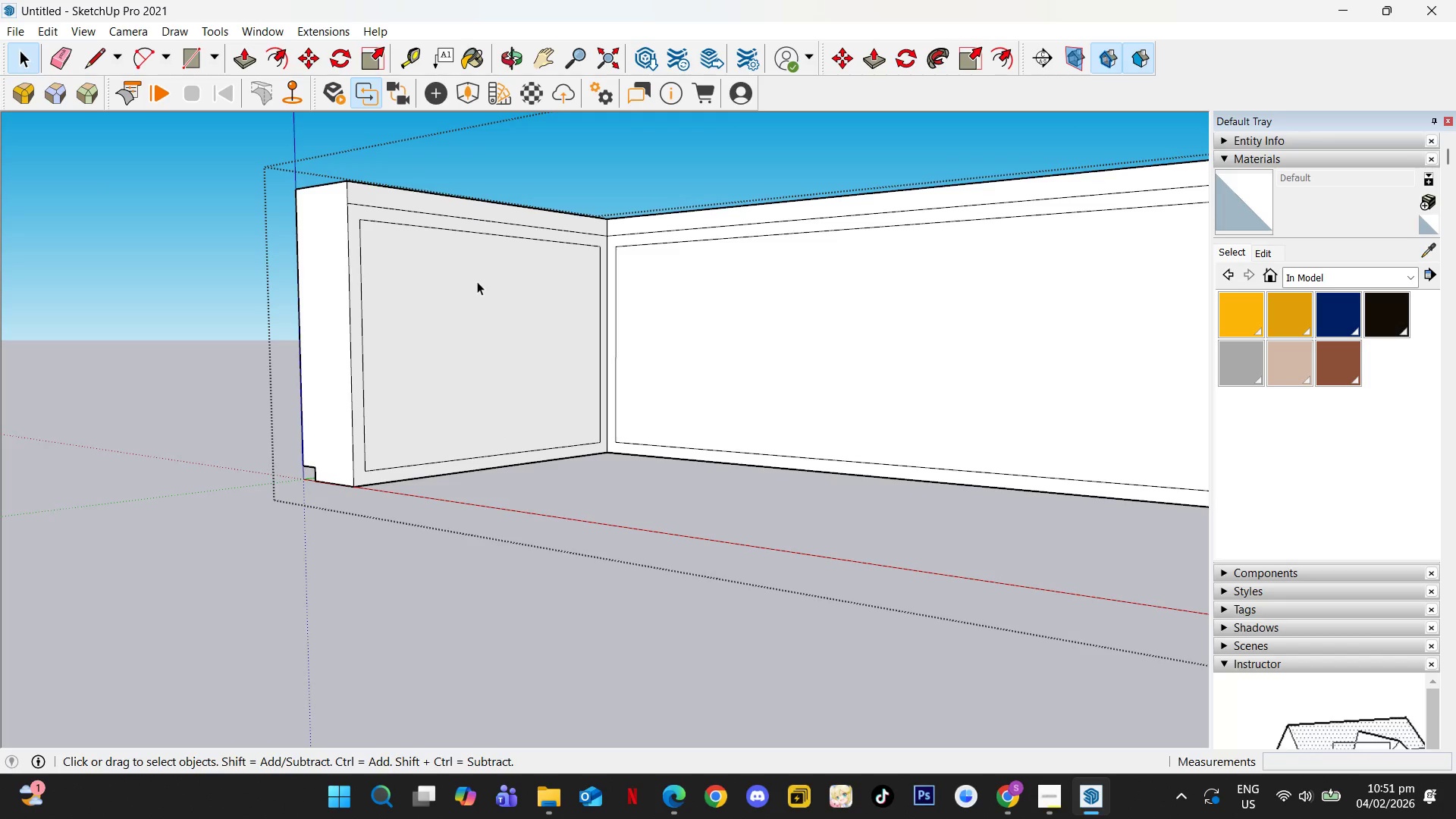 
key(L)
 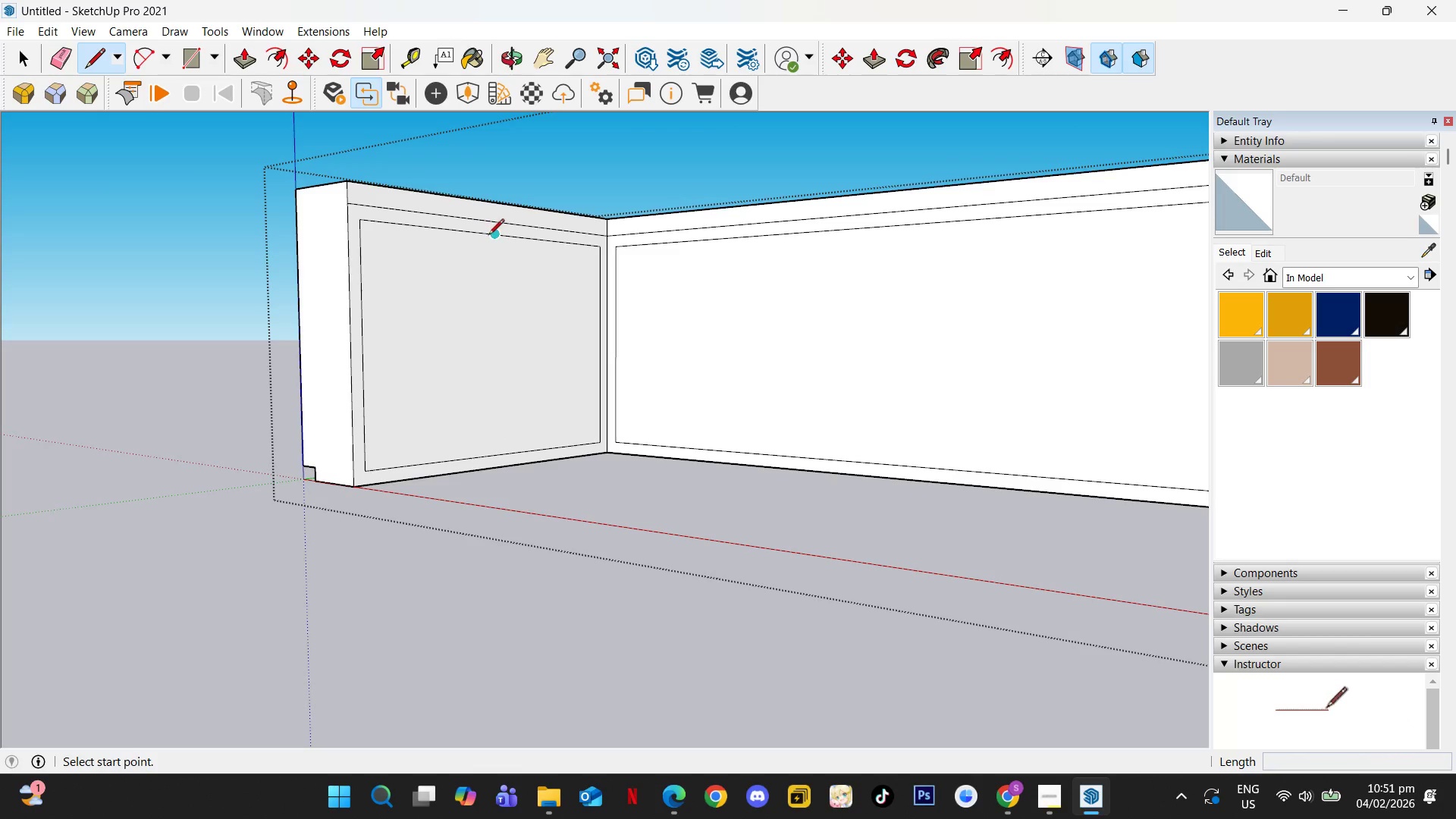 
left_click([490, 236])
 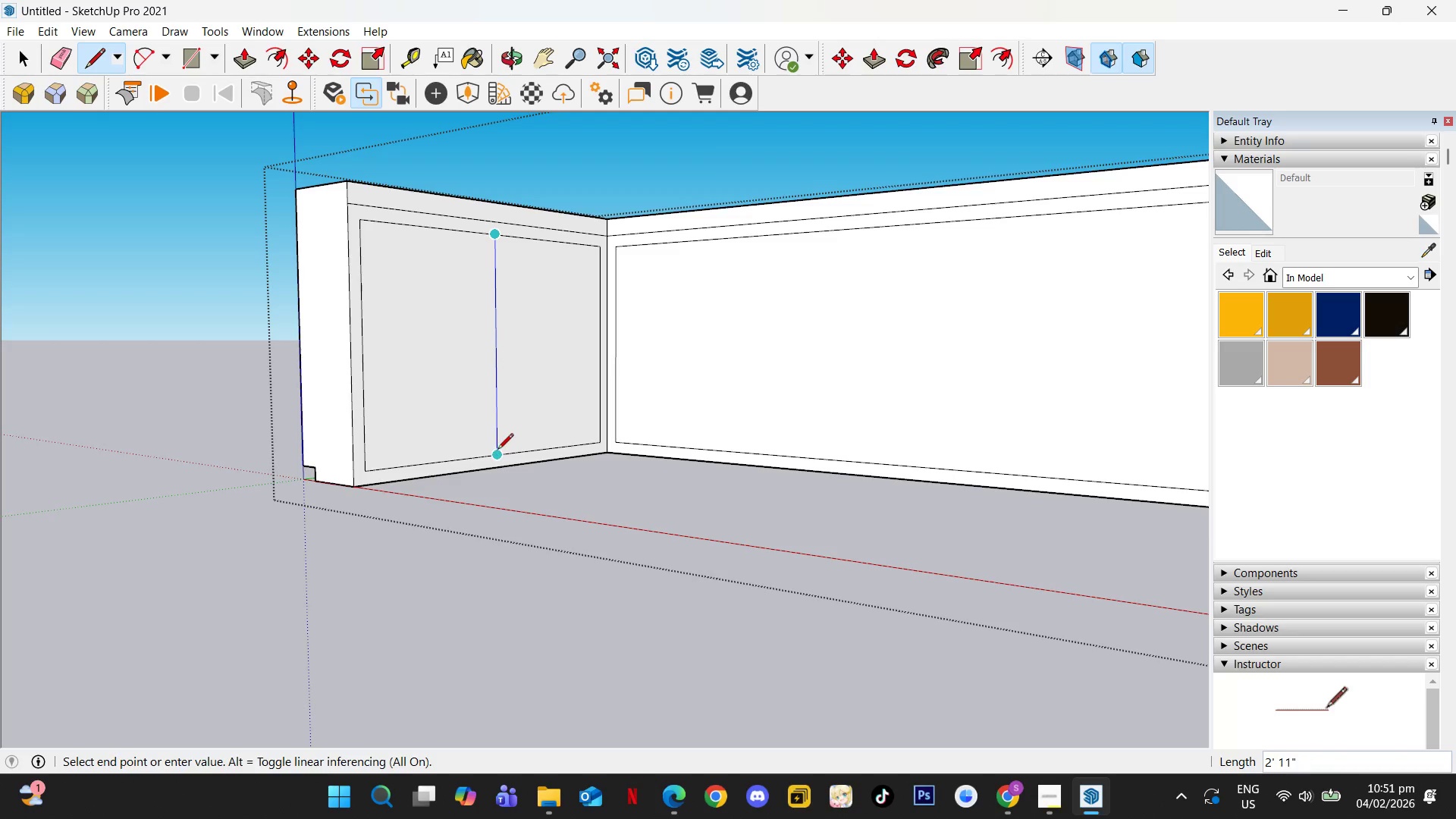 
left_click([497, 453])
 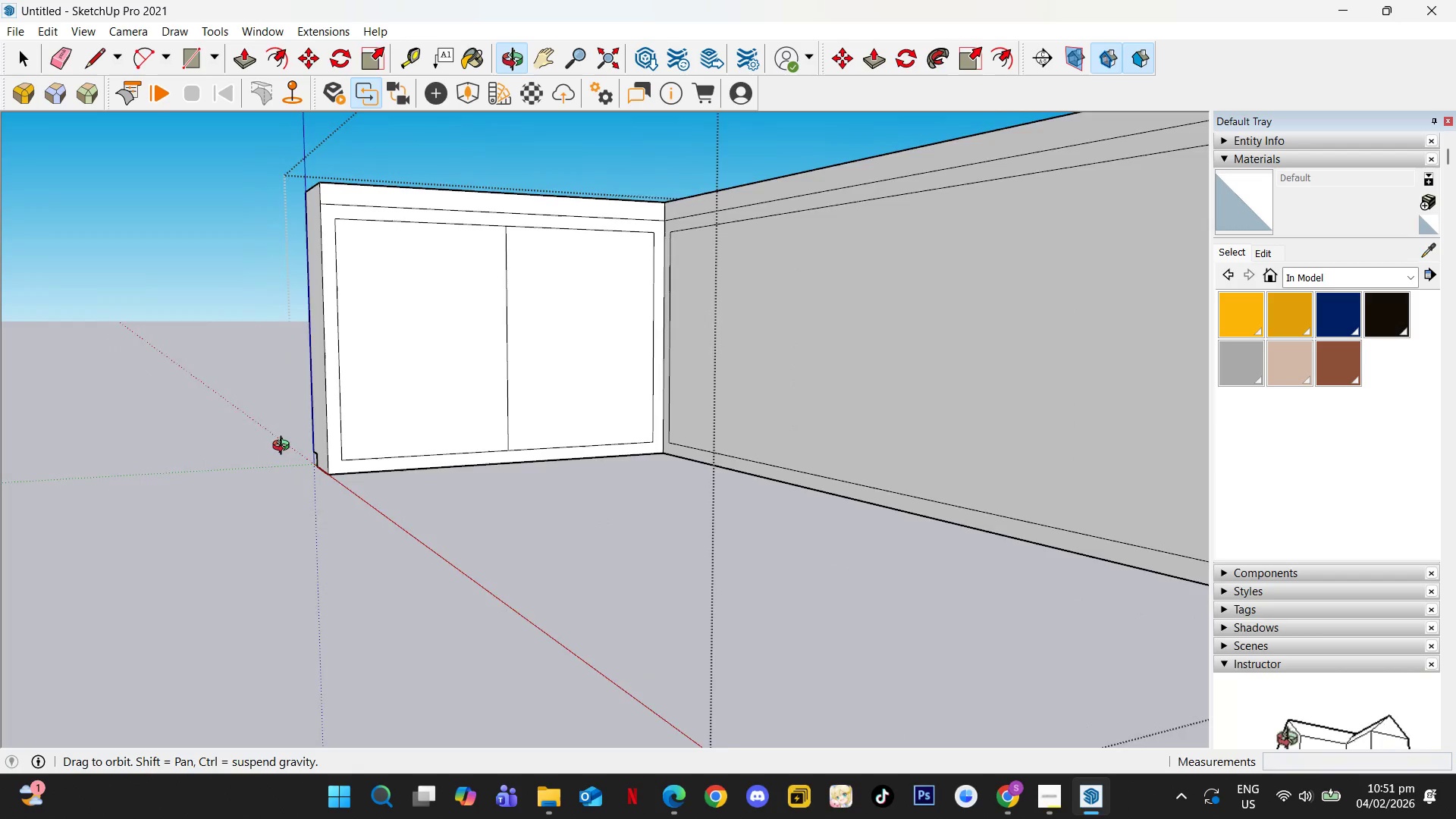 
key(Escape)
 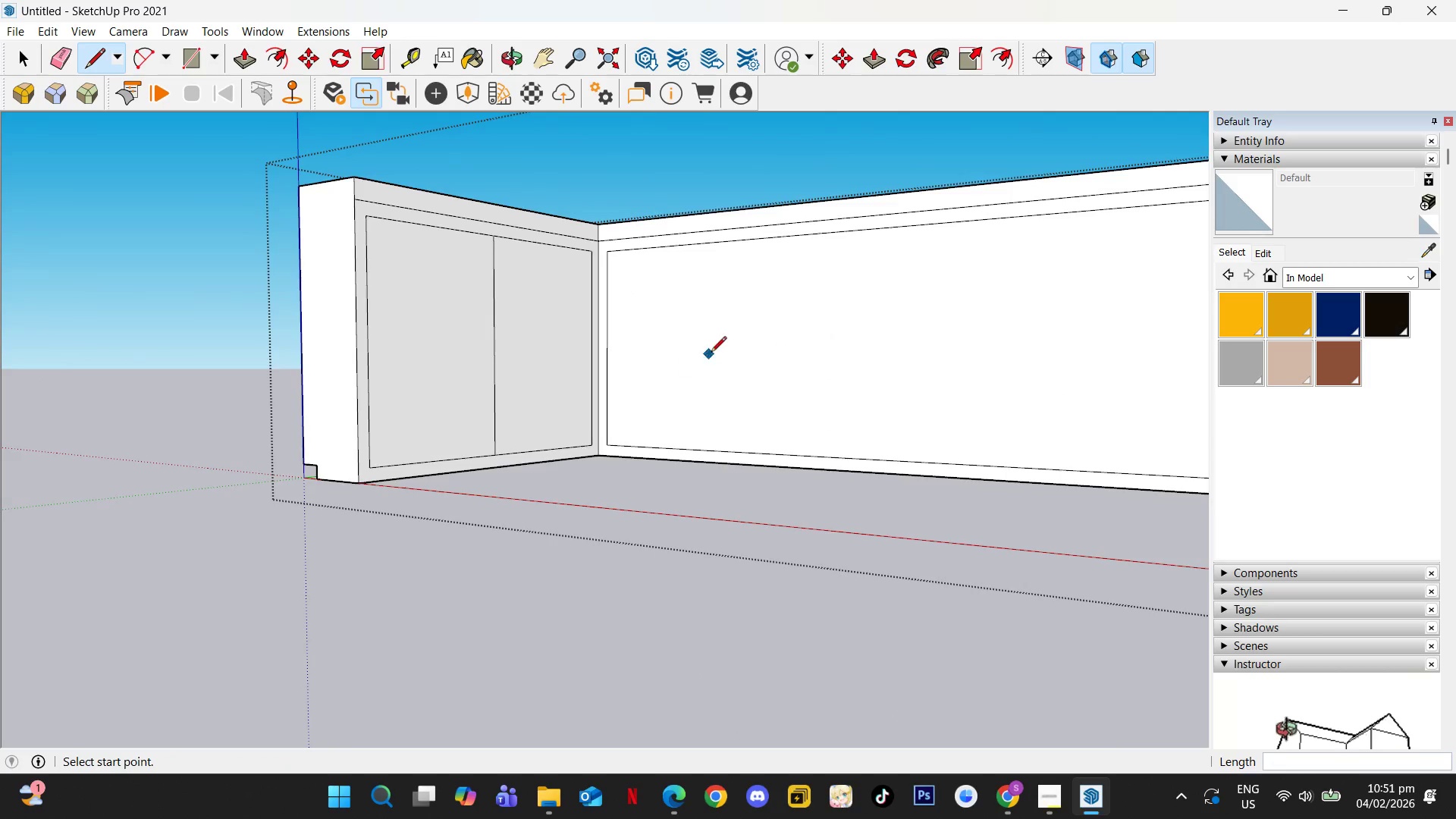 
key(Escape)
 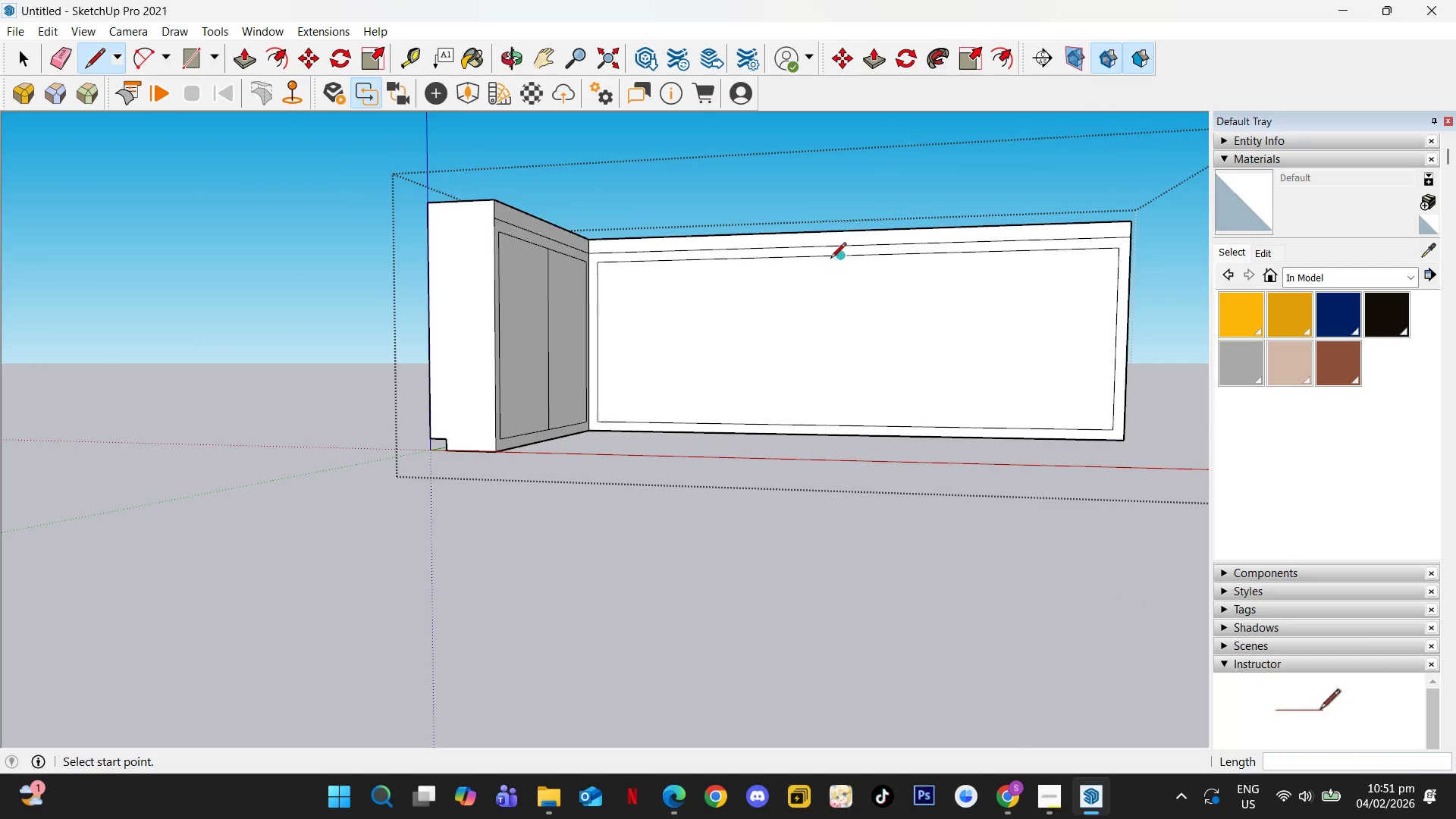 
scroll: coordinate [722, 349], scroll_direction: down, amount: 3.0
 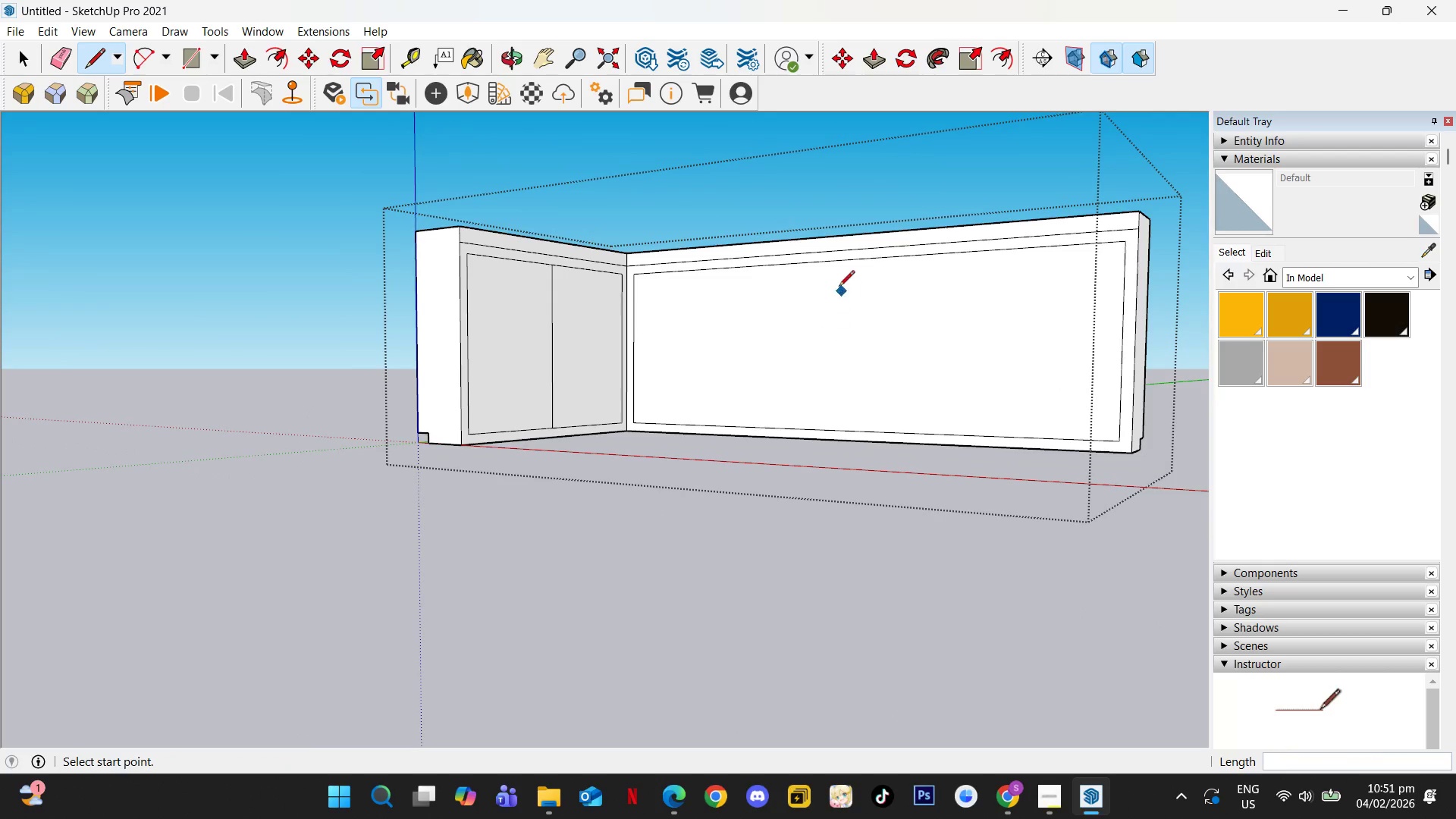 
left_click([843, 257])
 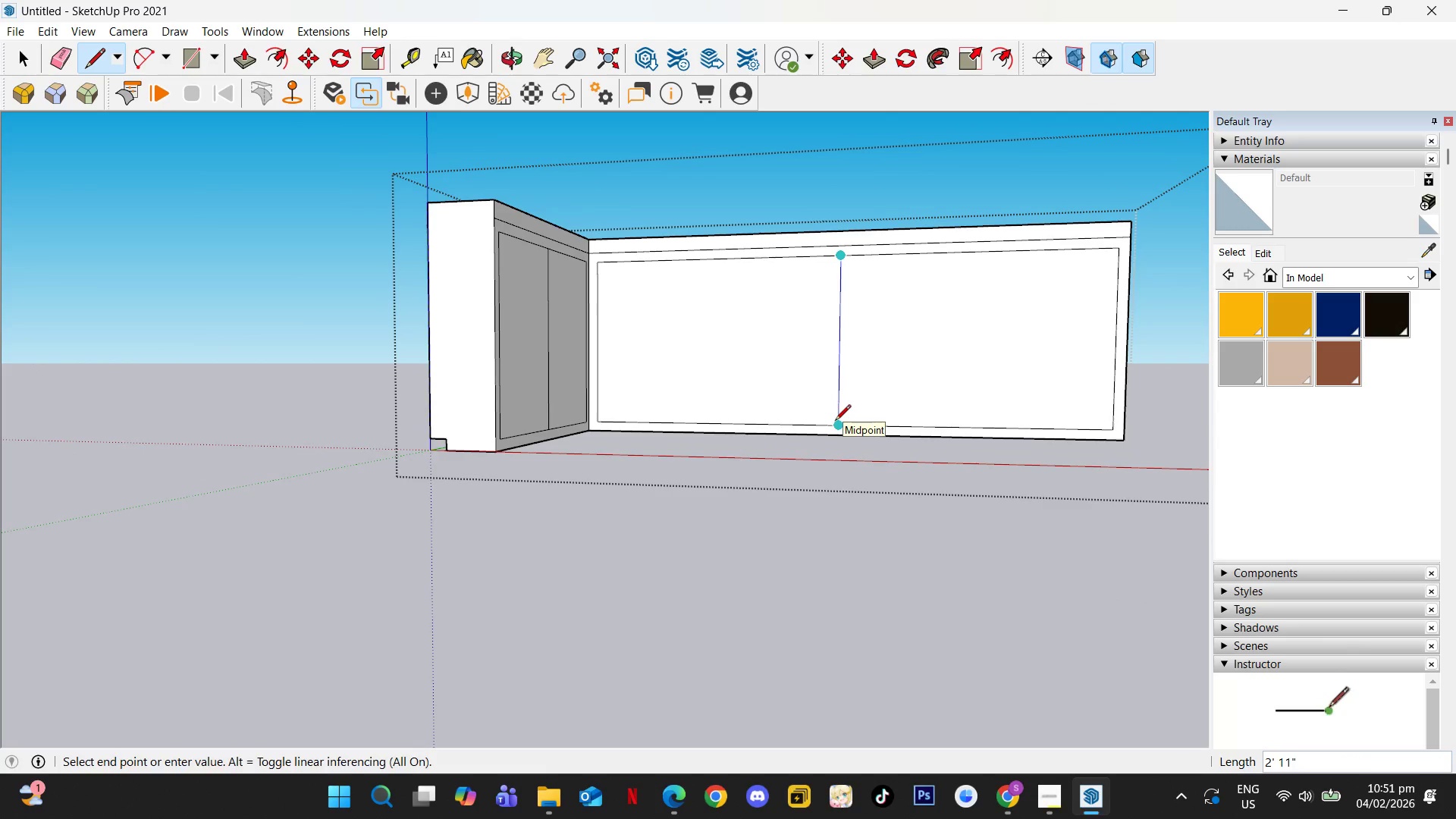 
left_click([835, 422])
 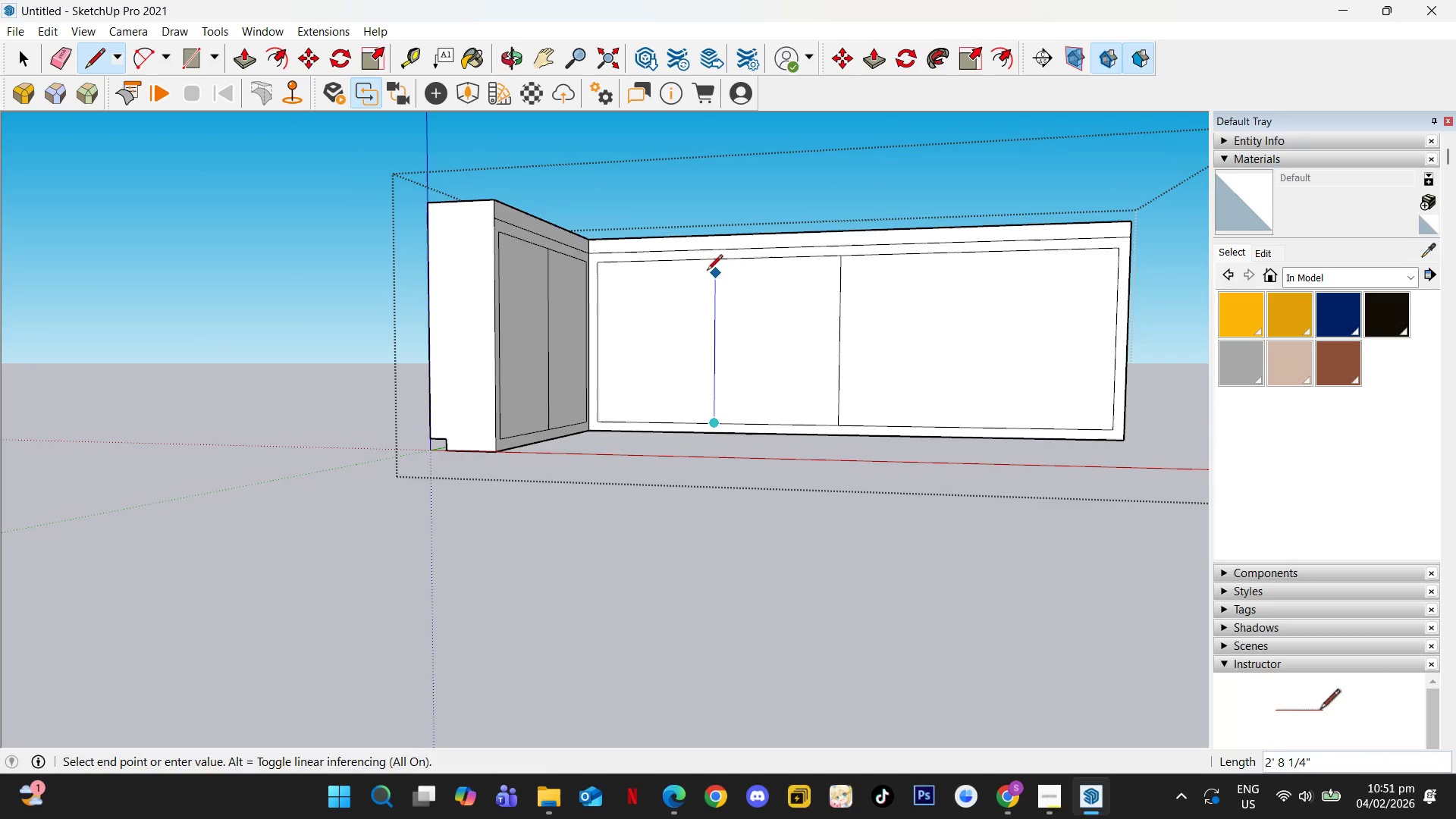 
left_click([717, 260])
 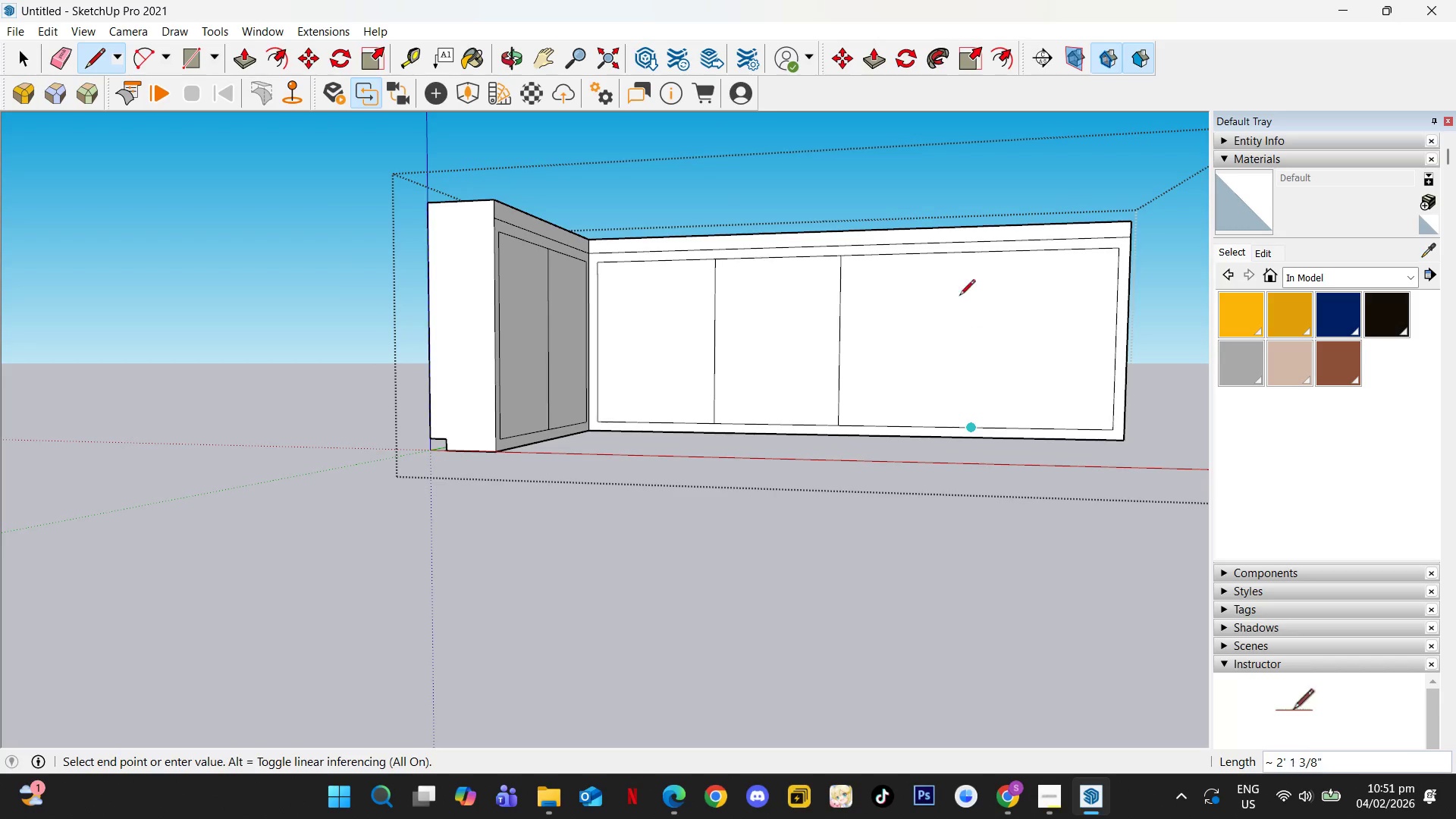 
left_click([974, 254])
 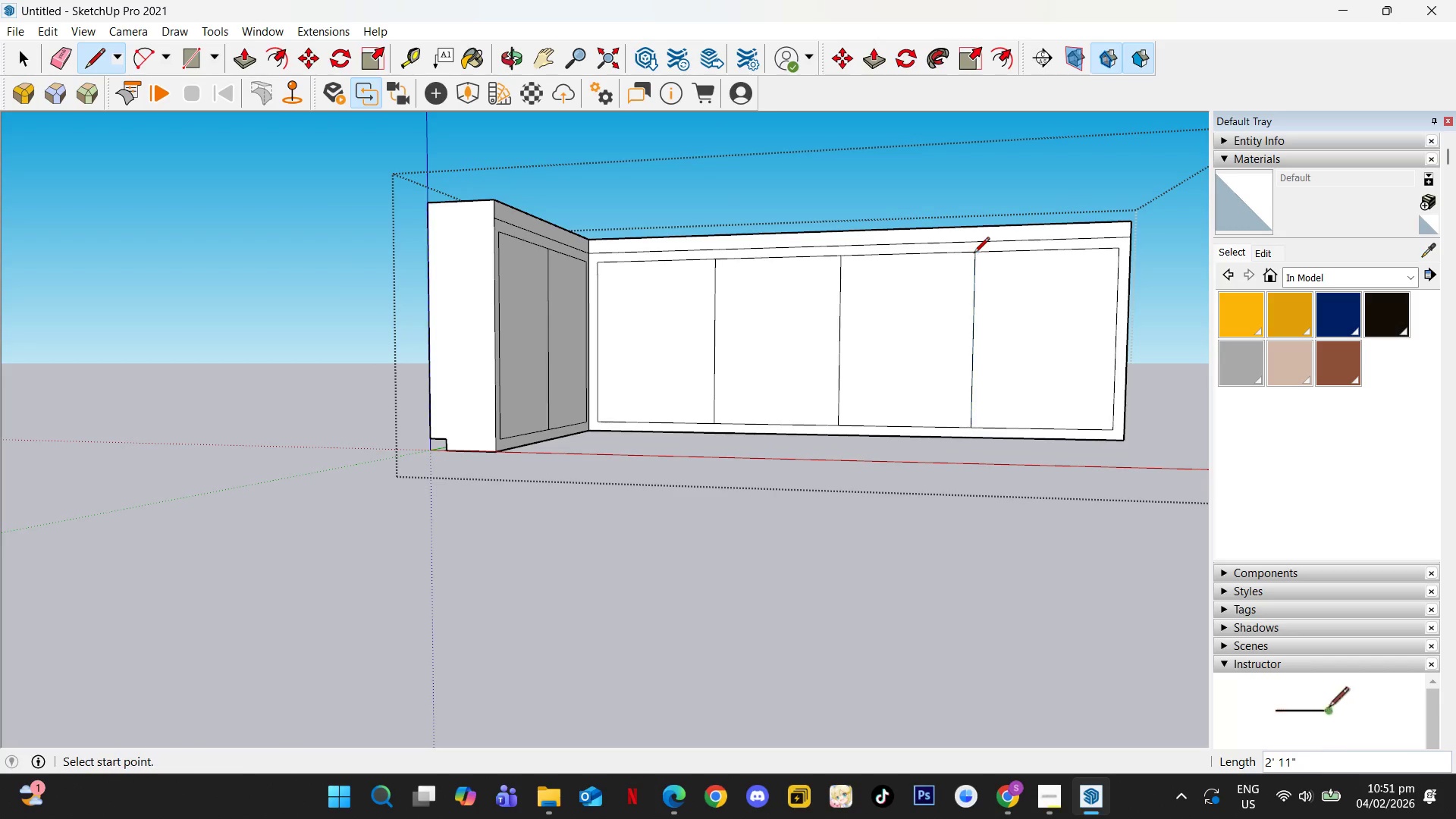 
key(Escape)
 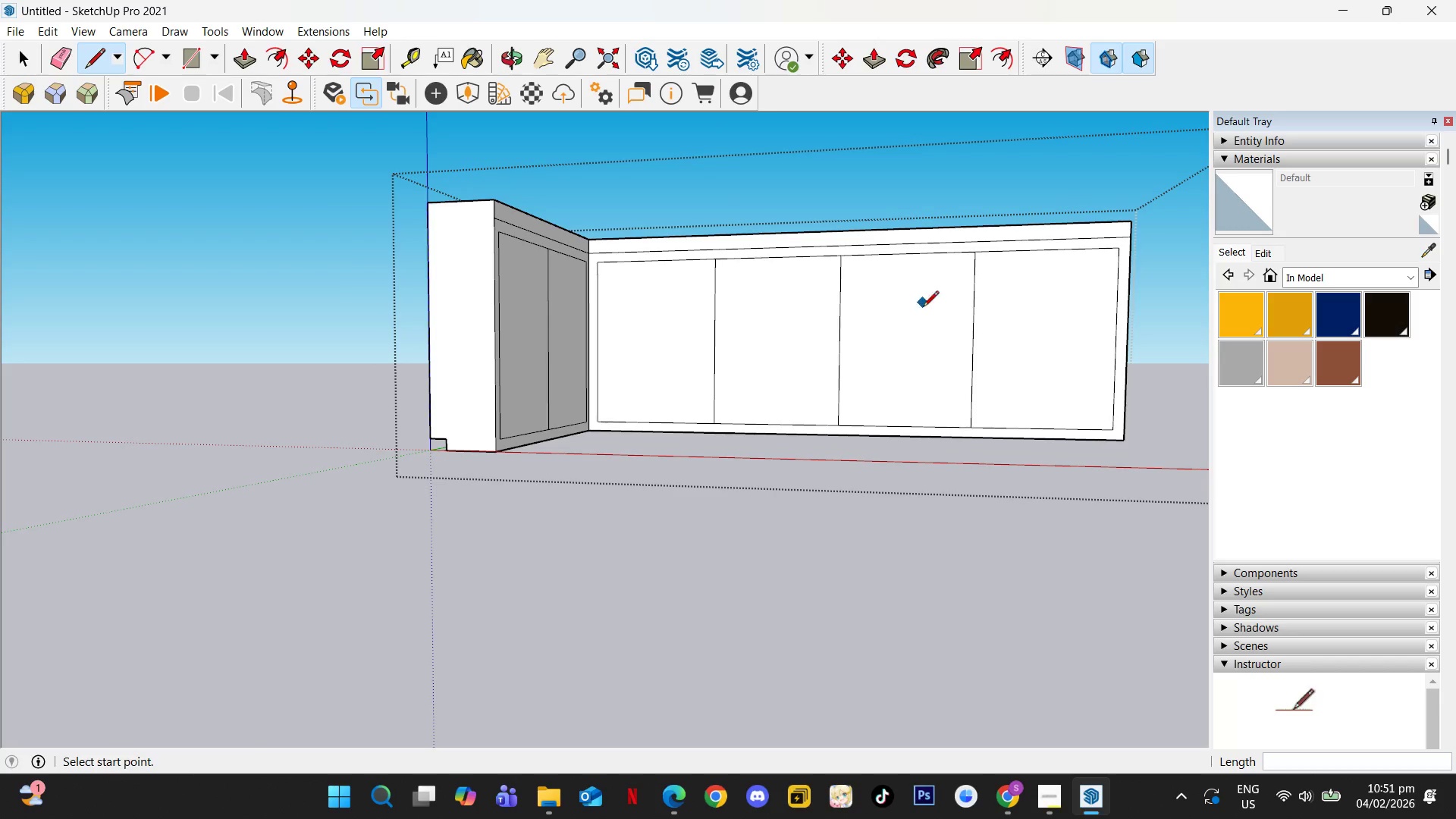 
key(Space)
 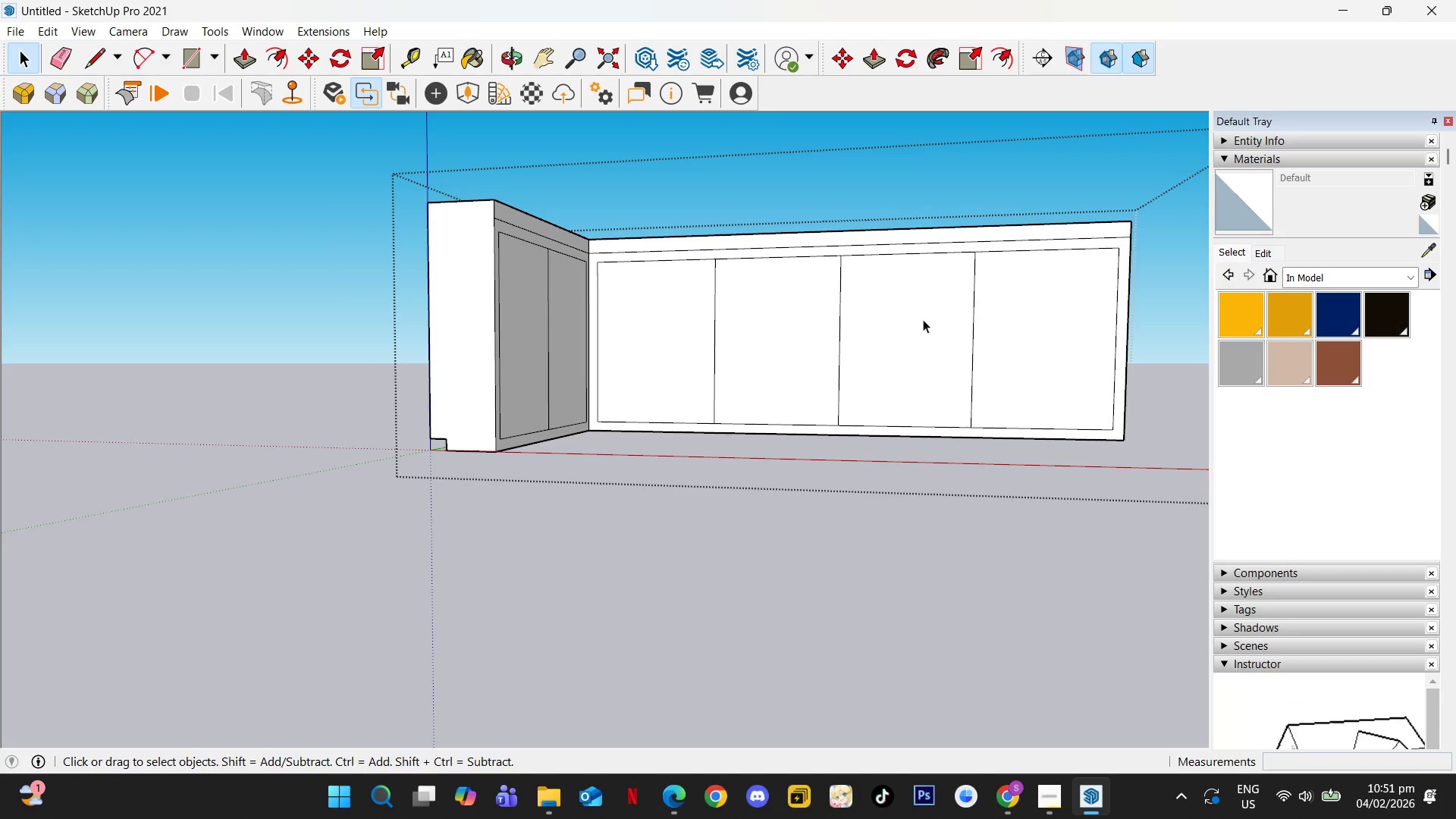 
key(Escape)
 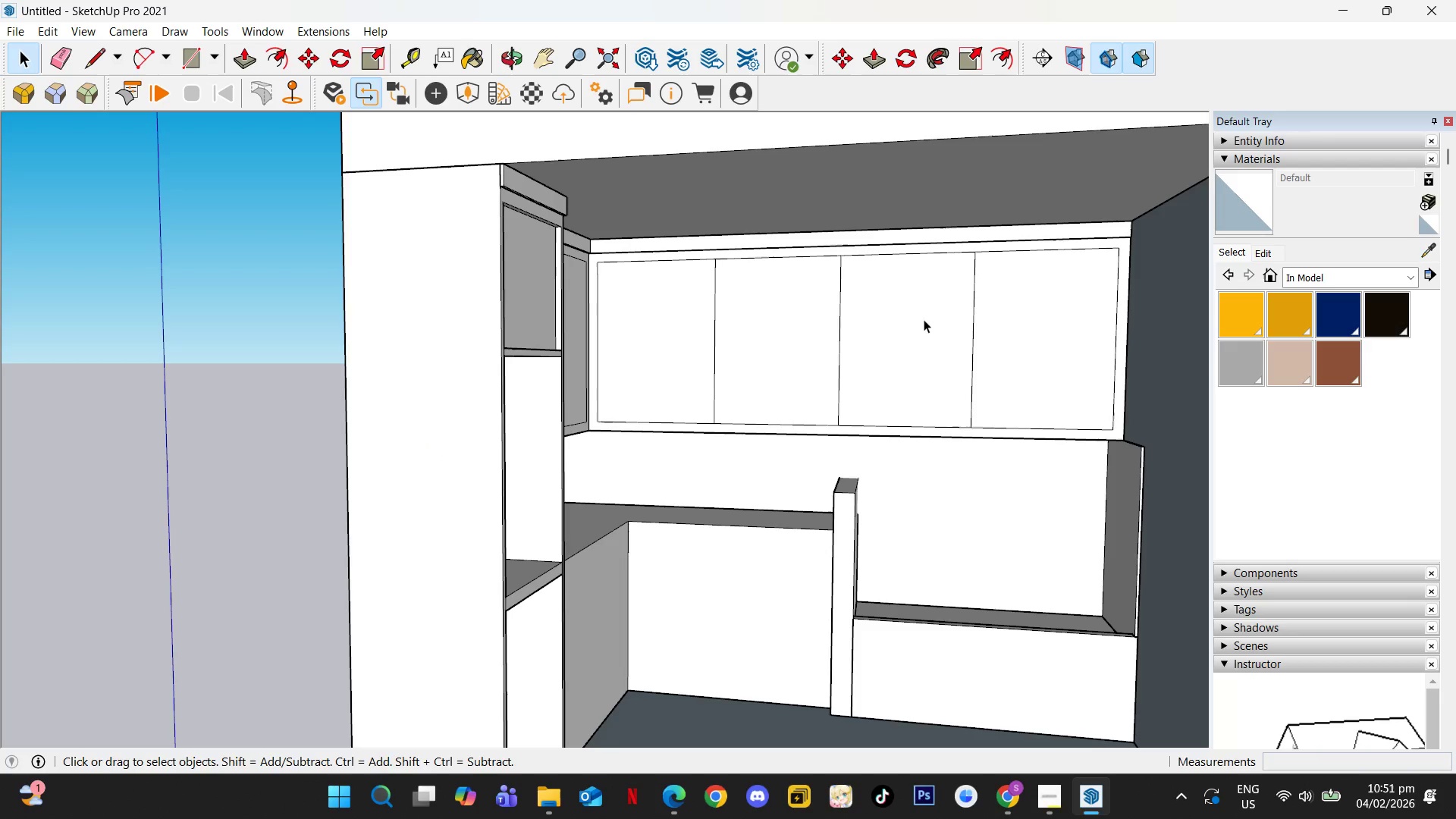 
key(Escape)
 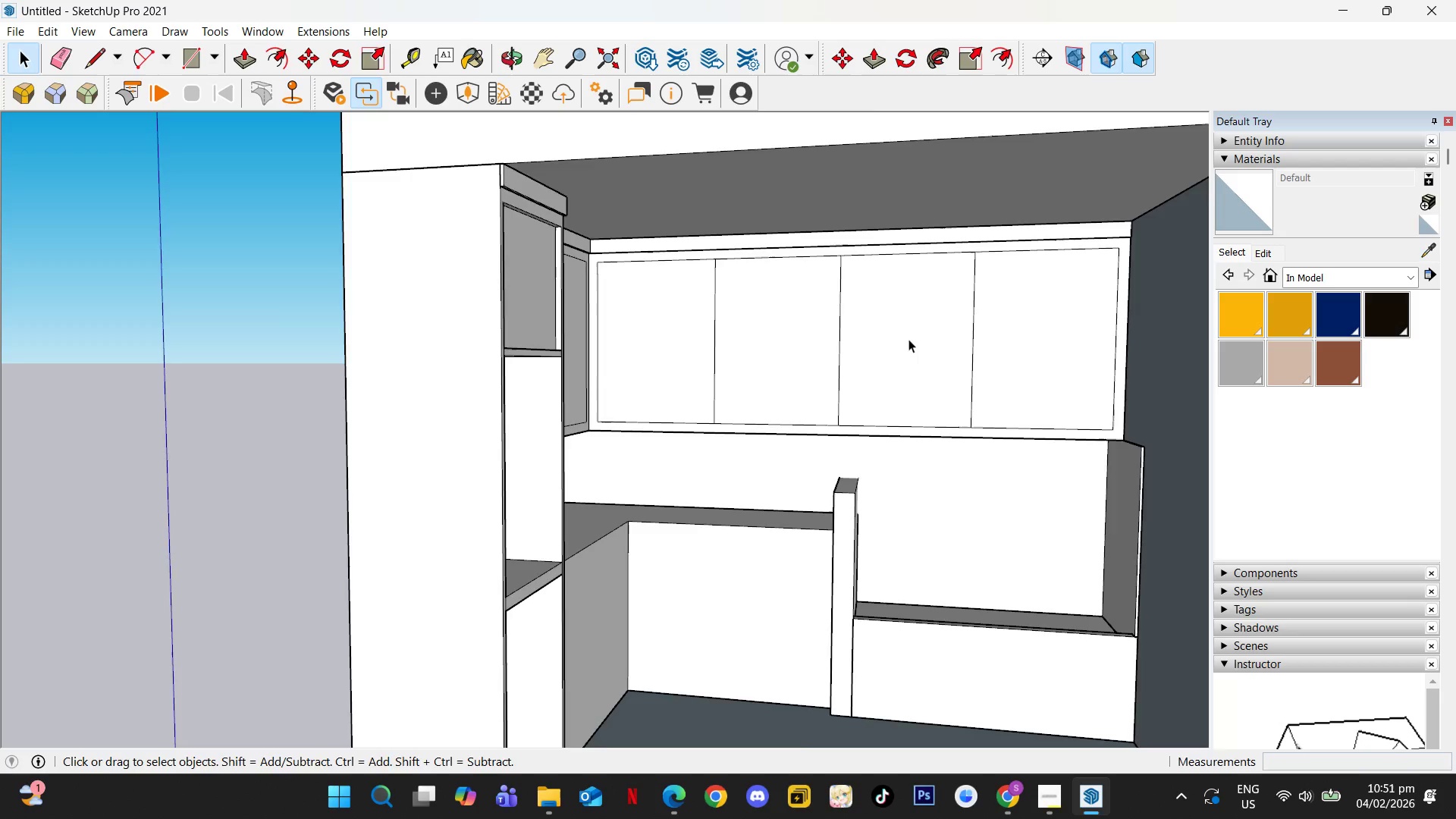 
scroll: coordinate [871, 401], scroll_direction: down, amount: 3.0
 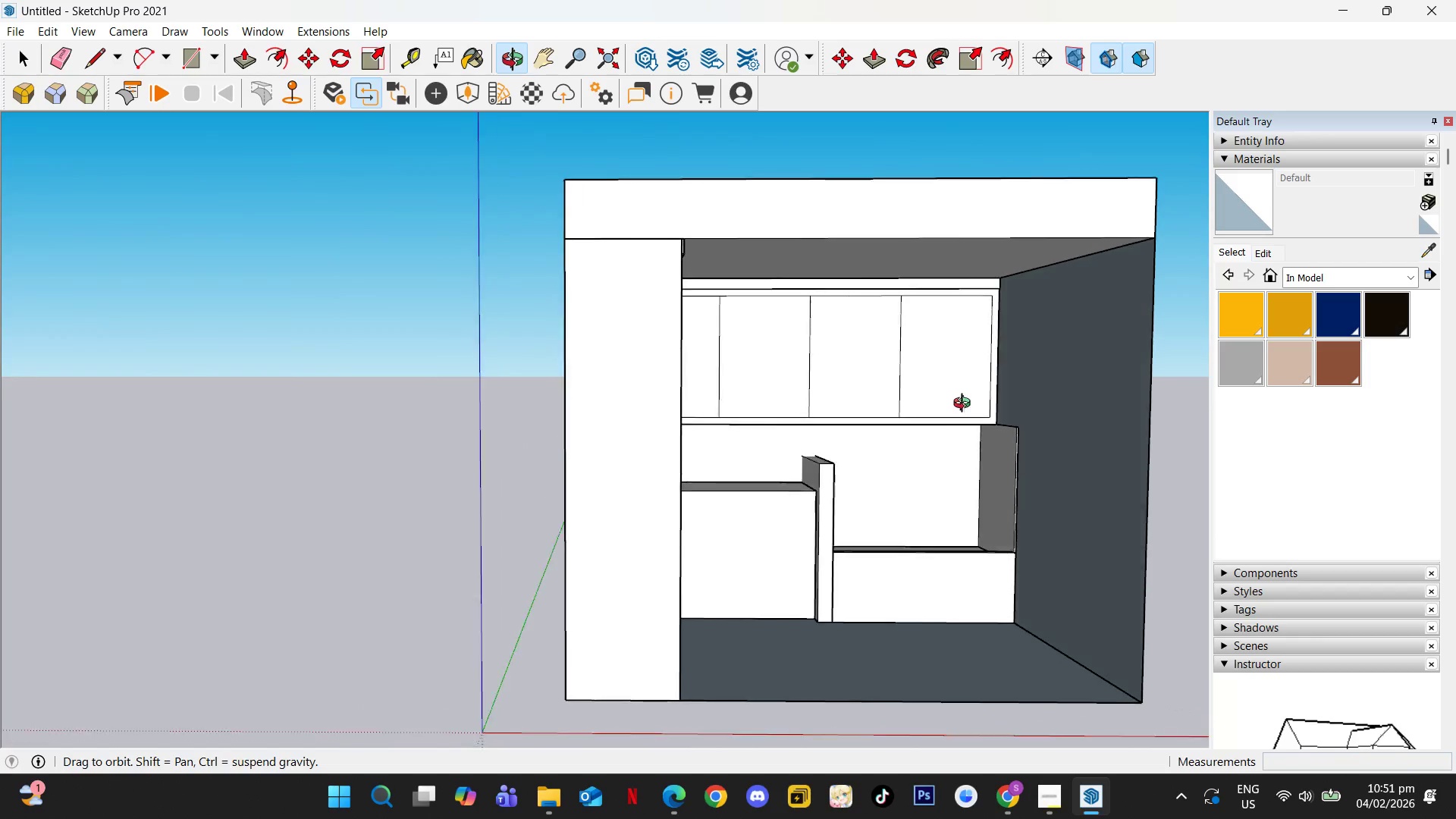 
hold_key(key=ShiftLeft, duration=0.36)
 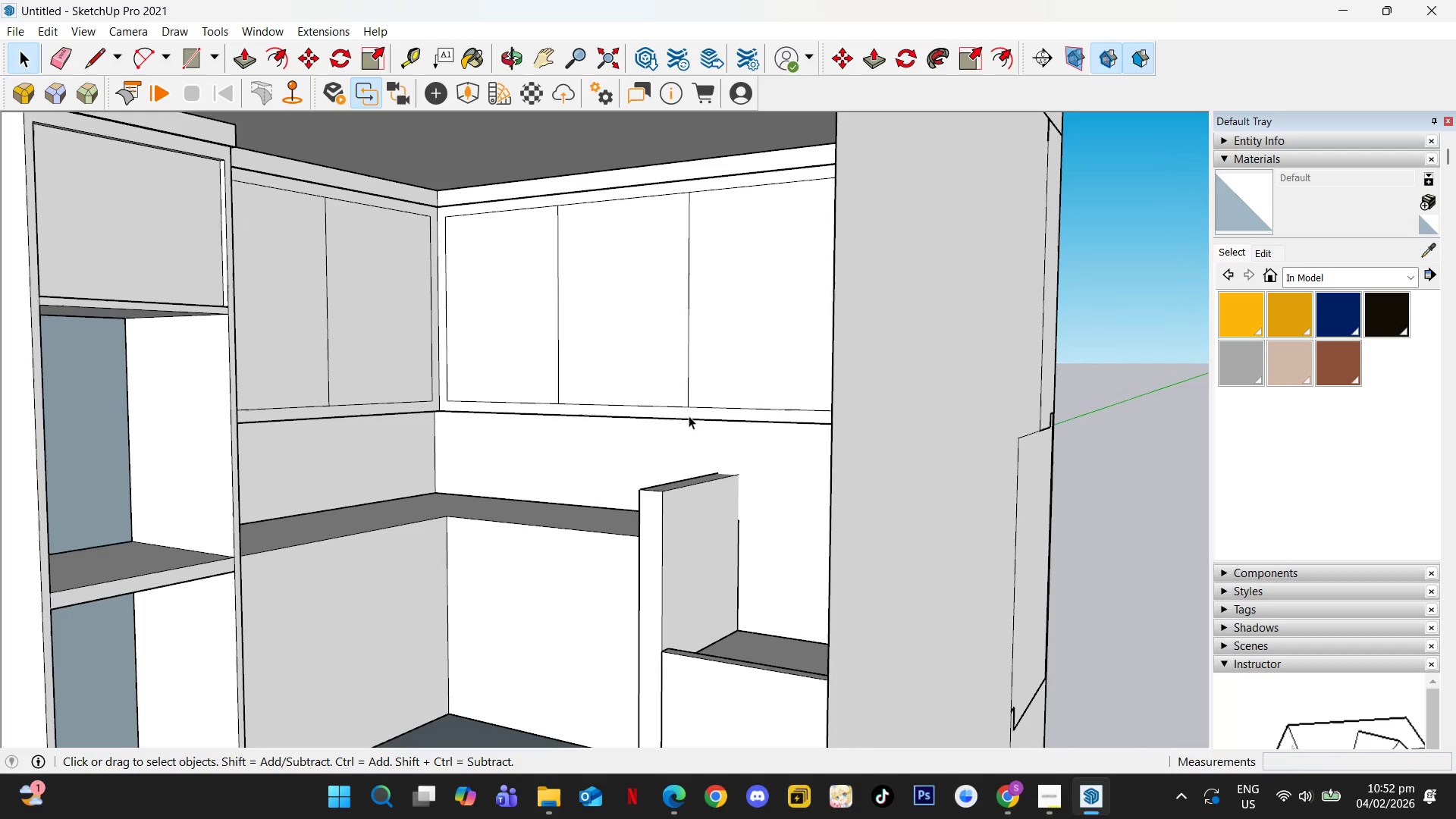 
scroll: coordinate [280, 354], scroll_direction: up, amount: 7.0
 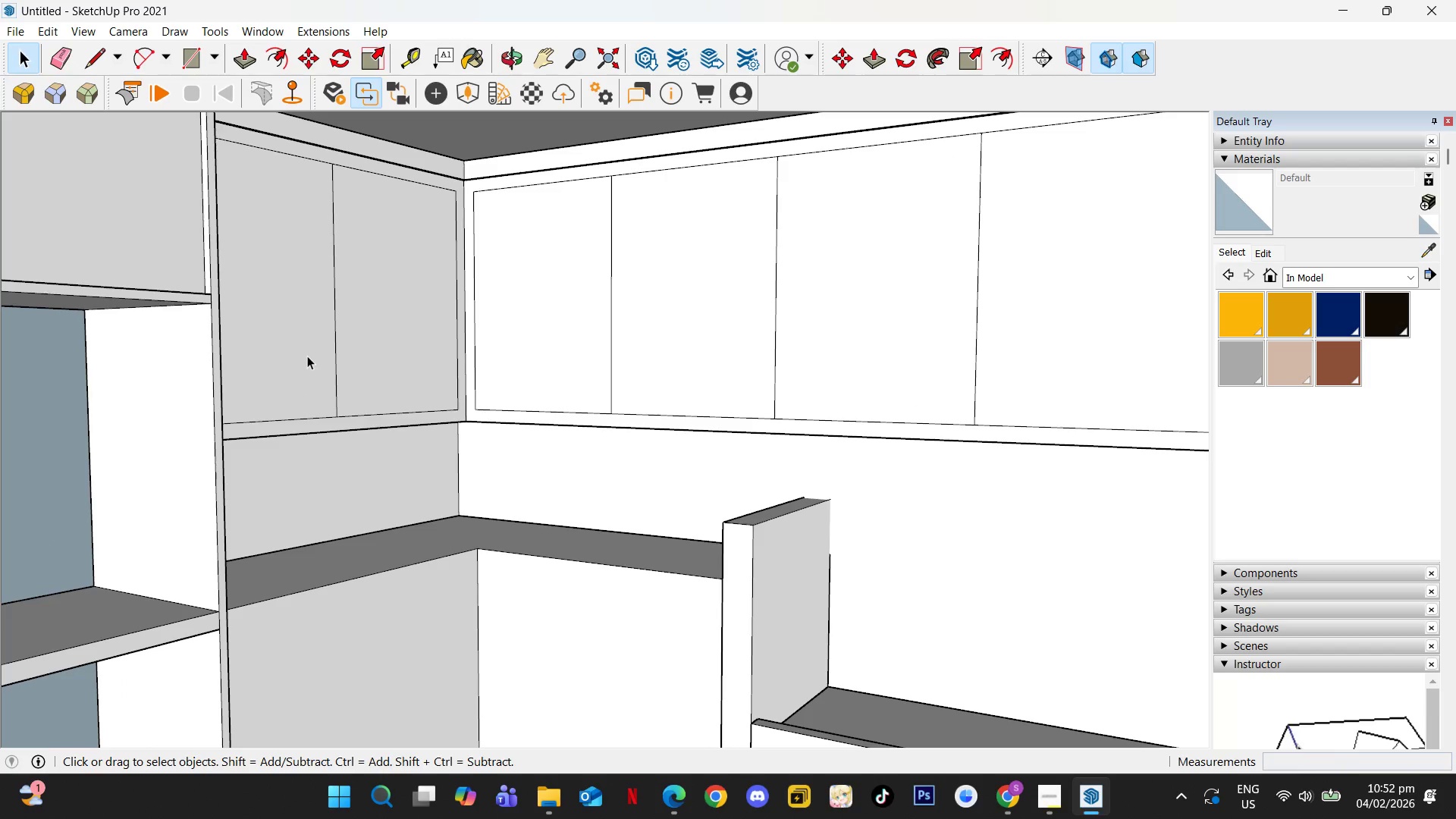 
left_click([307, 356])
 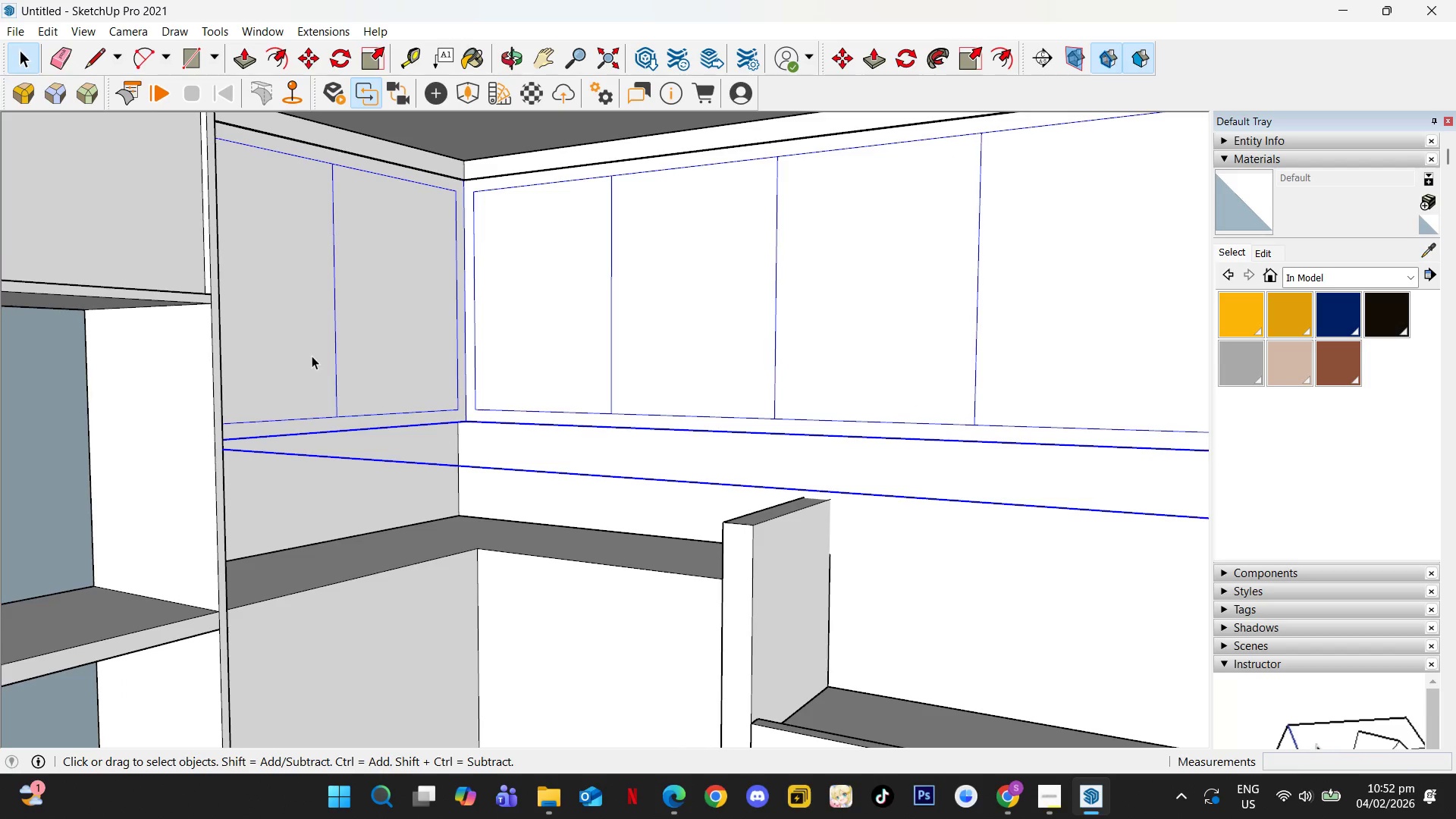 
hold_key(key=ShiftLeft, duration=0.36)
 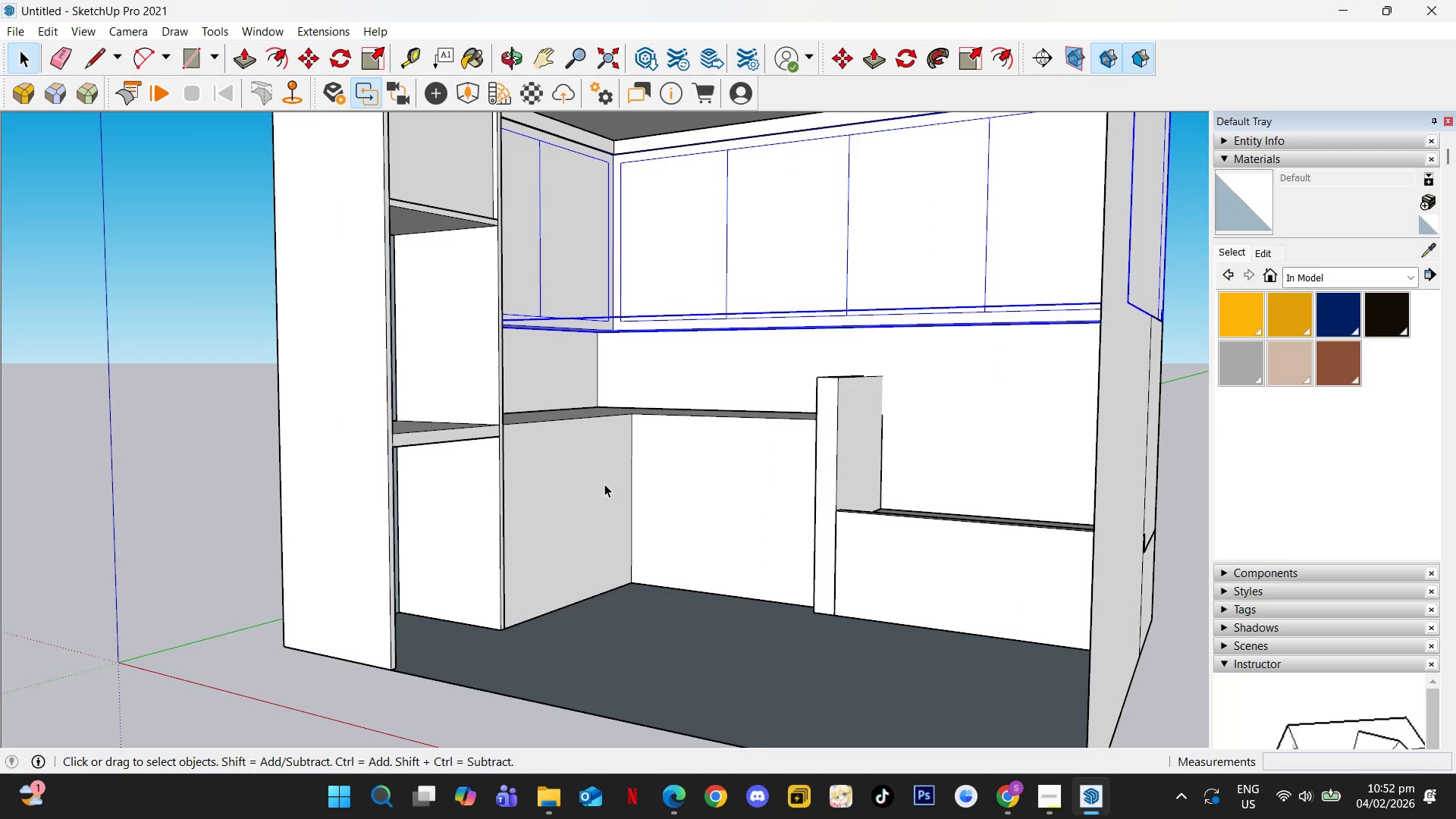 
scroll: coordinate [337, 359], scroll_direction: down, amount: 4.0
 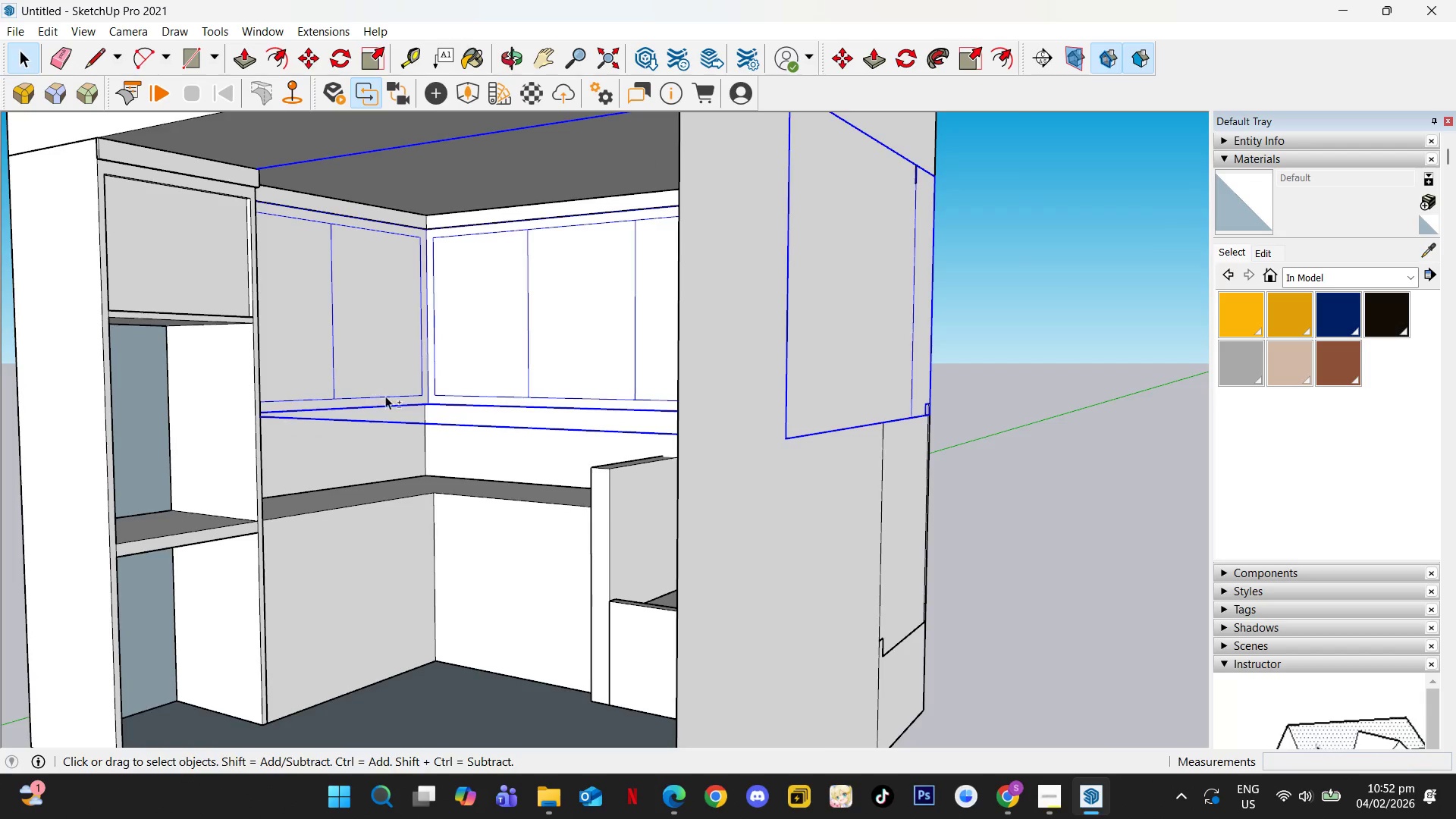 
double_click([604, 484])
 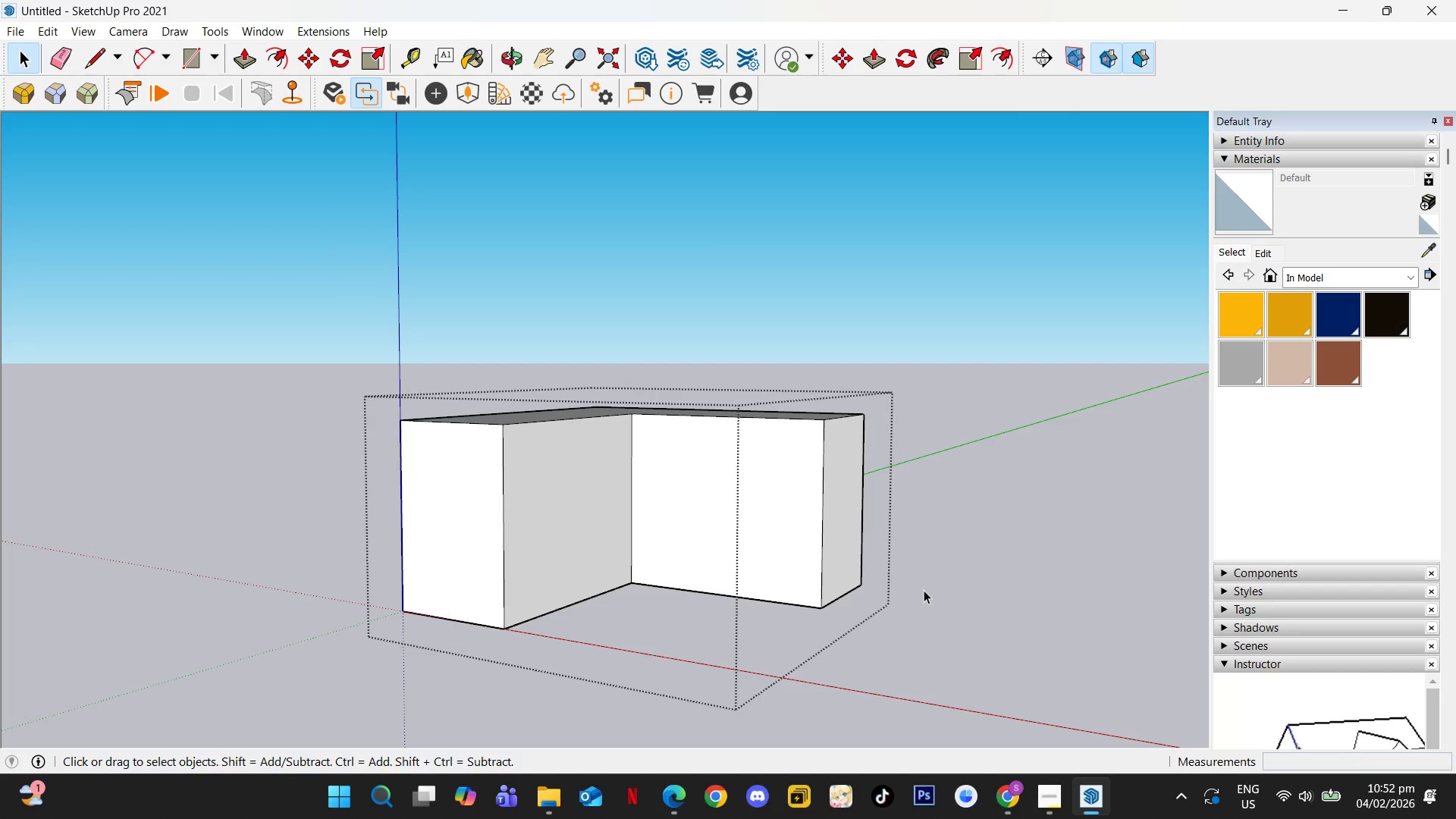 
wait(7.77)
 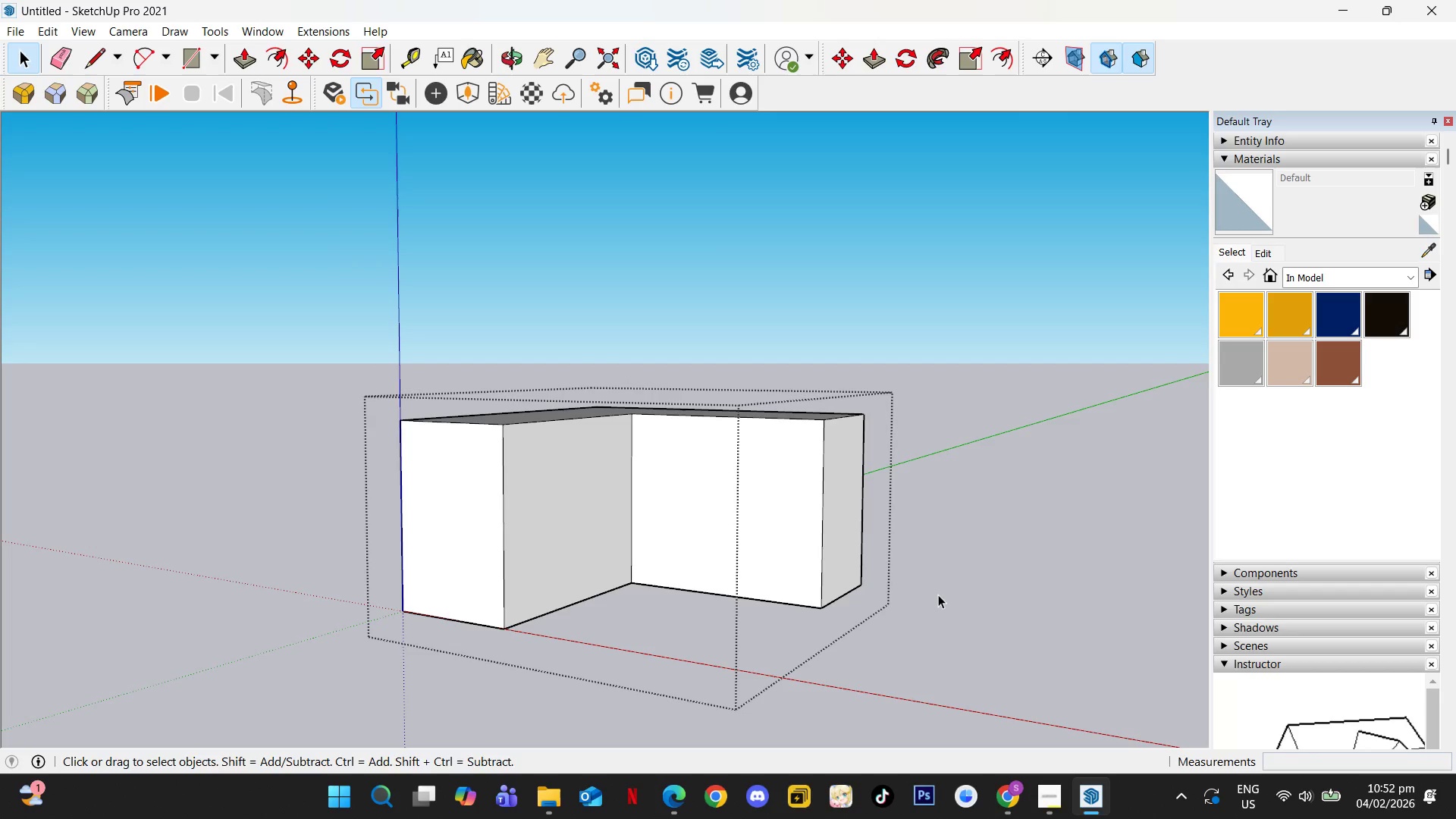 
scroll: coordinate [588, 463], scroll_direction: up, amount: 2.0
 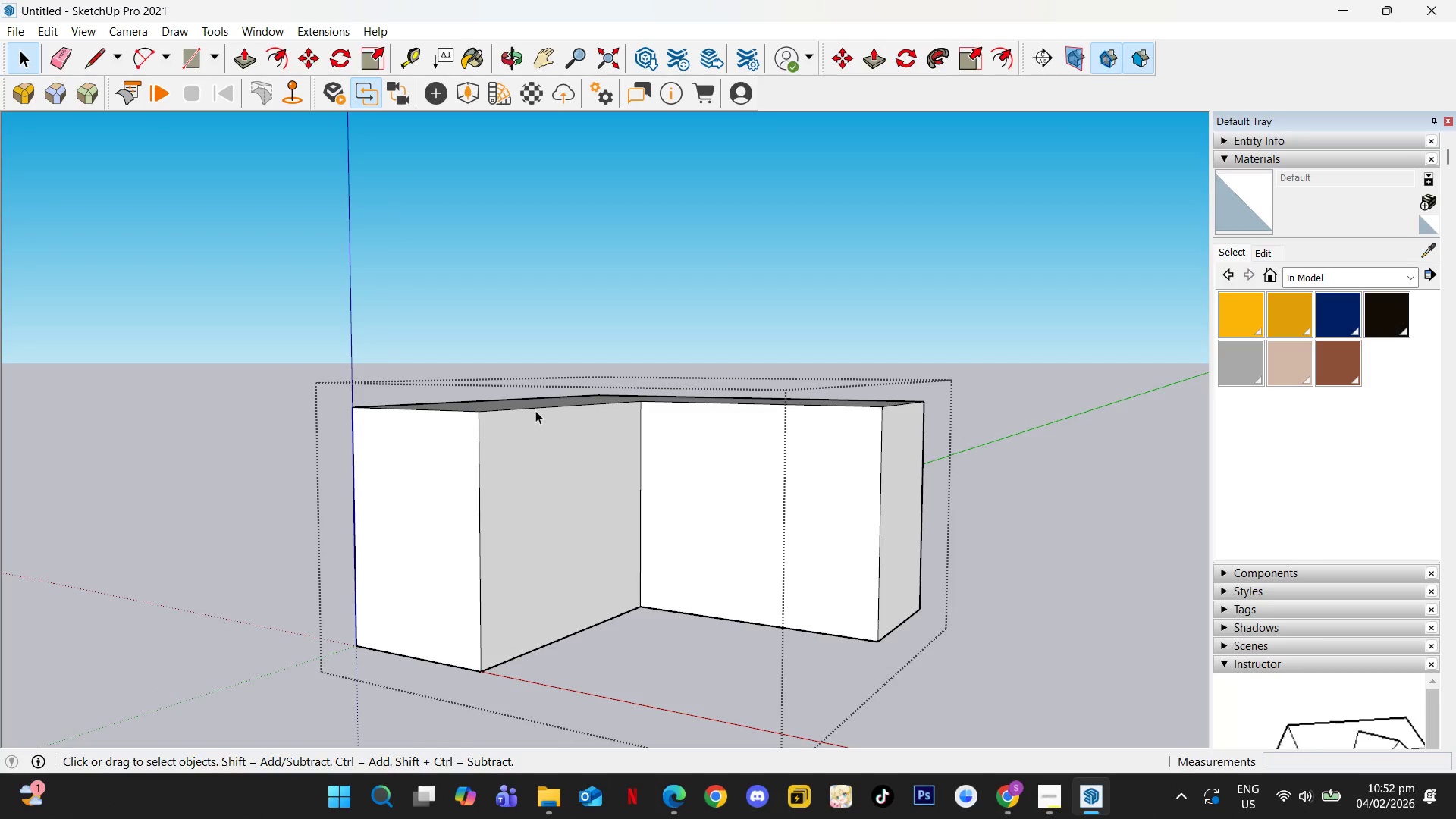 
left_click([535, 406])
 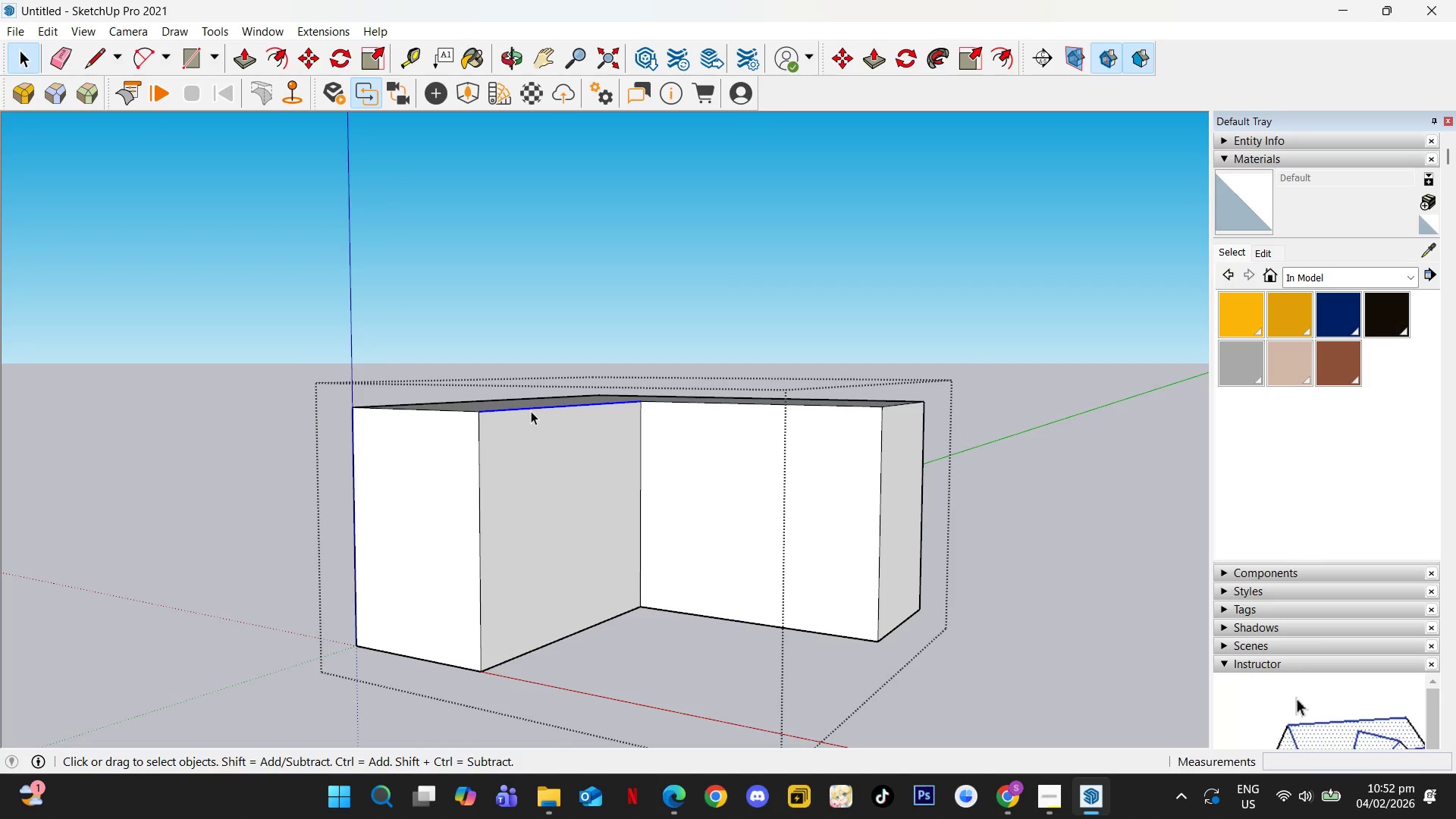 
key(M)
 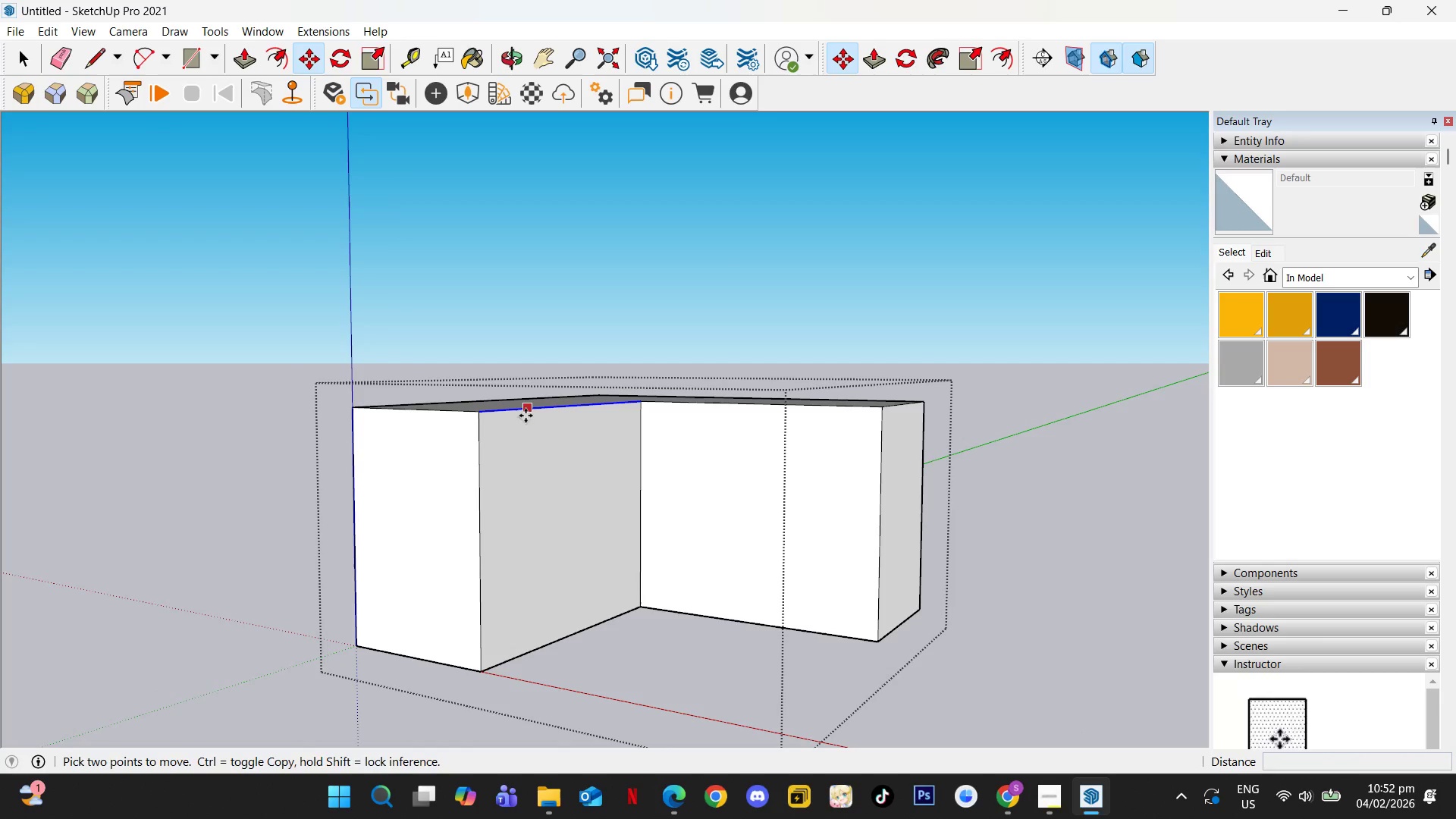 
hold_key(key=ControlLeft, duration=0.84)
 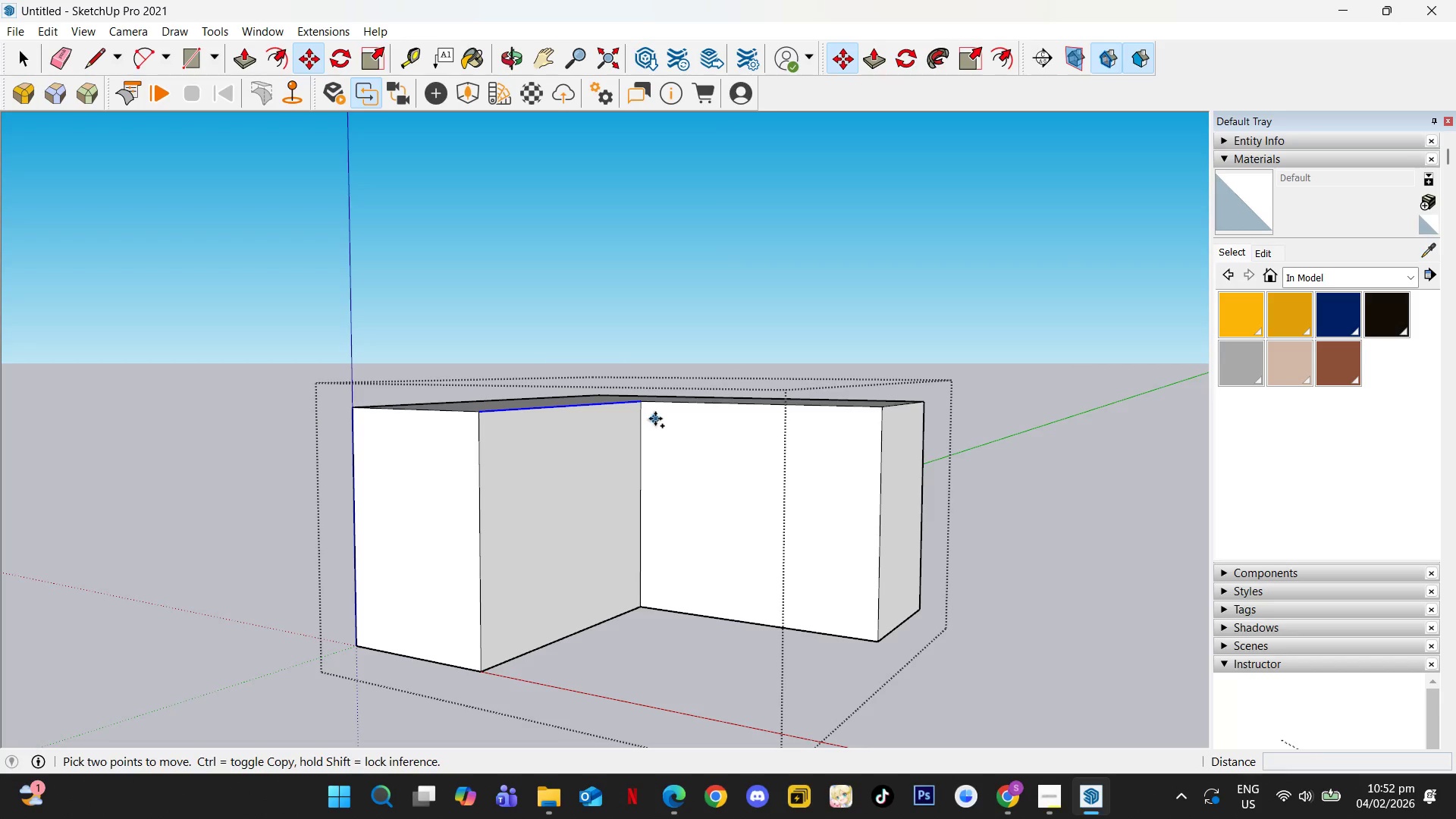 
key(Space)
 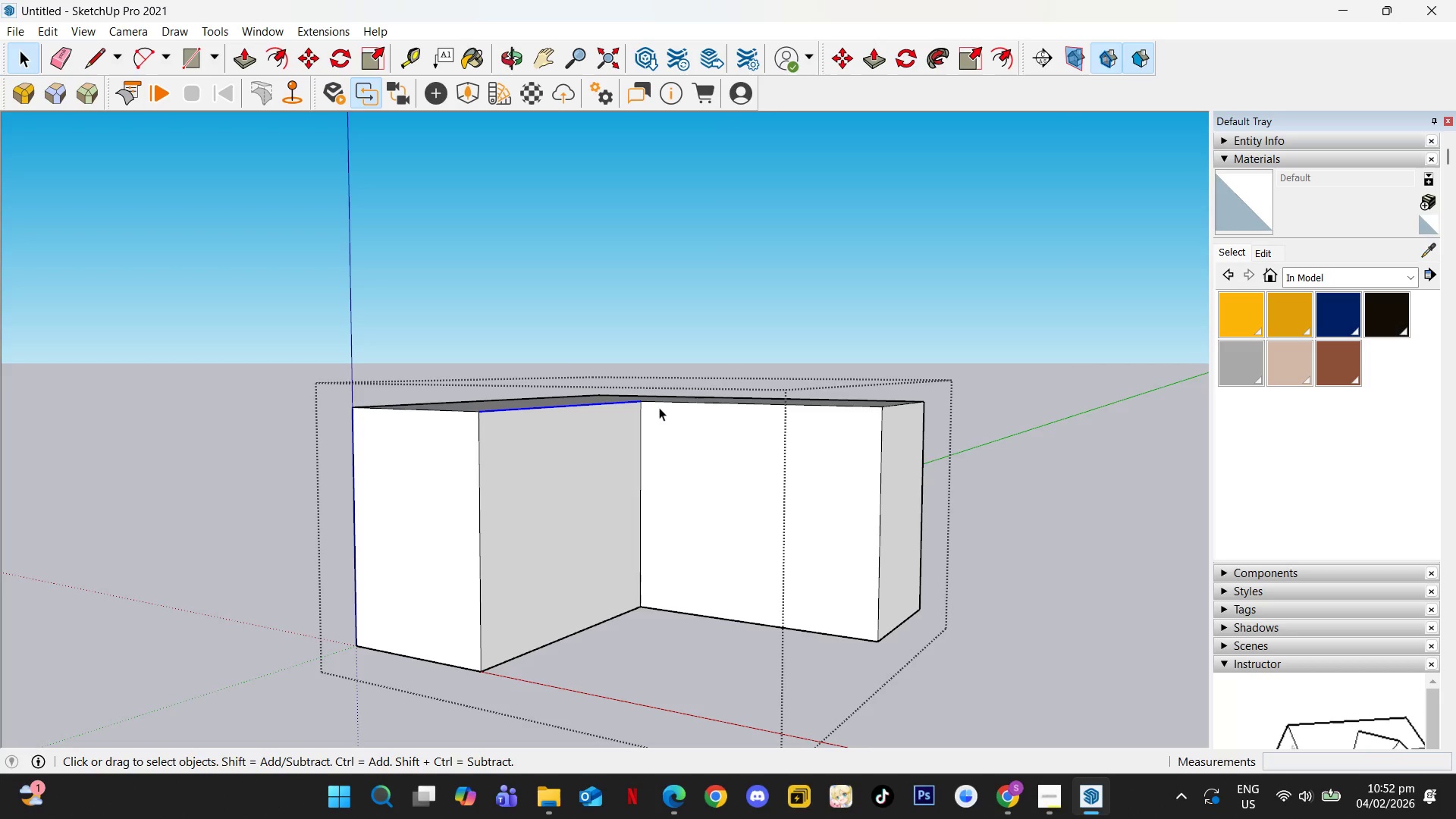 
hold_key(key=ControlLeft, duration=0.72)
left_click([660, 402])
 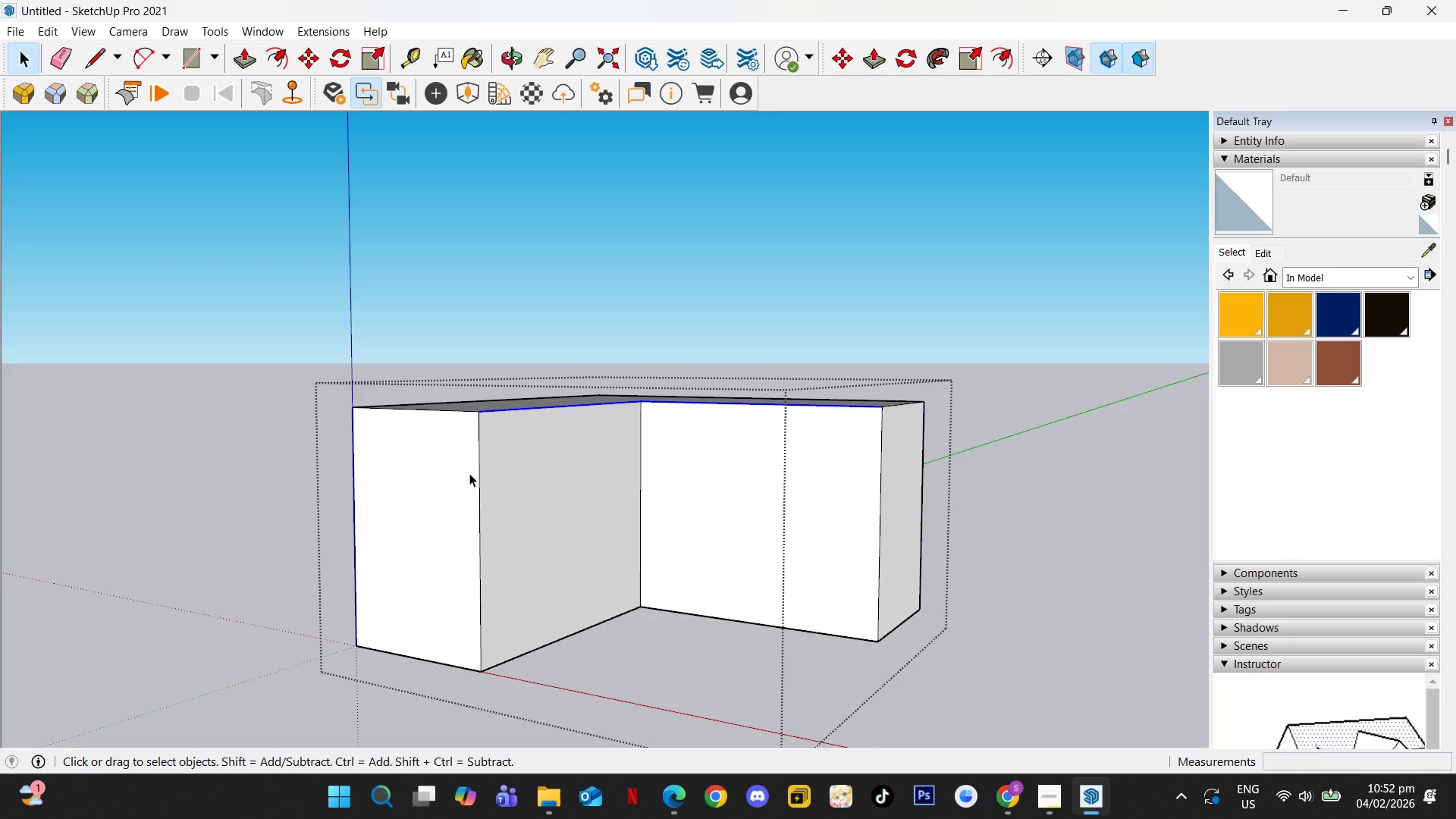 
key(M)
 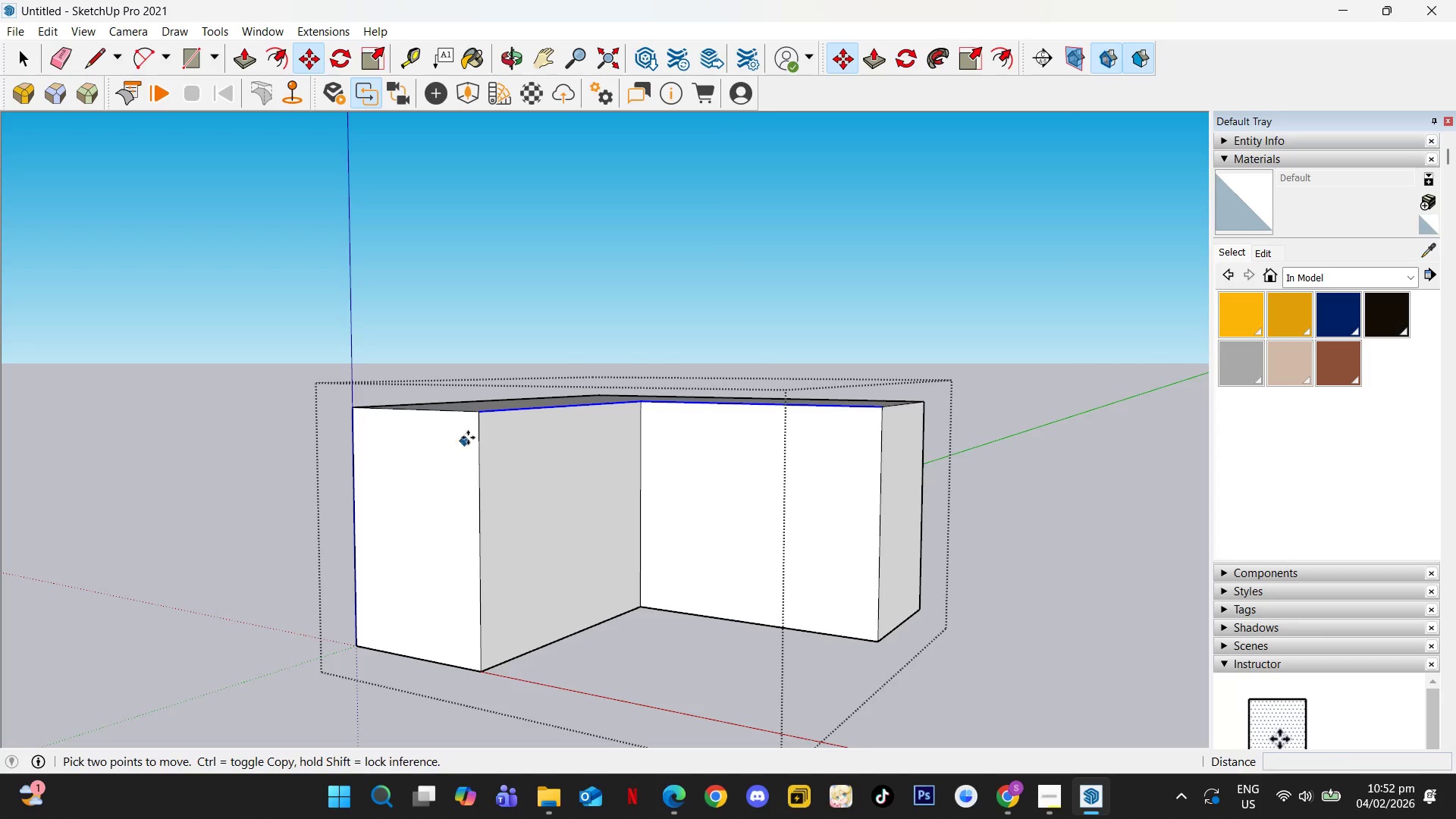 
hold_key(key=ControlLeft, duration=0.7)
left_click([483, 416])
 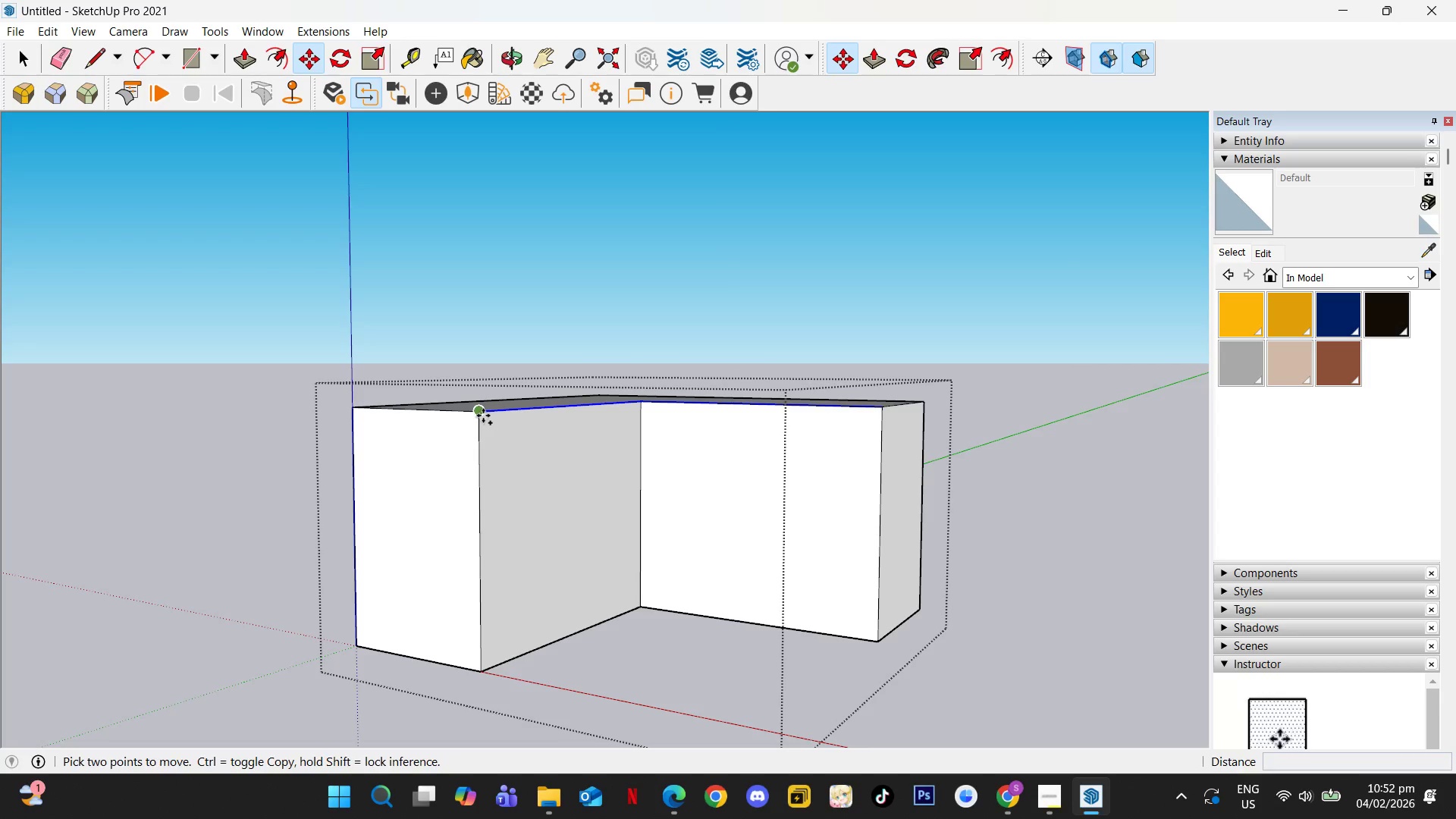 
key(ArrowUp)
 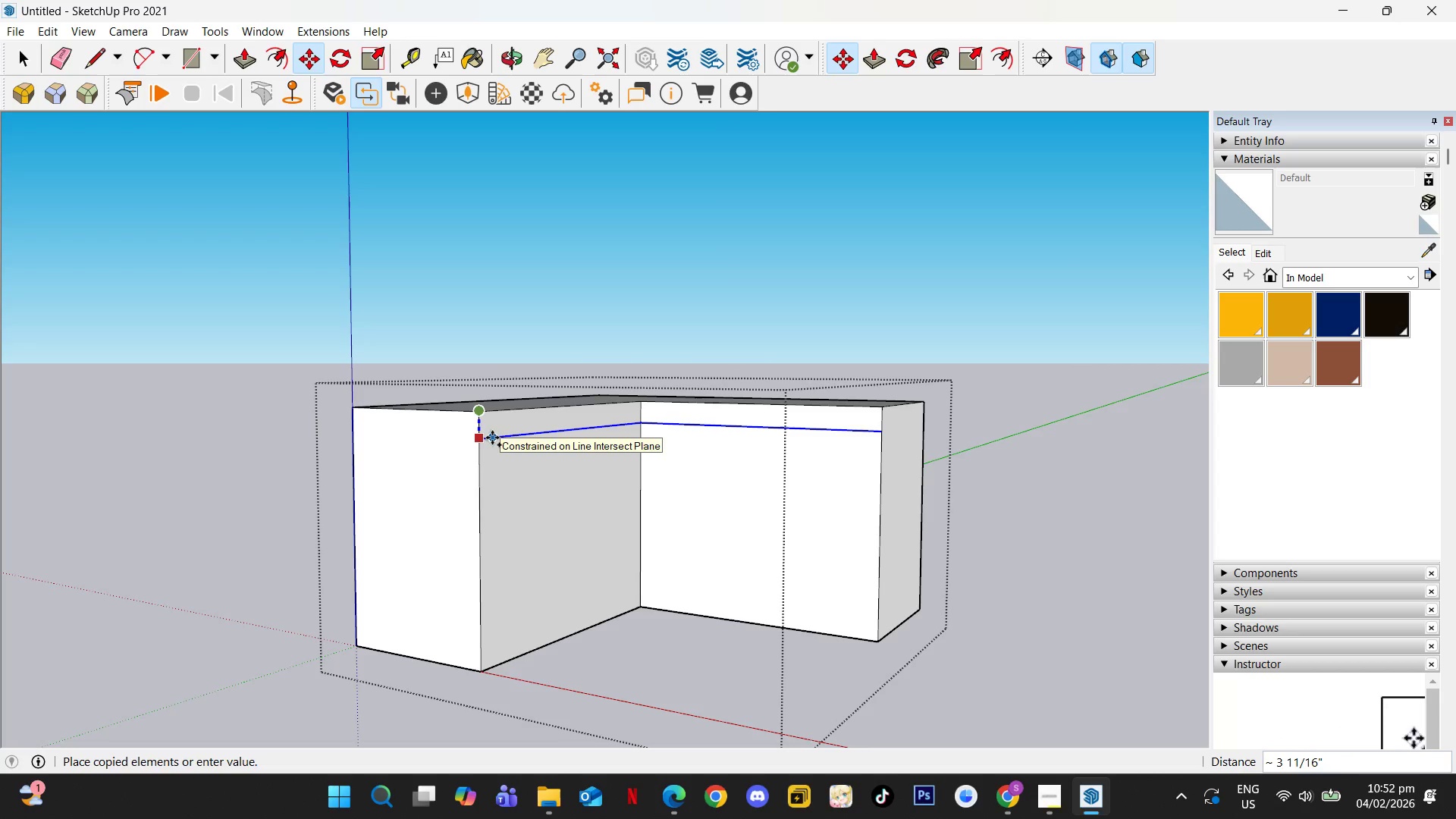 
wait(8.94)
 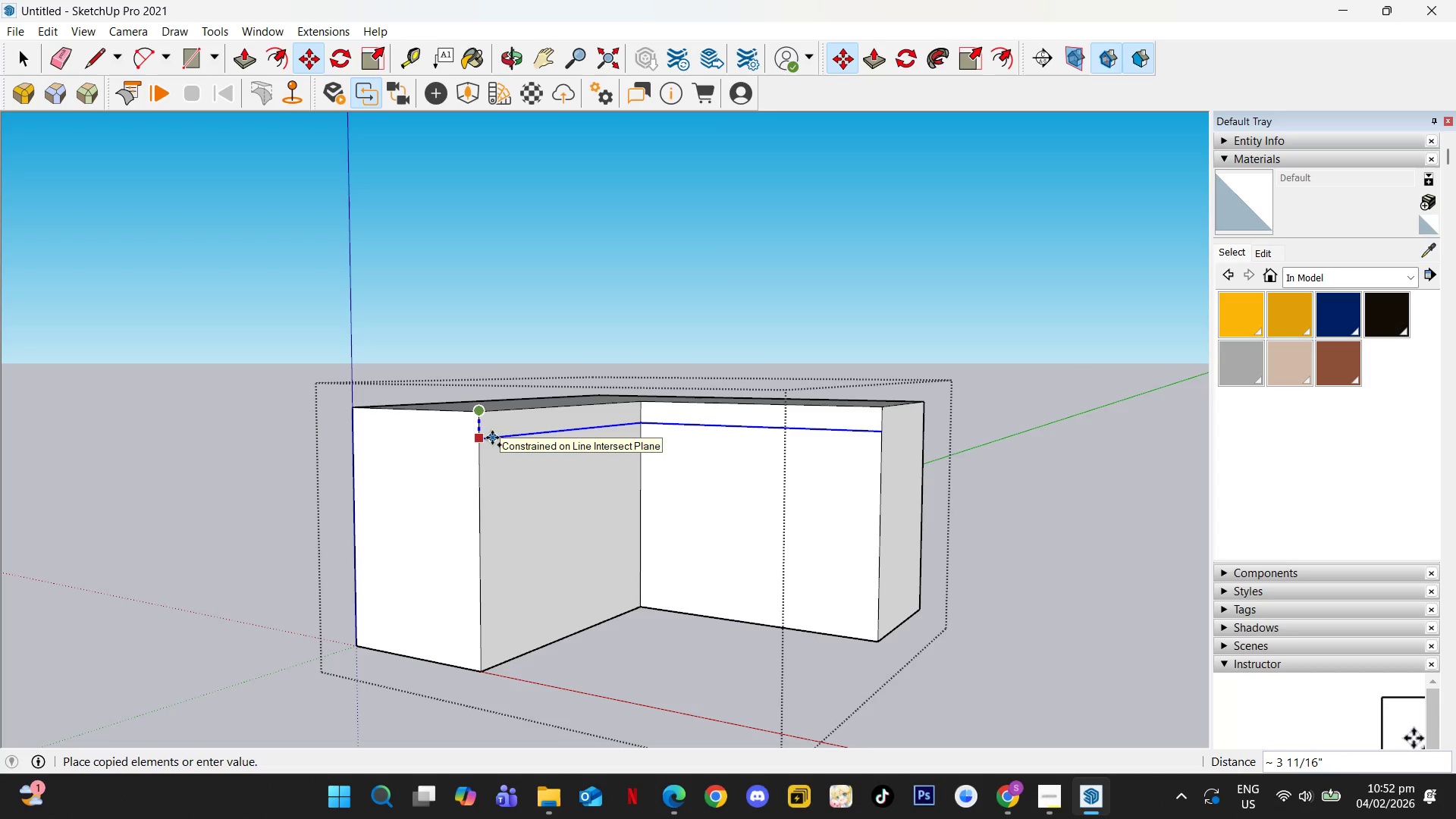 
key(Numpad2)
 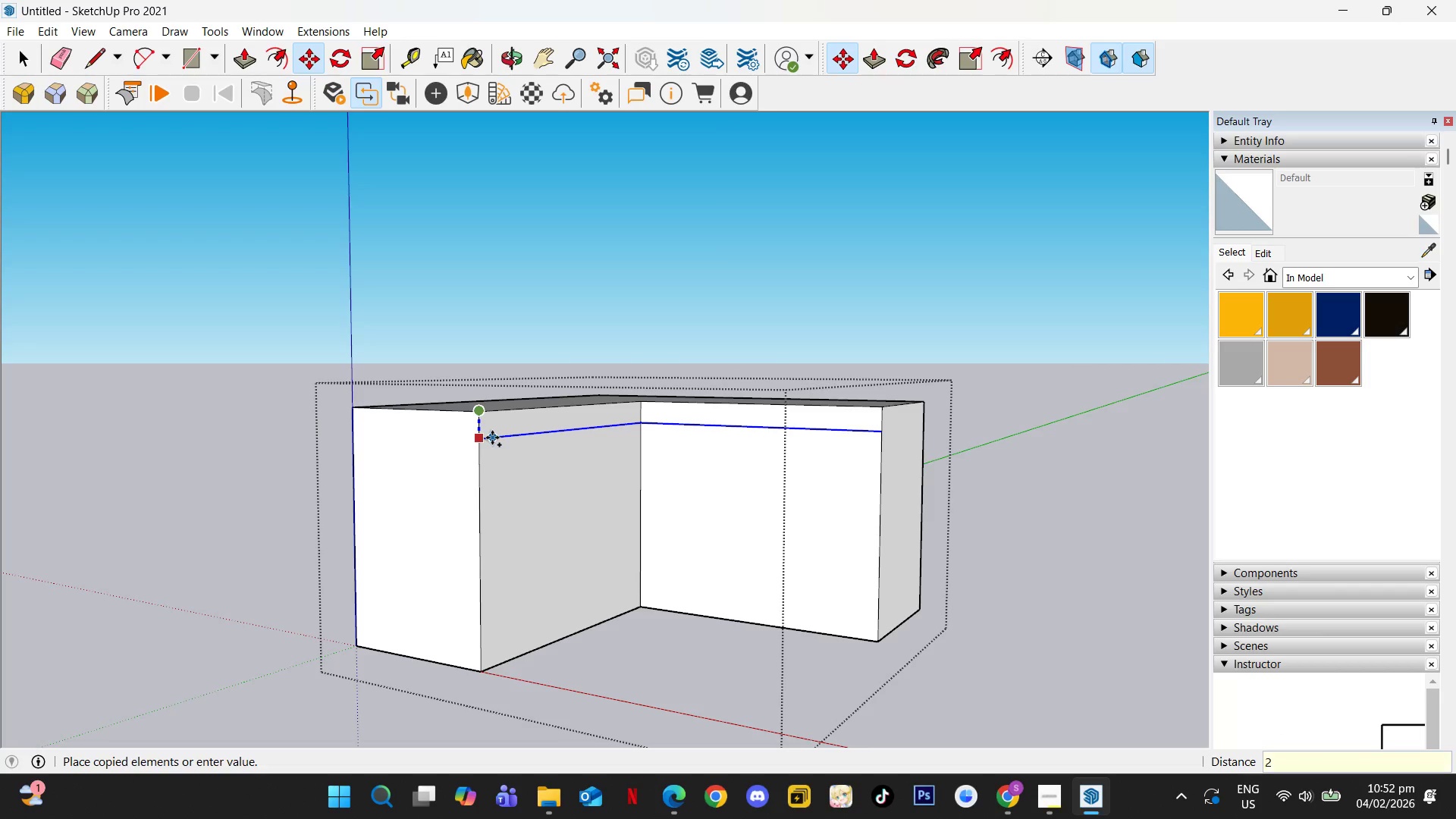 
key(NumpadEnter)
 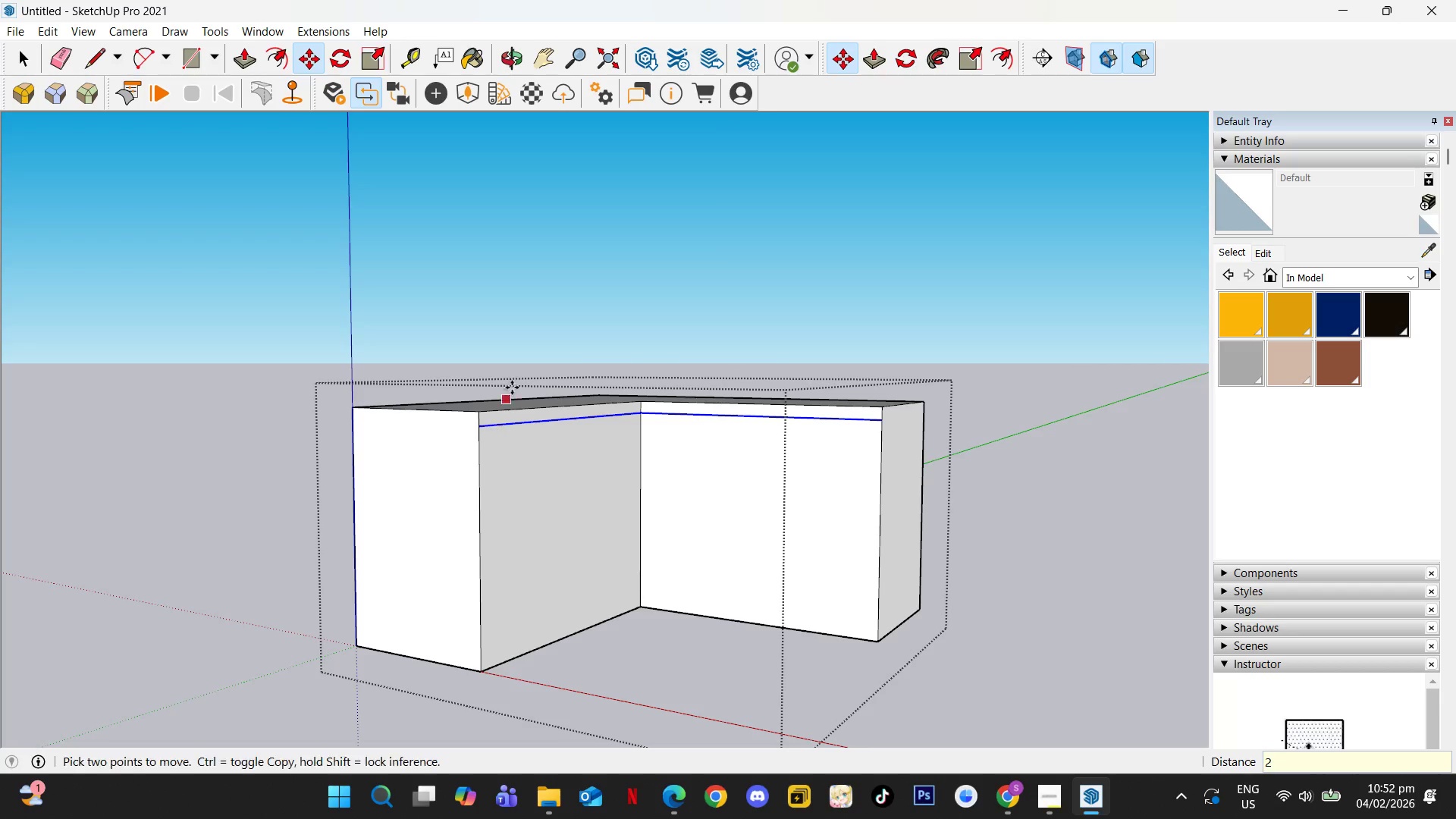 
key(Space)
 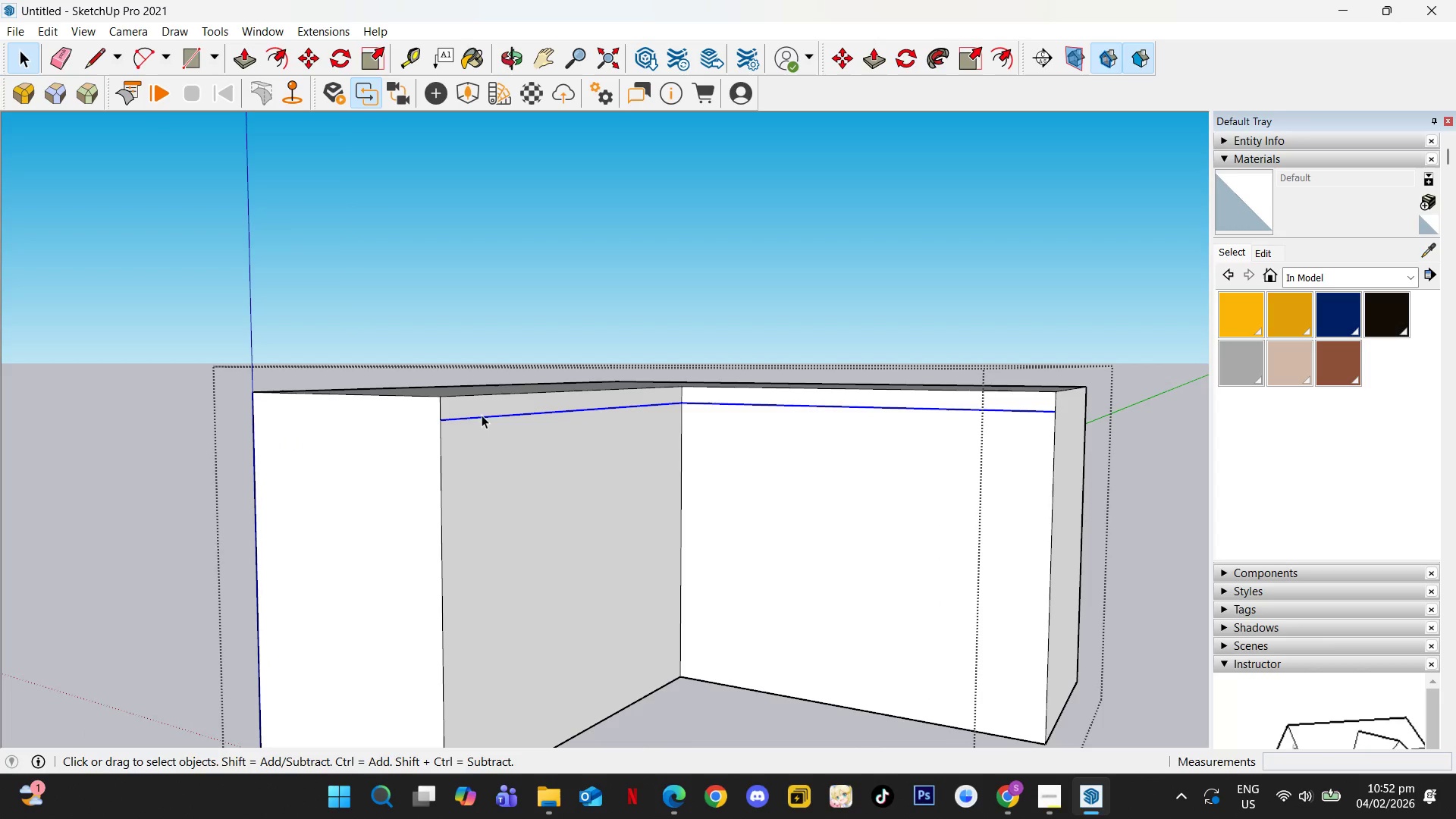 
scroll: coordinate [553, 452], scroll_direction: up, amount: 4.0
 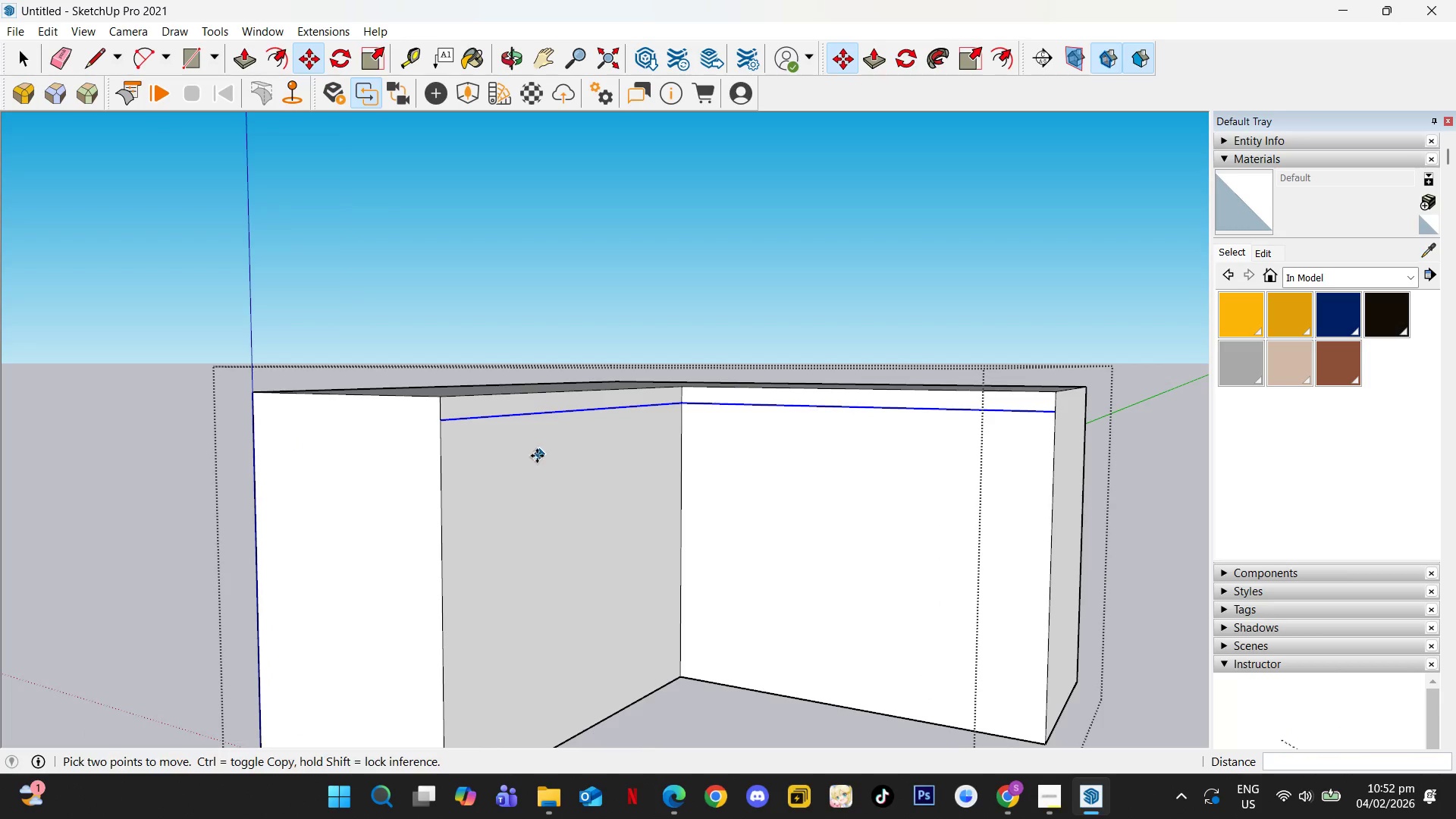 
left_click([485, 406])
 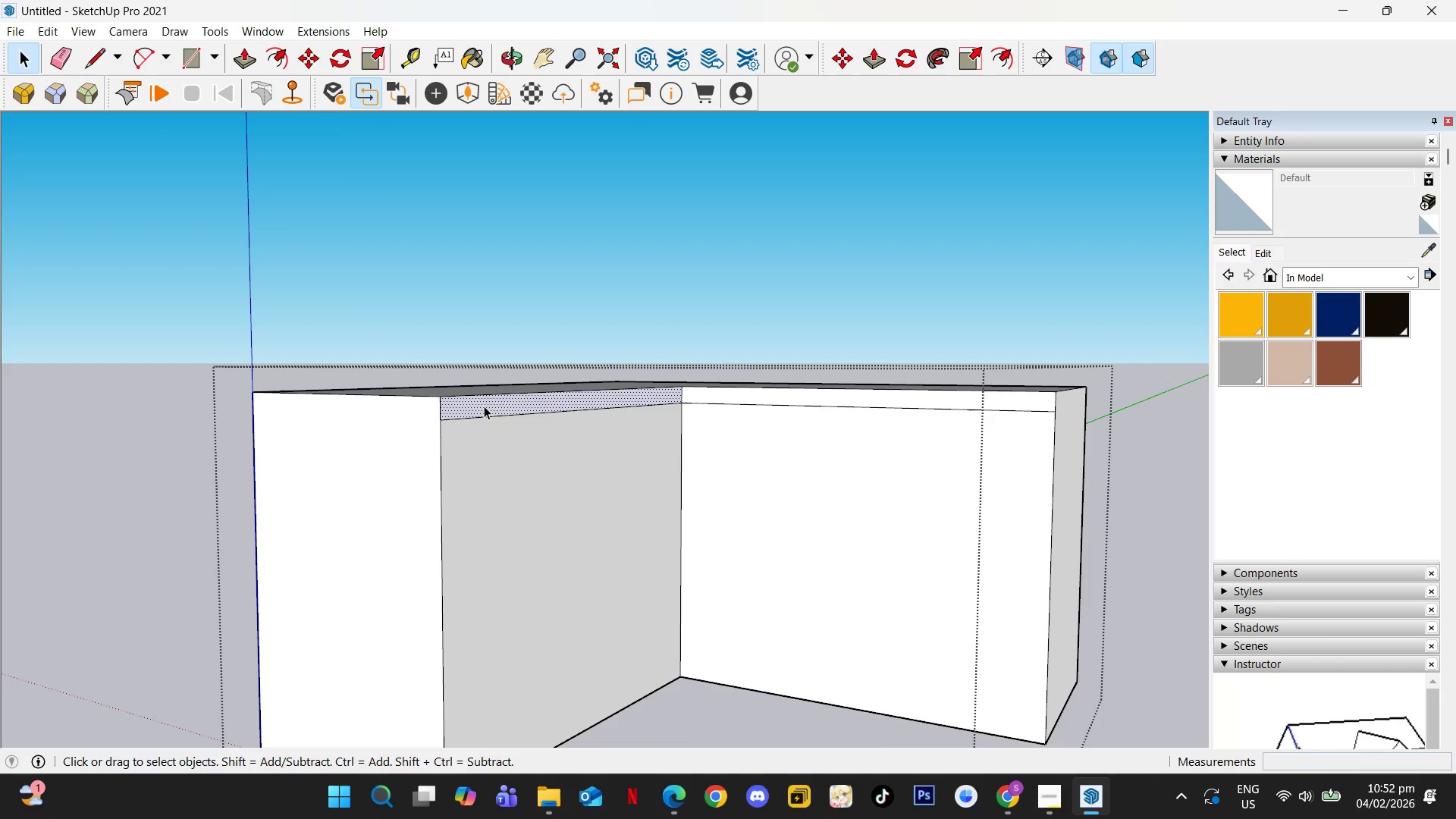 
key(P)
 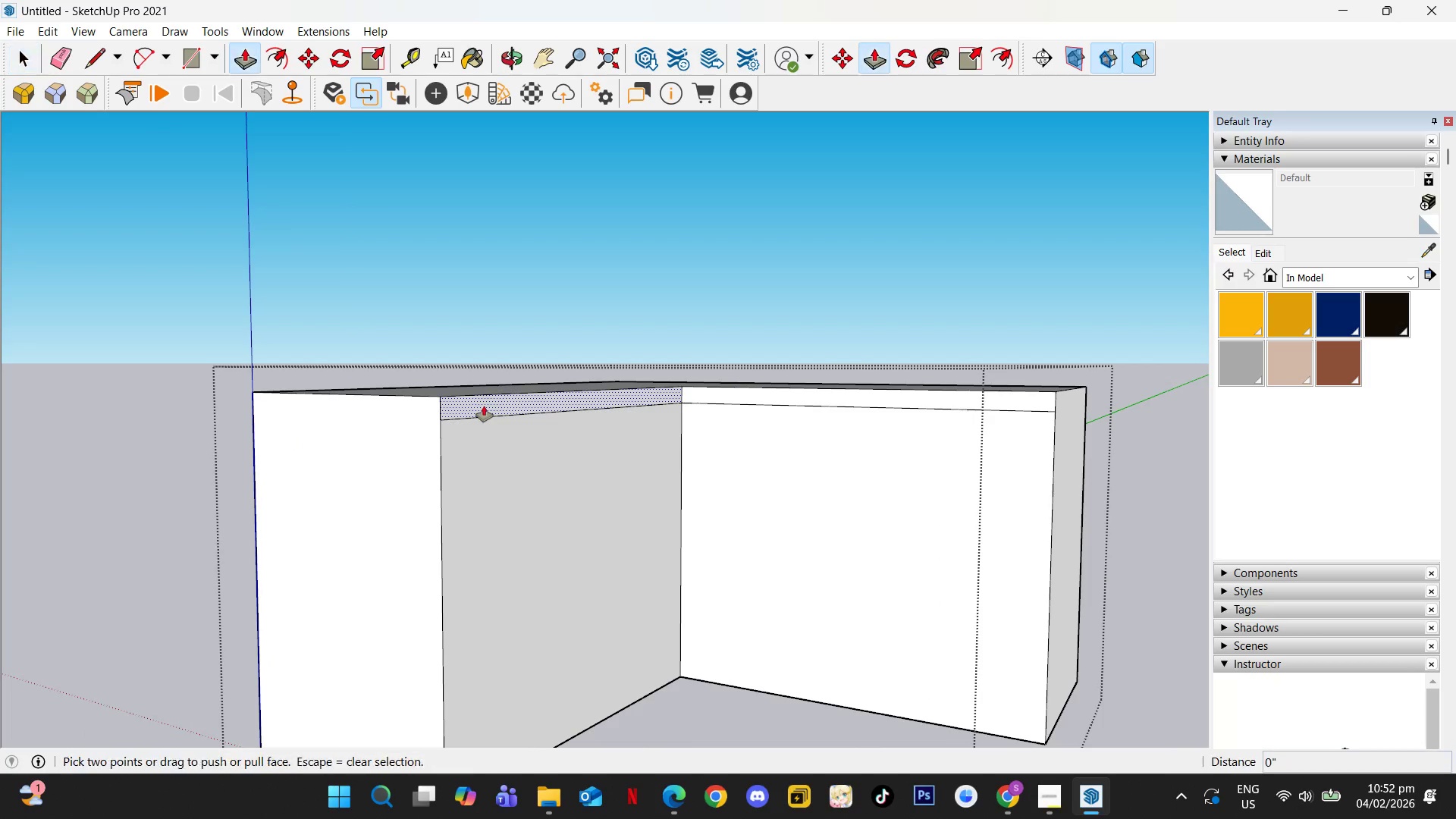 
left_click([484, 406])
 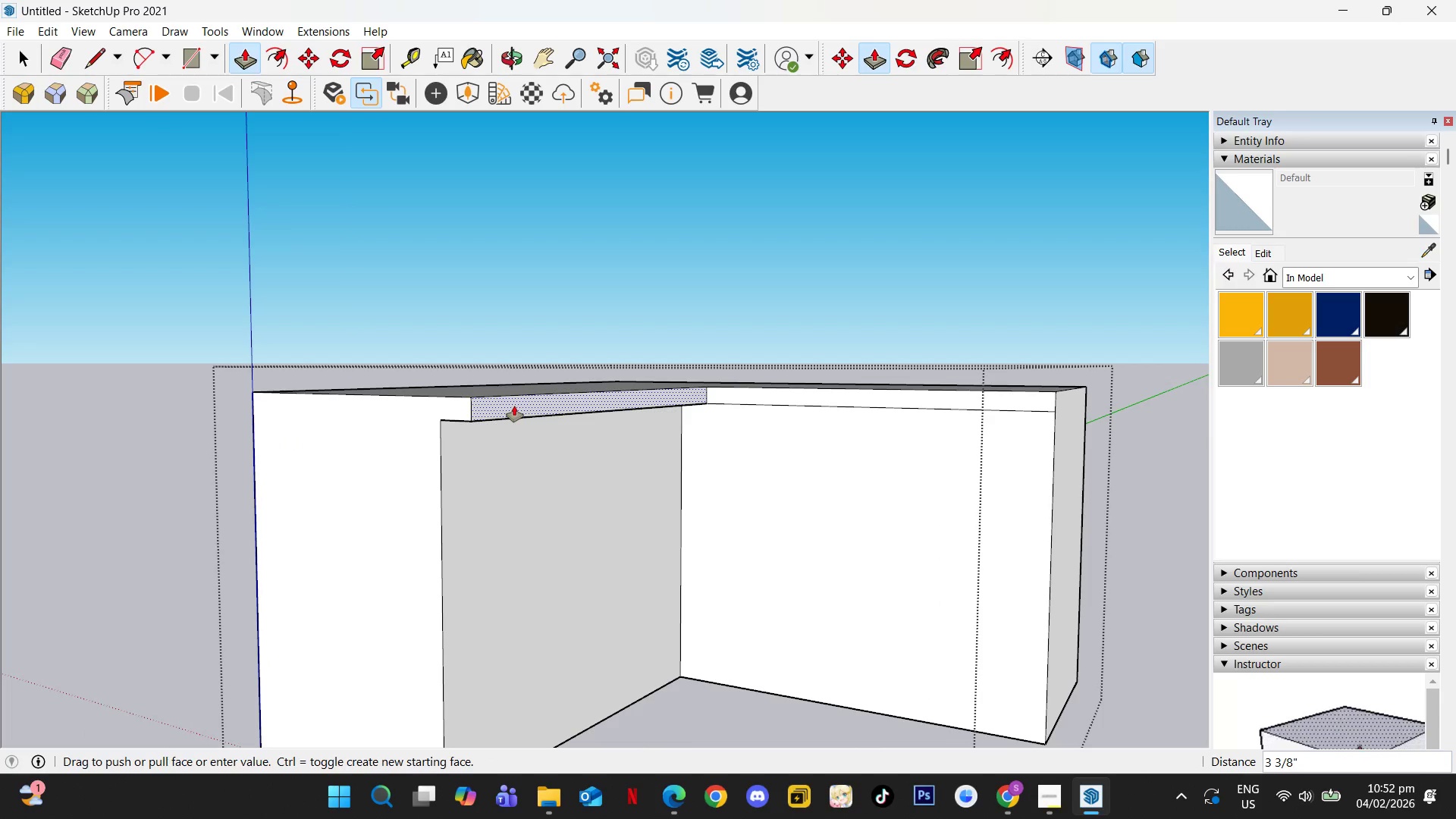 
key(Numpad1)
 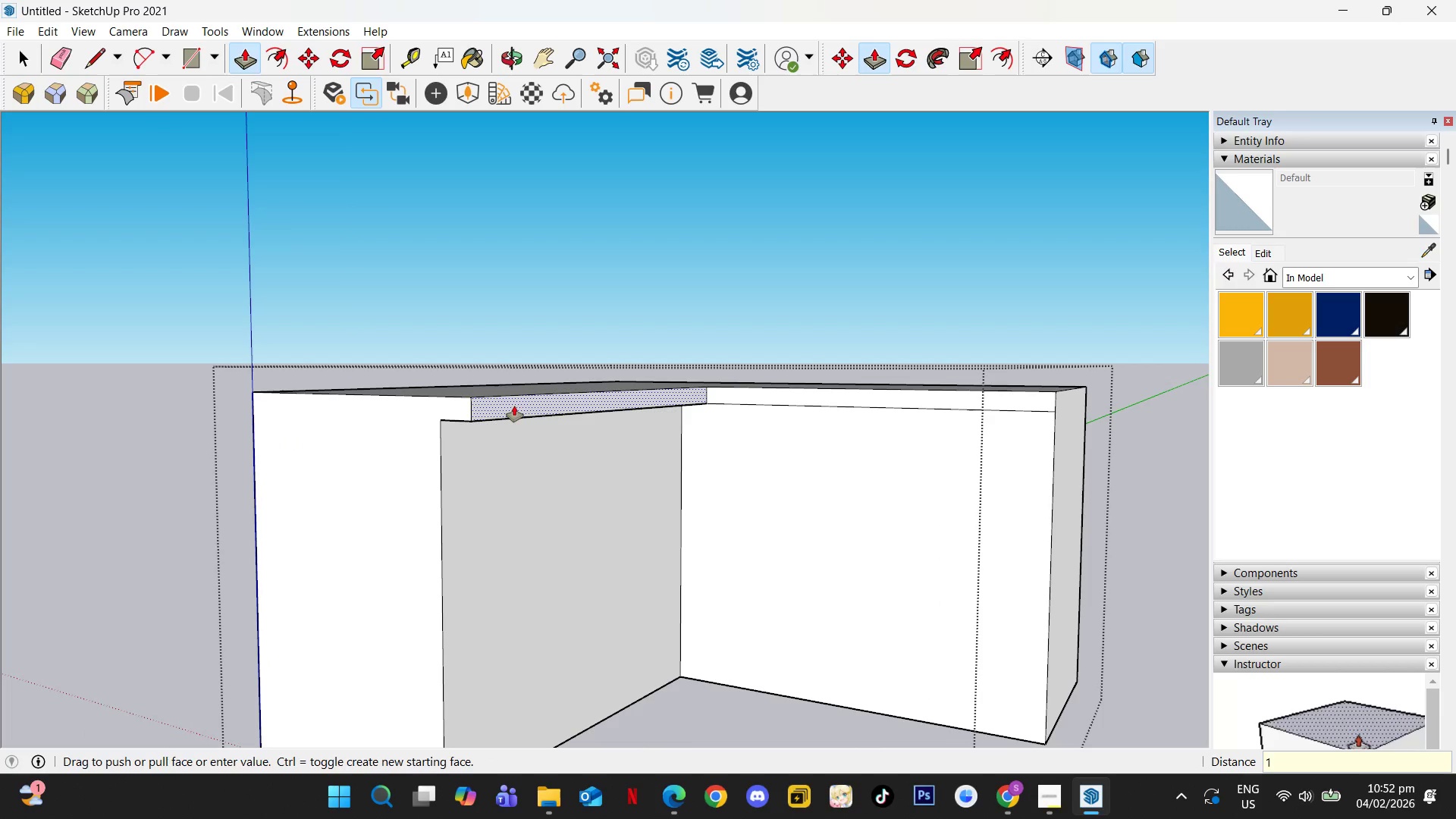 
key(NumpadDecimal)
 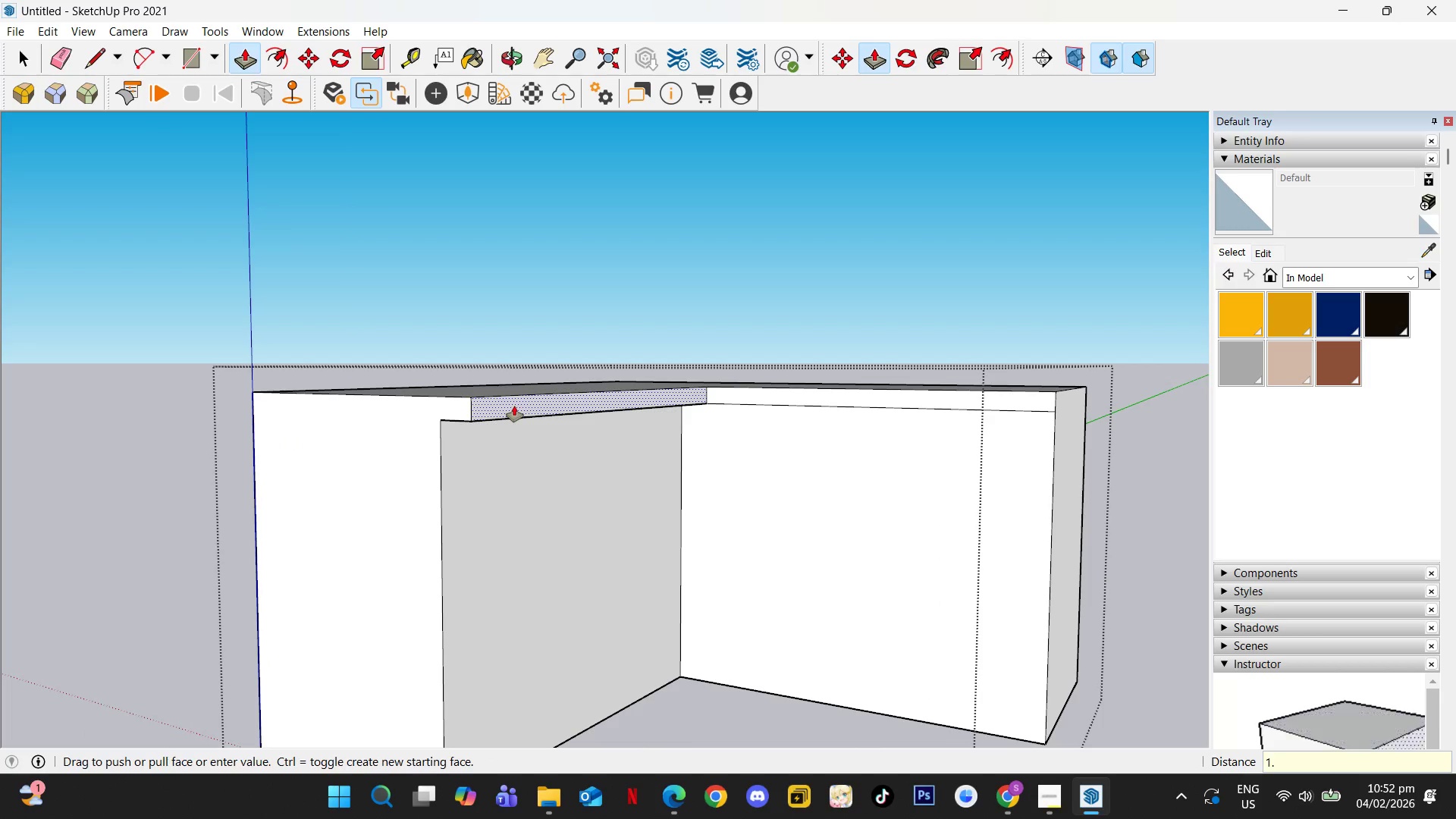 
key(Numpad5)
 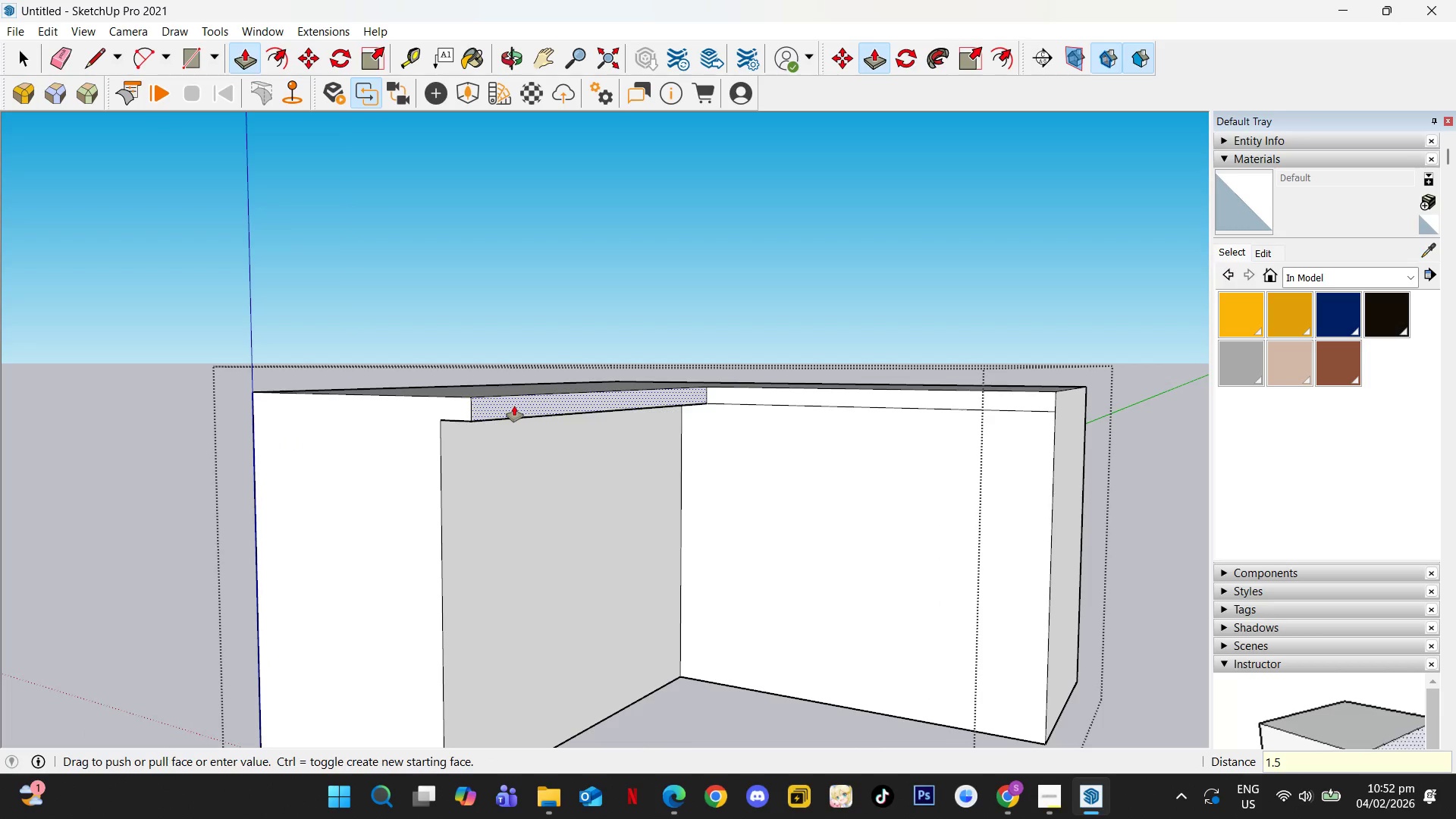 
key(NumpadEnter)
 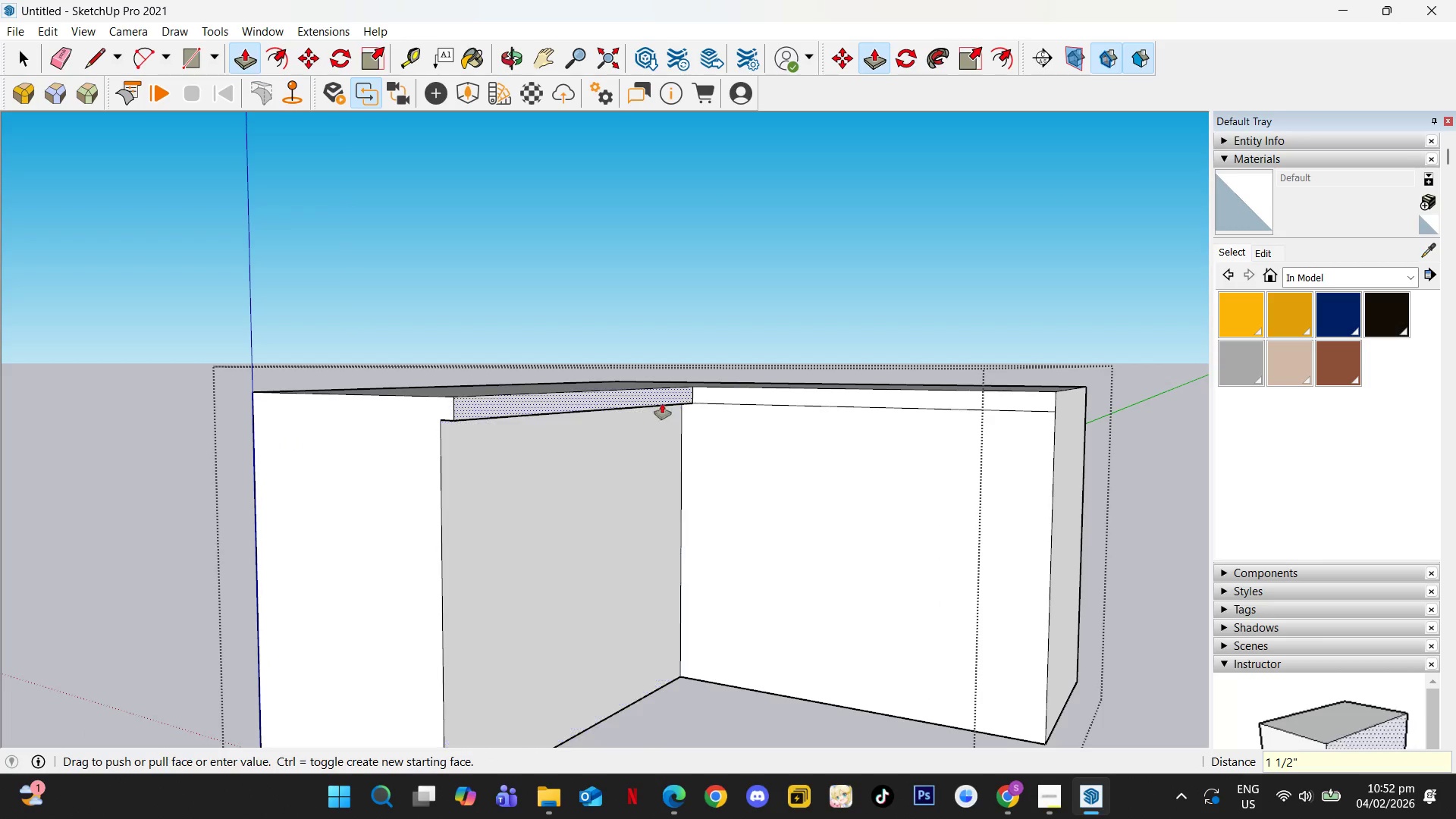 
left_click([697, 397])
 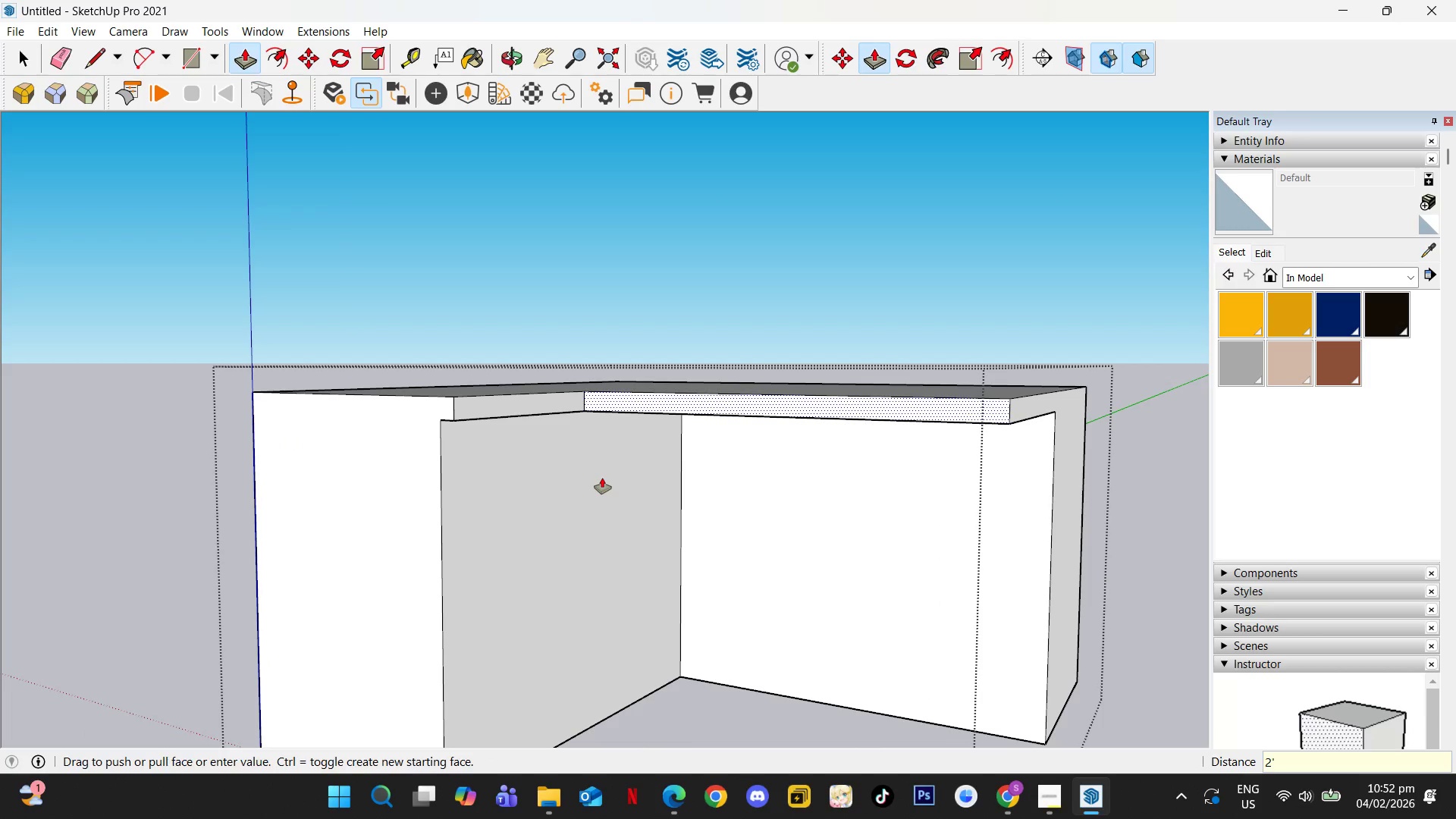 
key(Numpad1)
 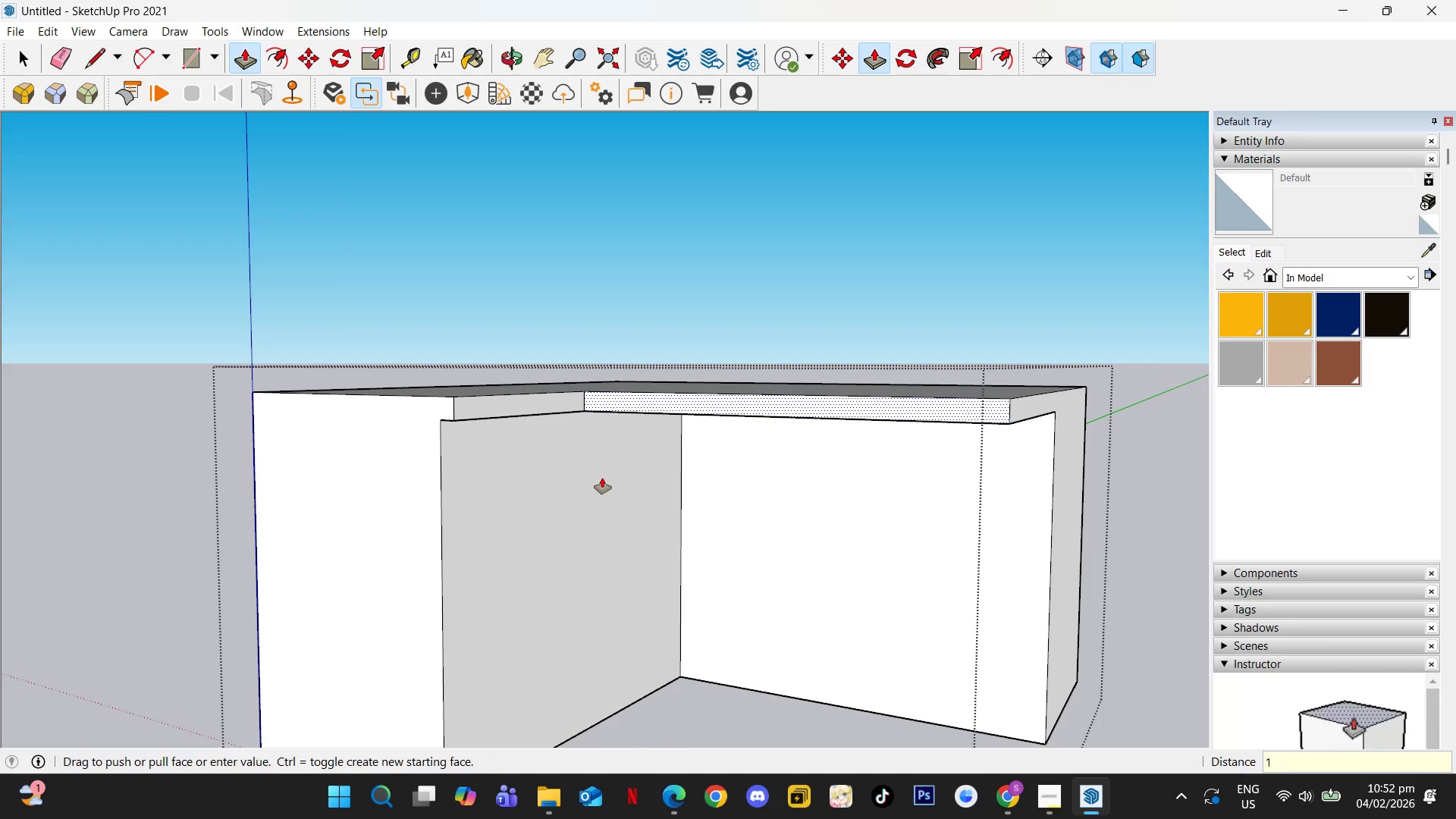 
key(NumpadDecimal)
 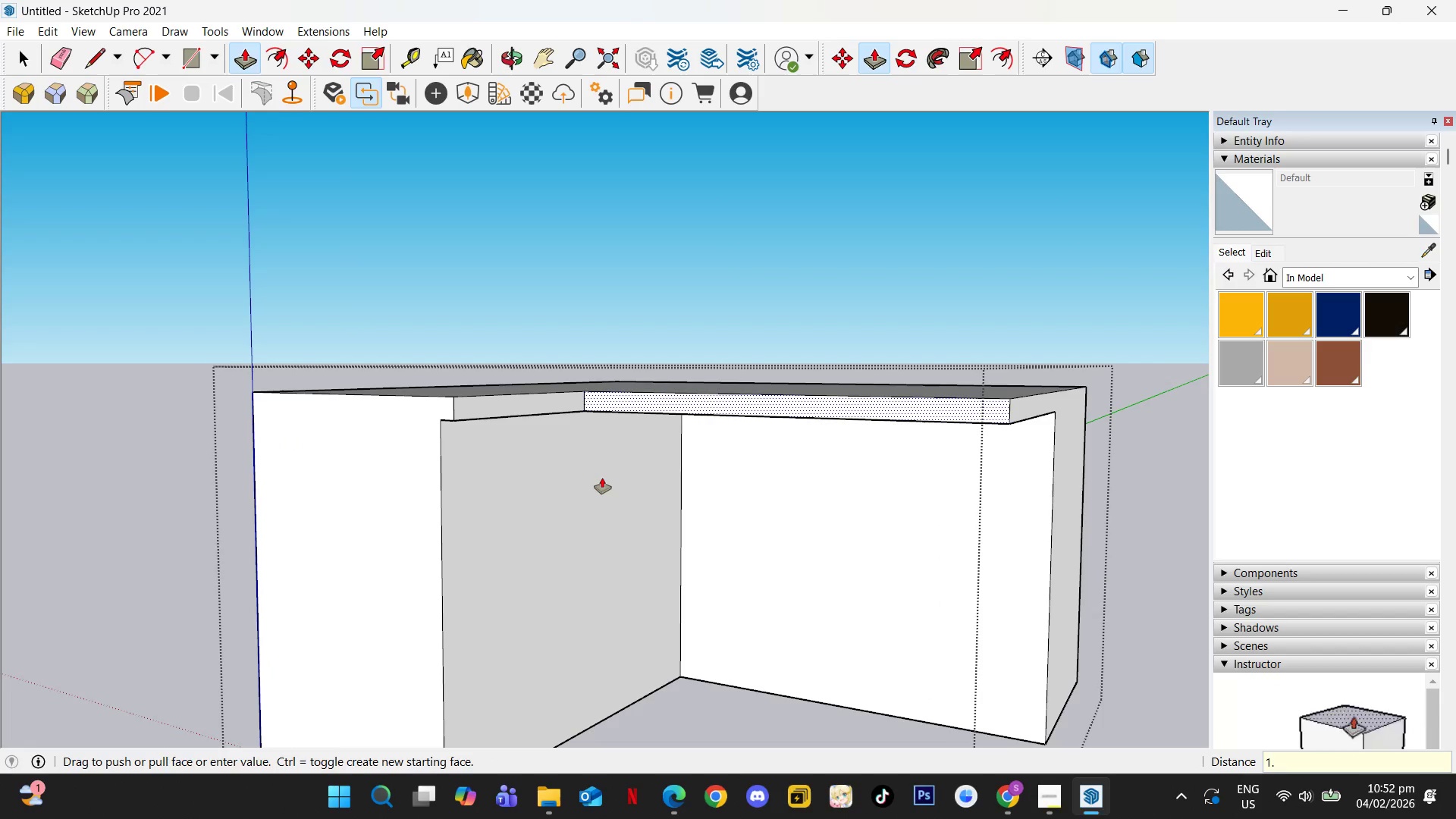 
key(Numpad5)
 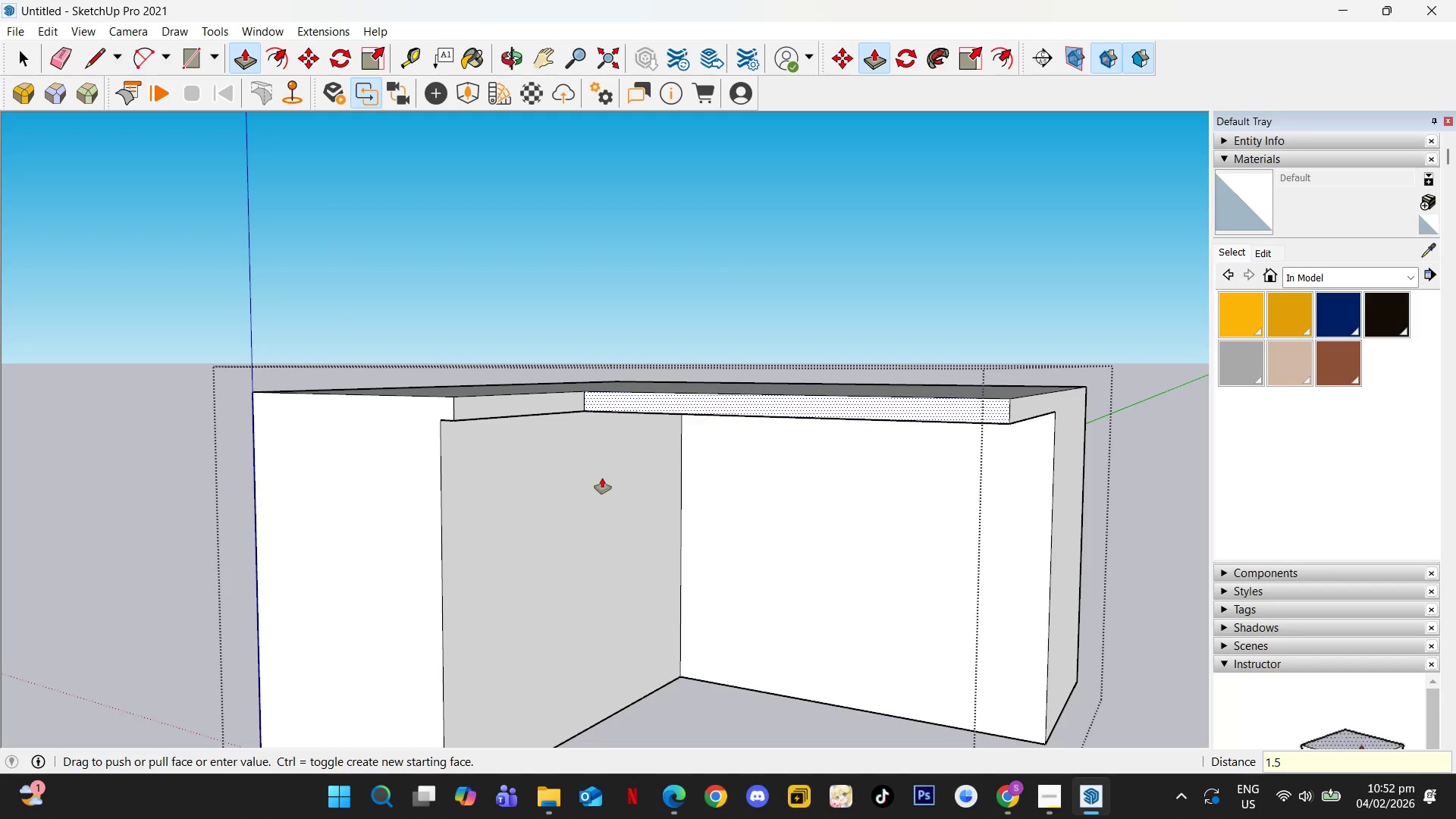 
key(NumpadEnter)
 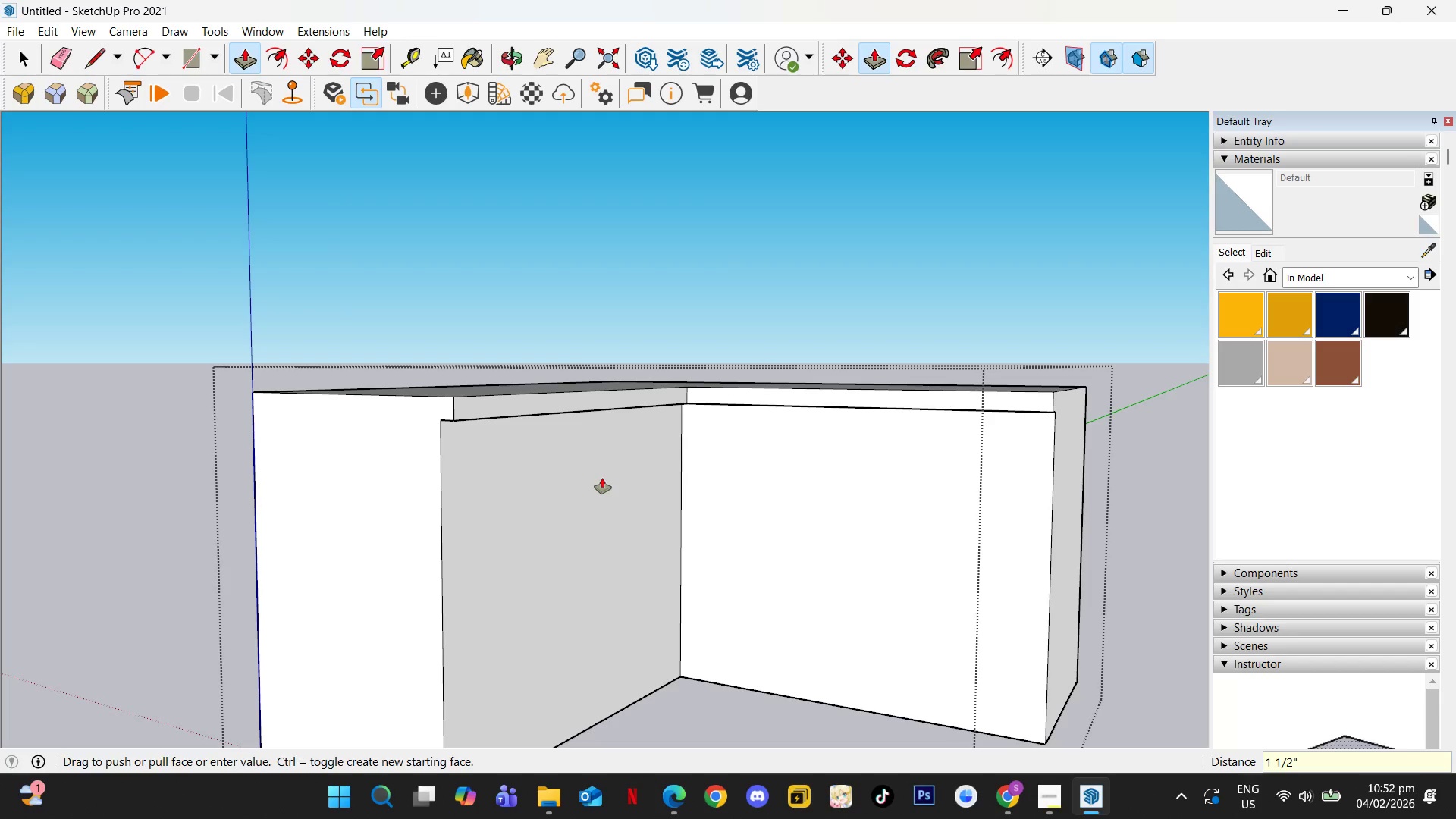 
key(Space)
 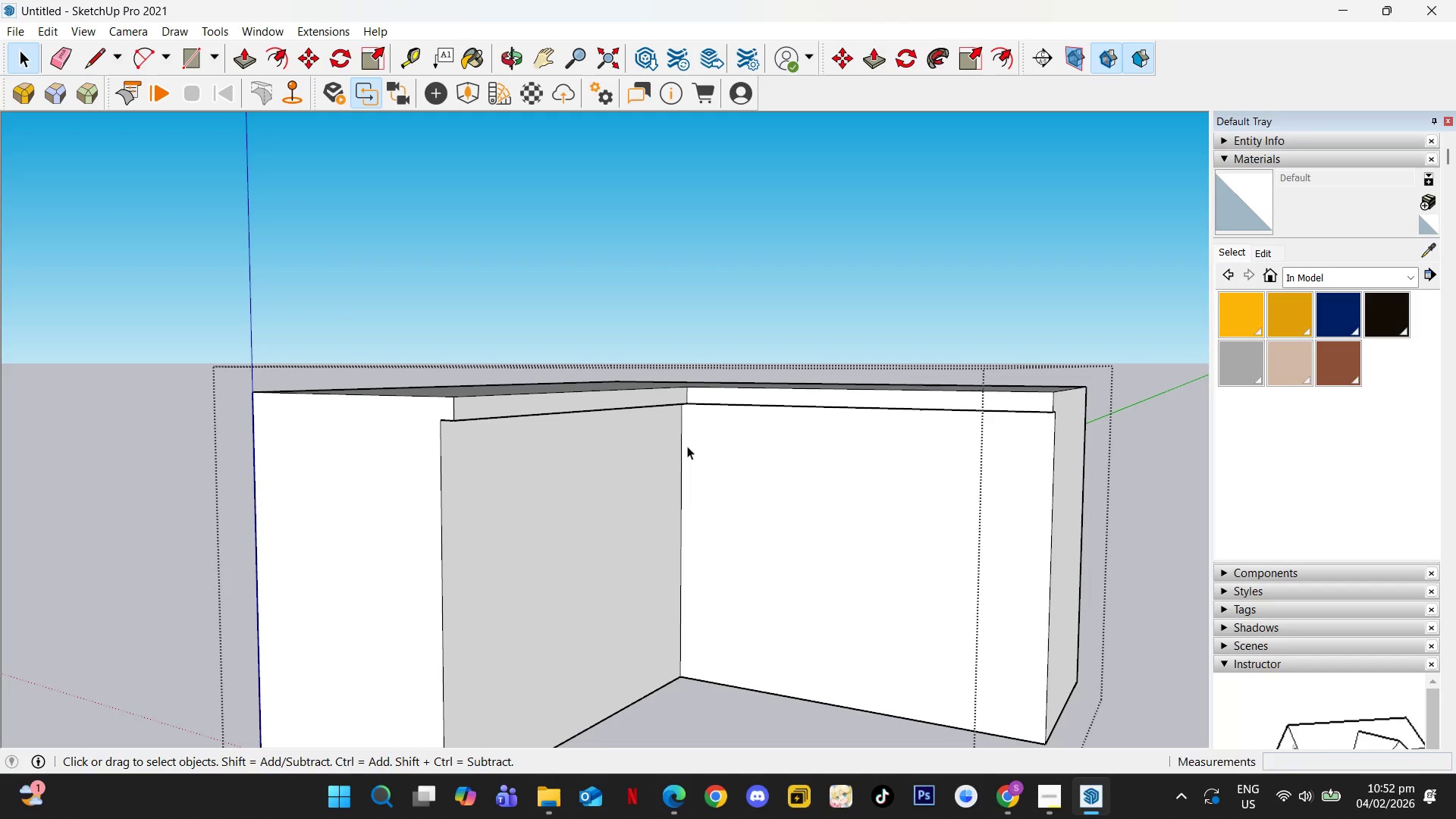 
key(Escape)
 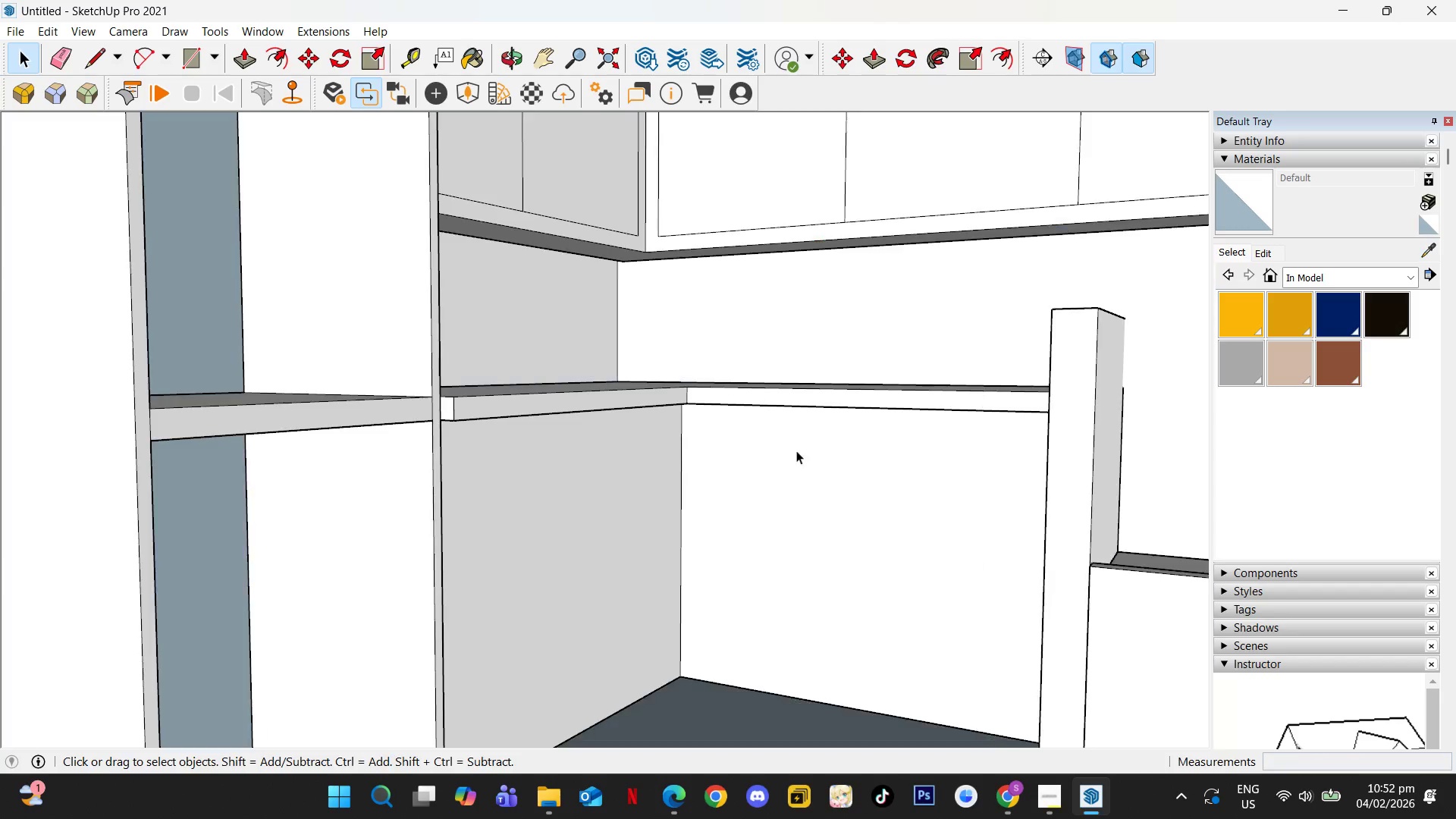 
scroll: coordinate [804, 447], scroll_direction: down, amount: 3.0
 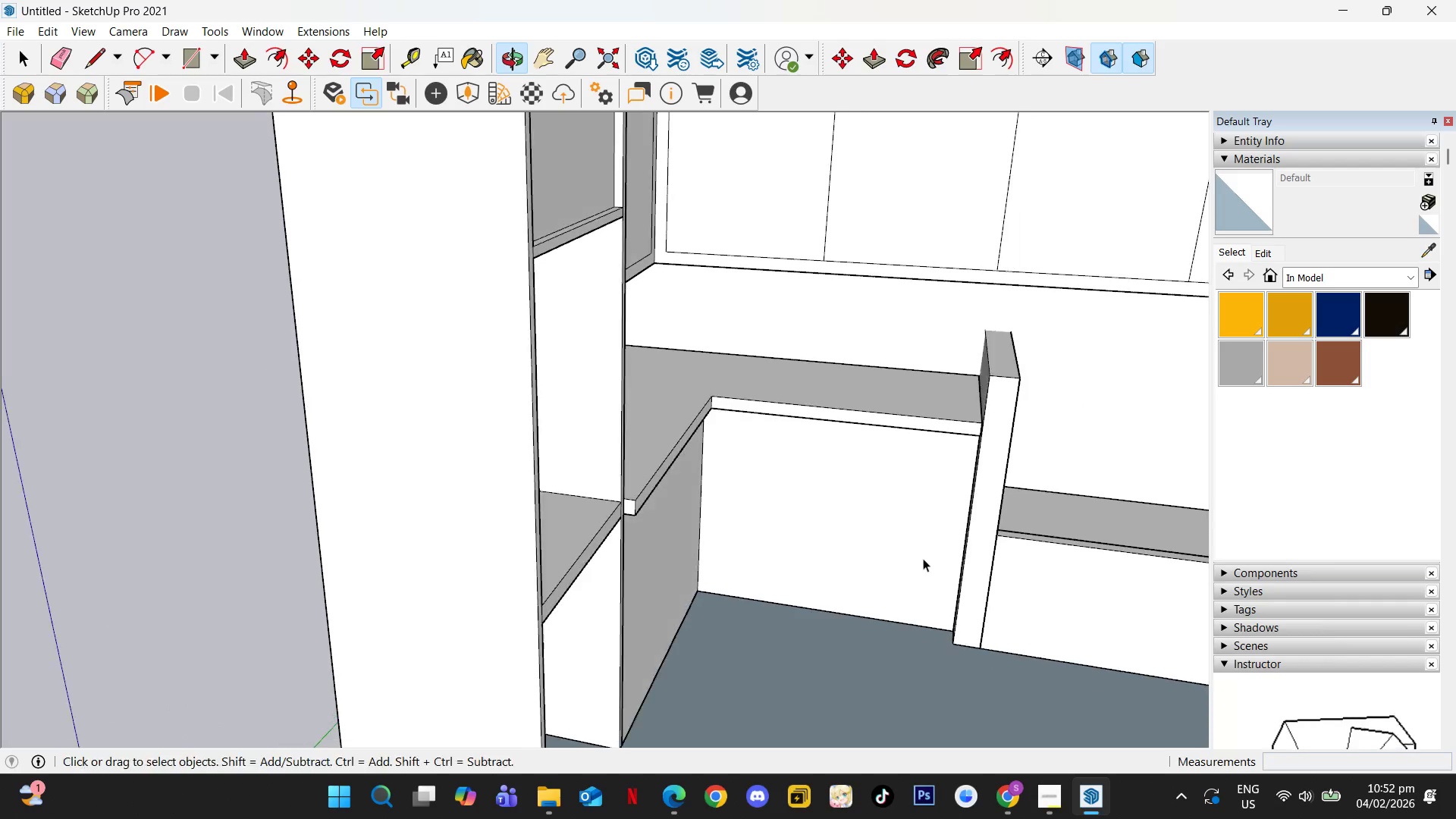 
hold_key(key=ShiftLeft, duration=0.33)
scroll: coordinate [956, 502], scroll_direction: down, amount: 2.0
 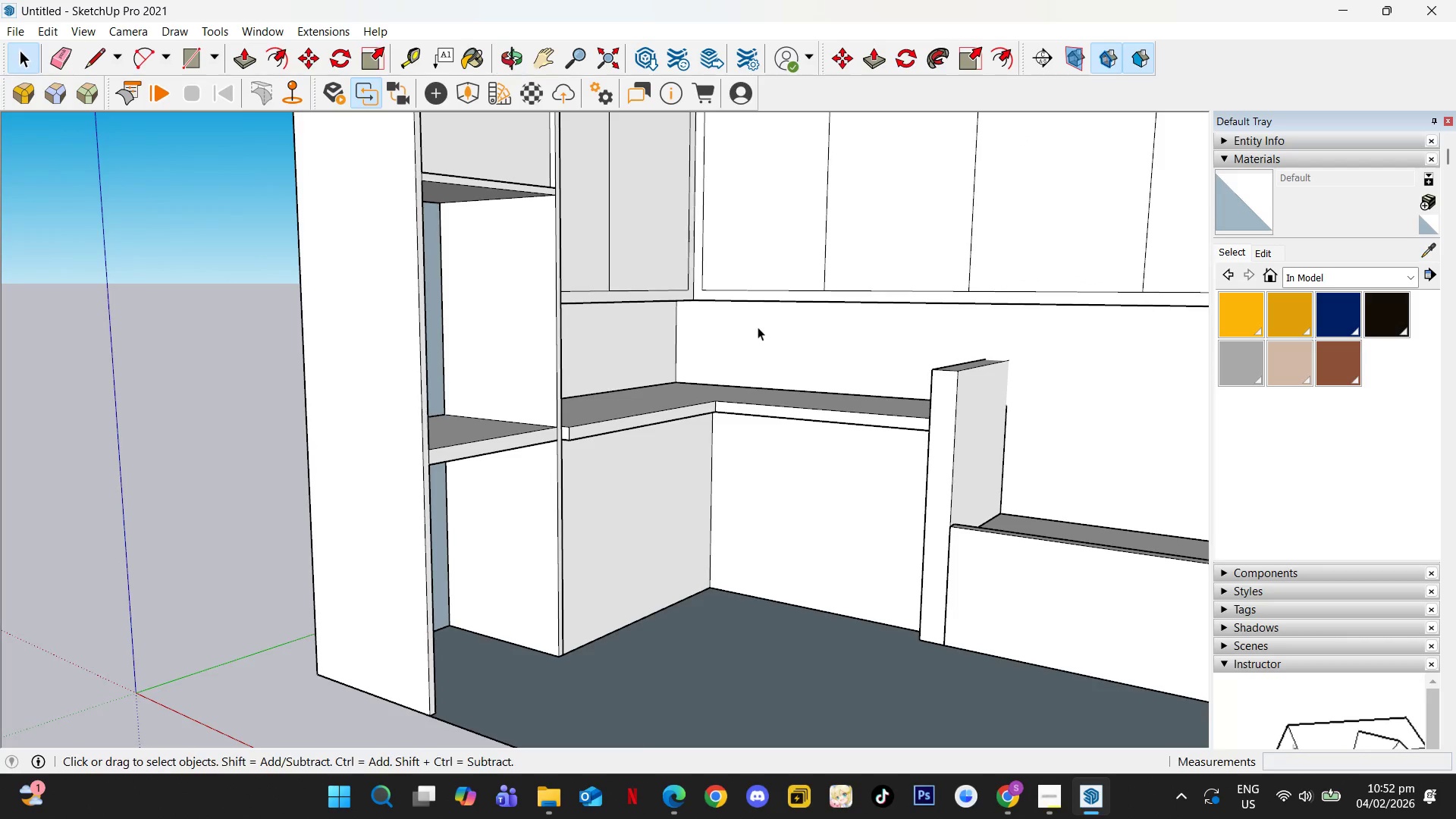 
hold_key(key=ShiftLeft, duration=0.34)
scroll: coordinate [585, 287], scroll_direction: up, amount: 6.0
 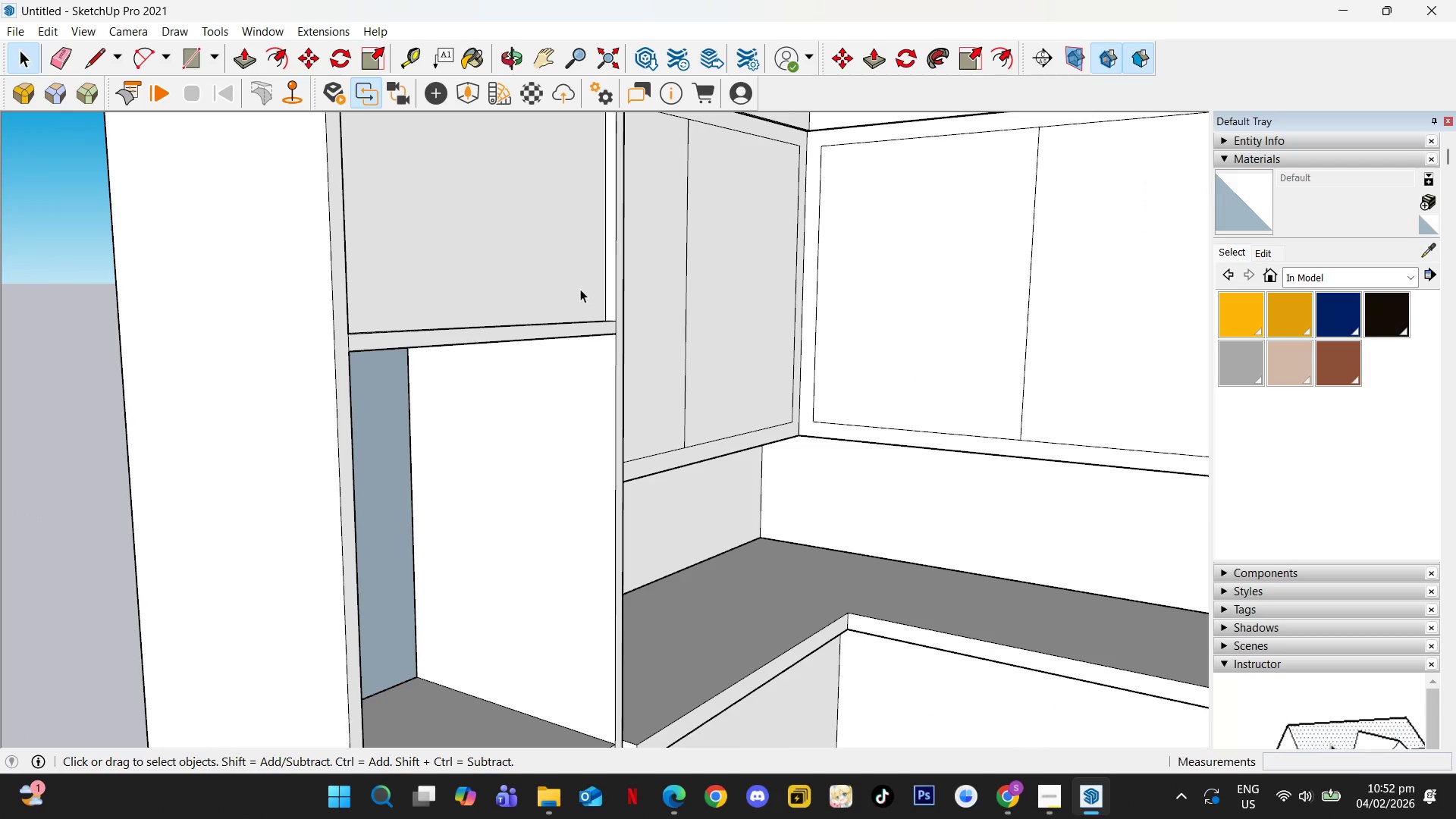 
key(T)
 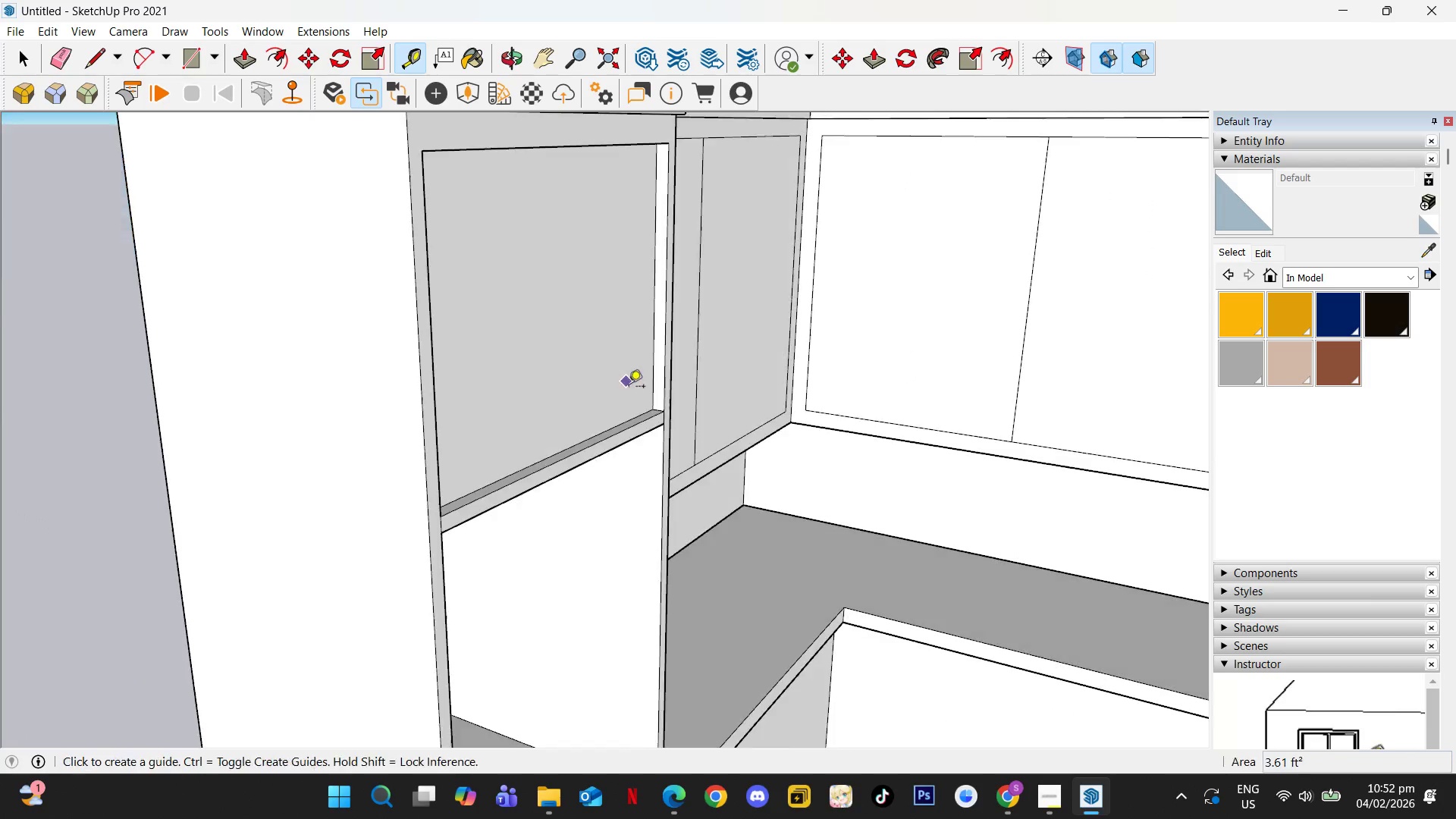 
scroll: coordinate [632, 395], scroll_direction: up, amount: 3.0
 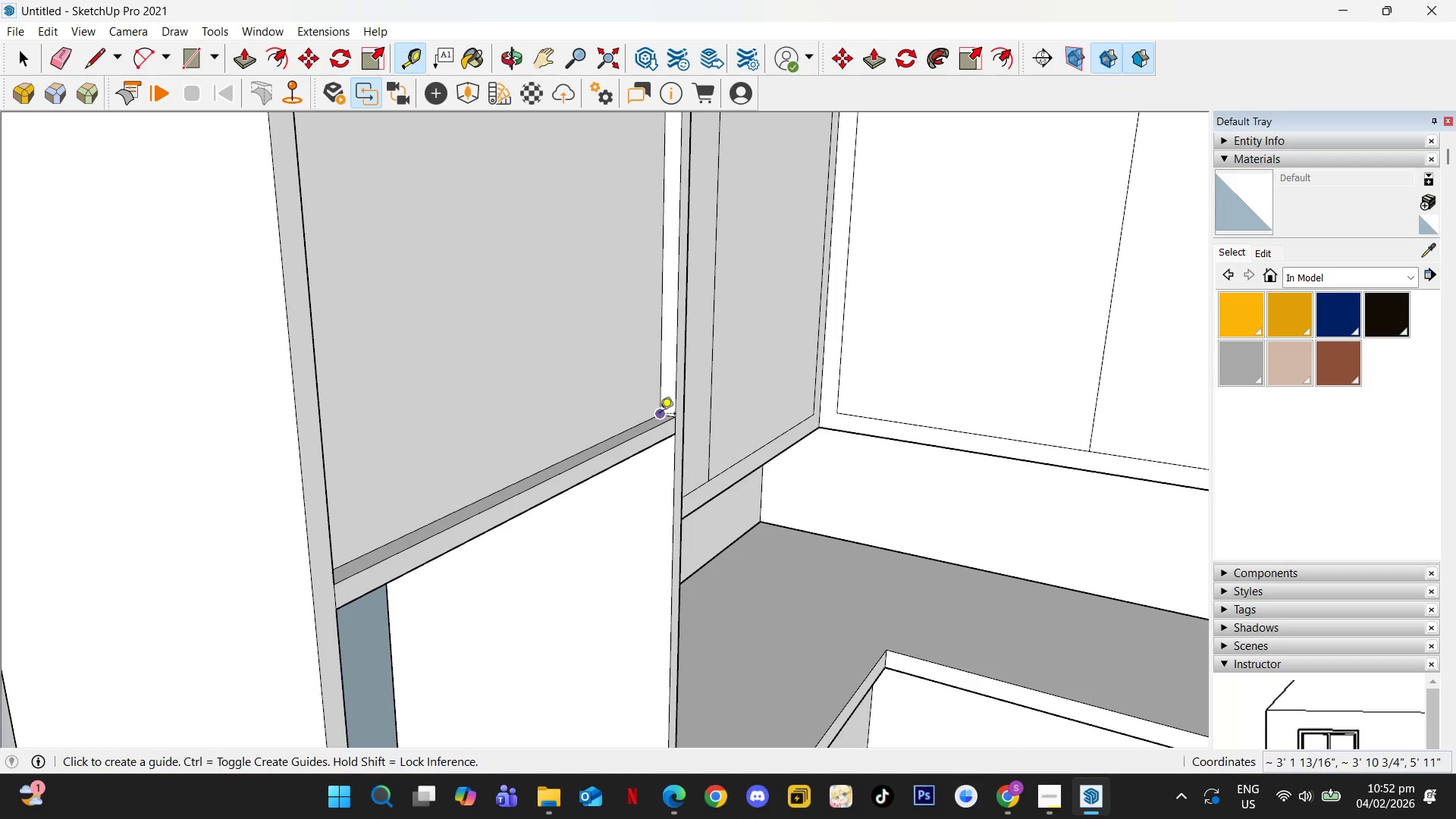 
left_click([660, 415])
 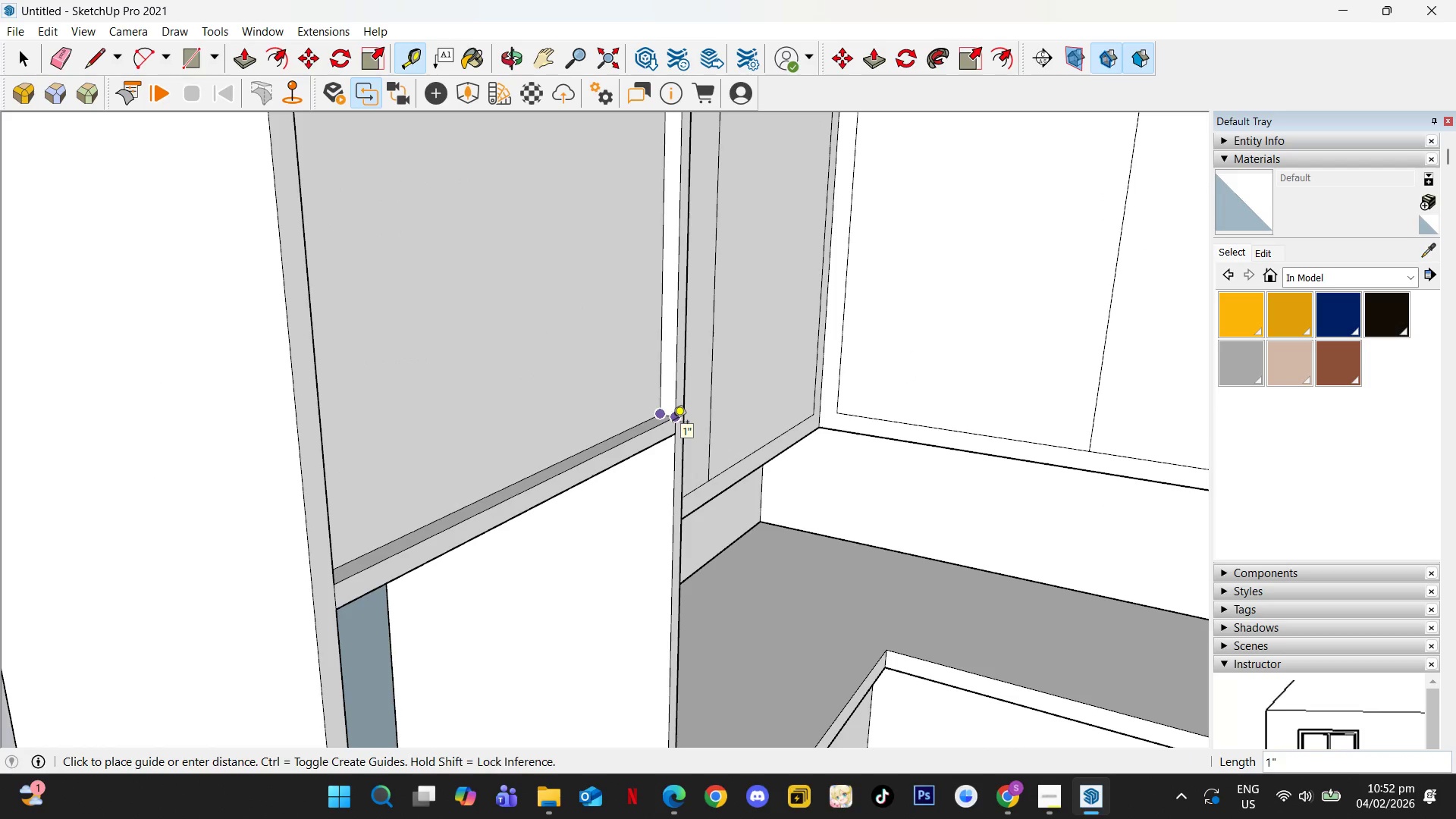 
key(Space)
 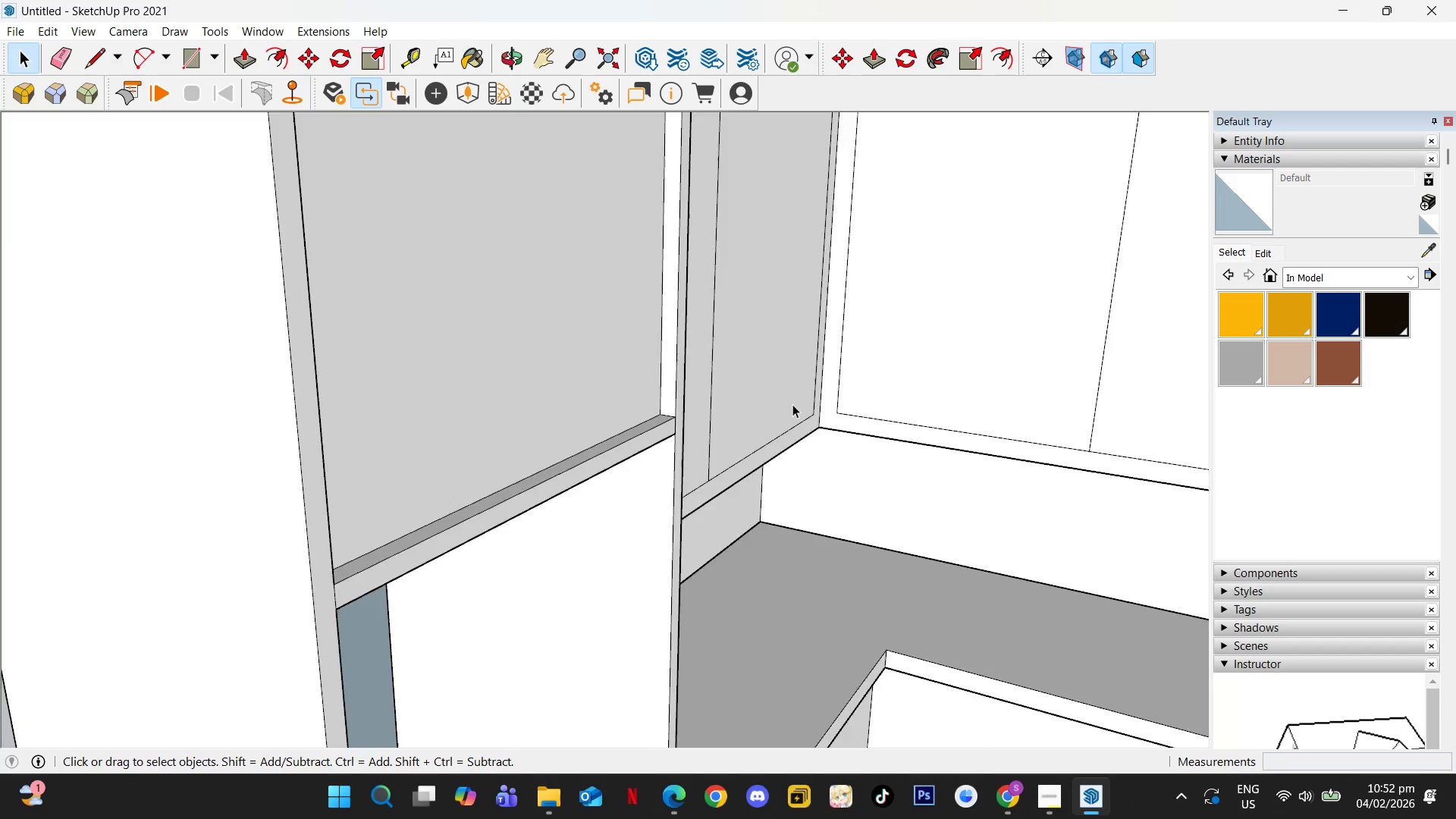 
hold_key(key=ShiftLeft, duration=0.34)
 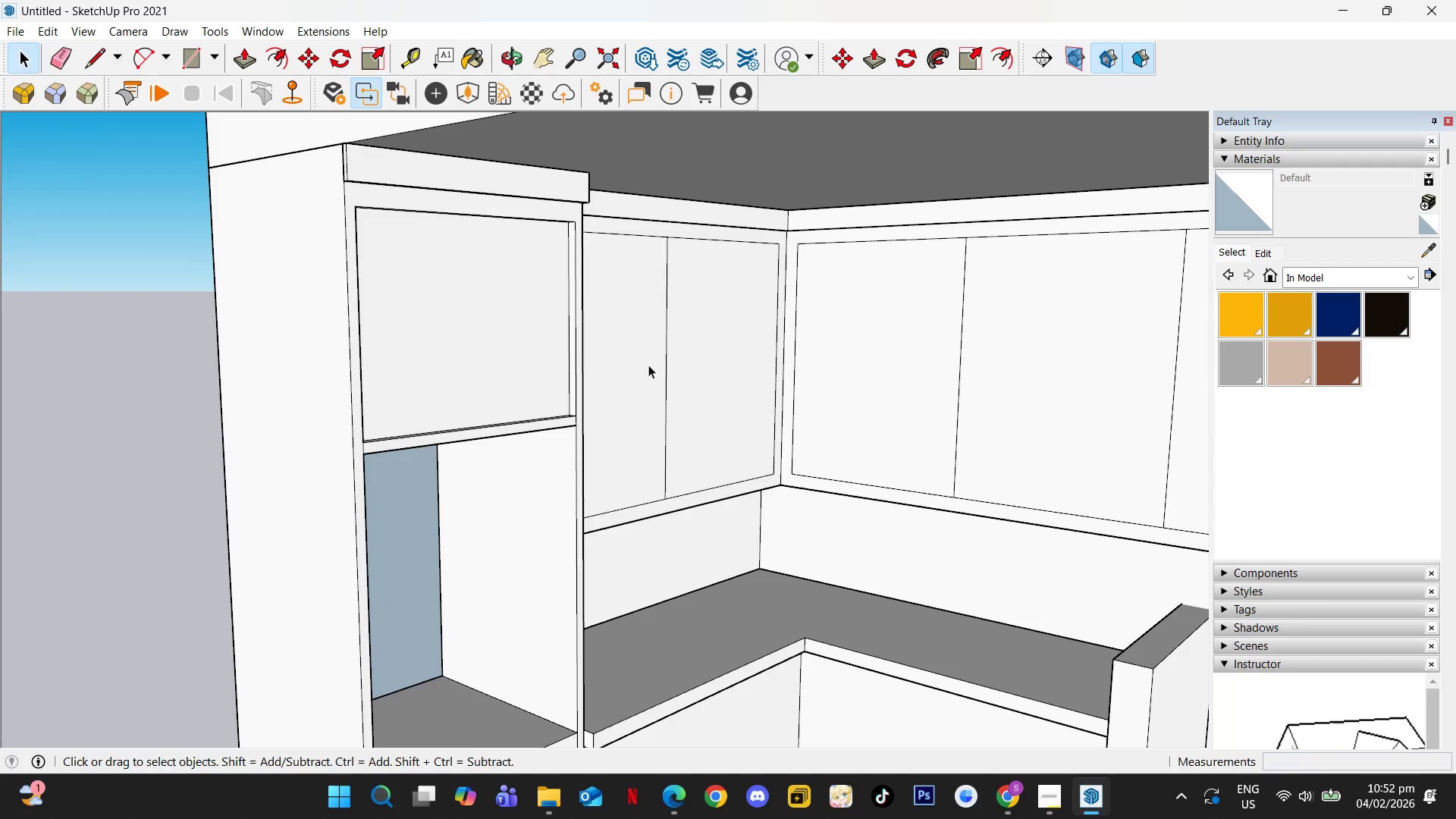 
scroll: coordinate [792, 406], scroll_direction: down, amount: 3.0
 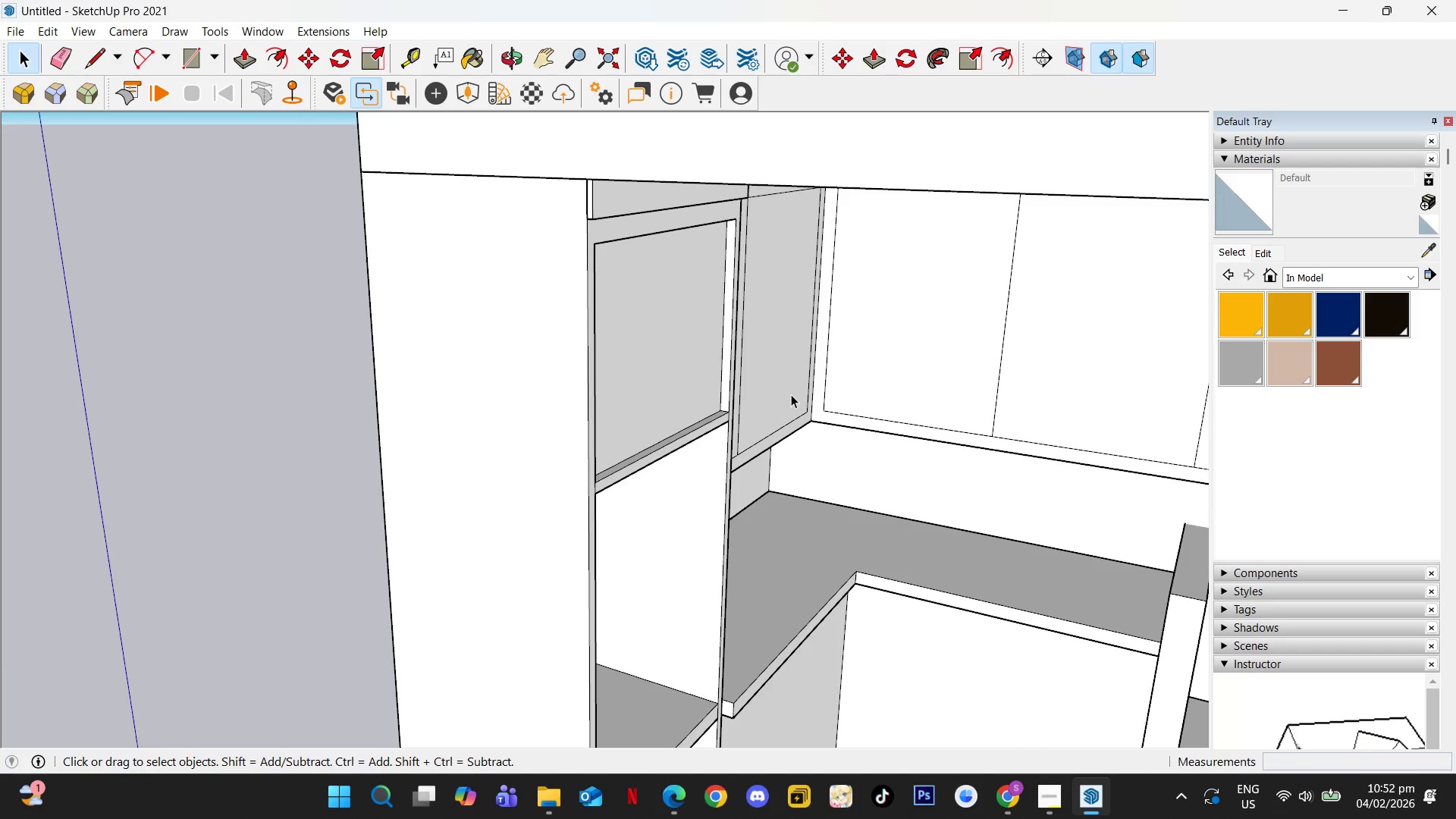 
double_click([648, 365])
 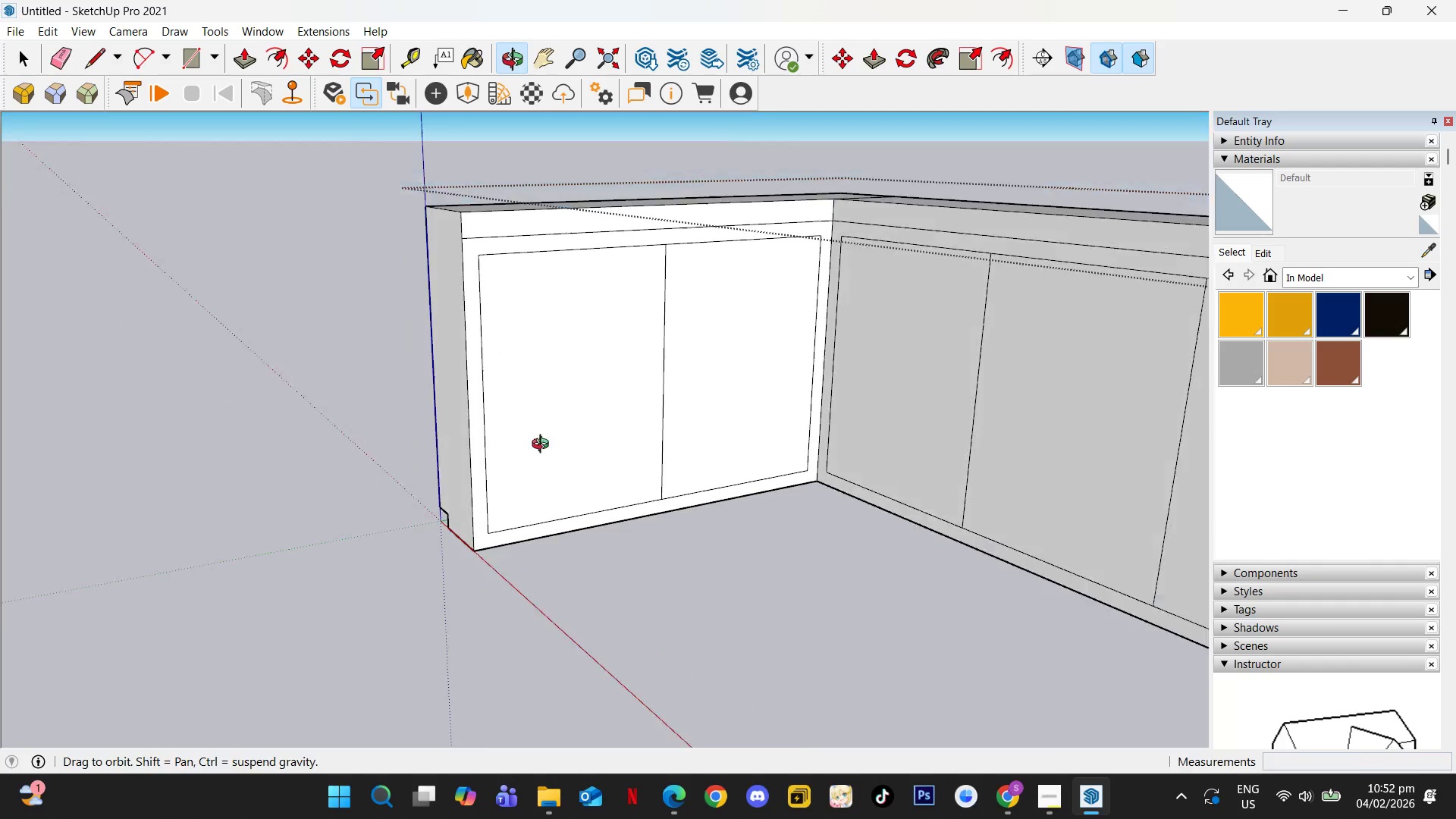 
scroll: coordinate [655, 334], scroll_direction: up, amount: 3.0
 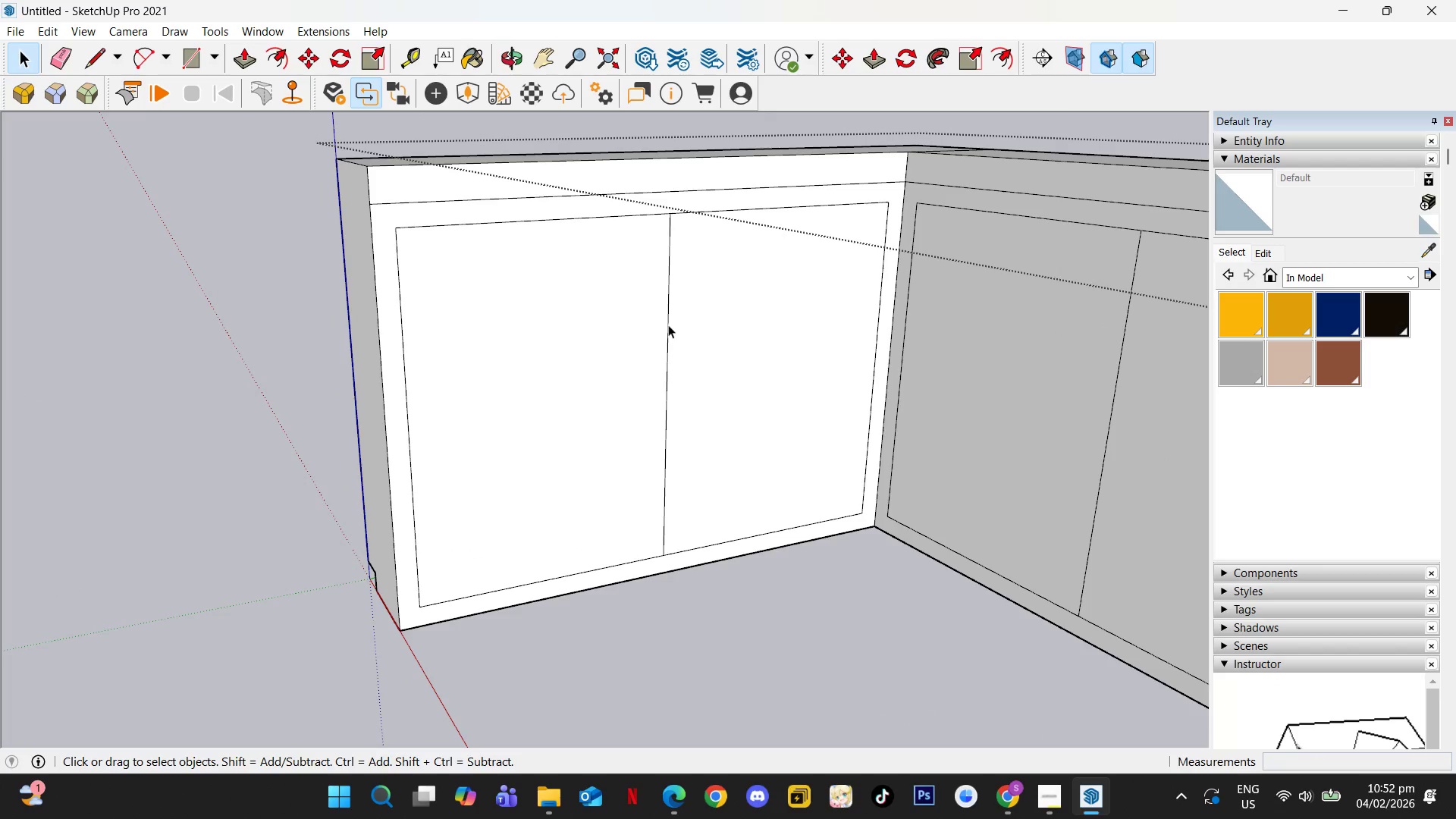 
left_click([668, 325])
 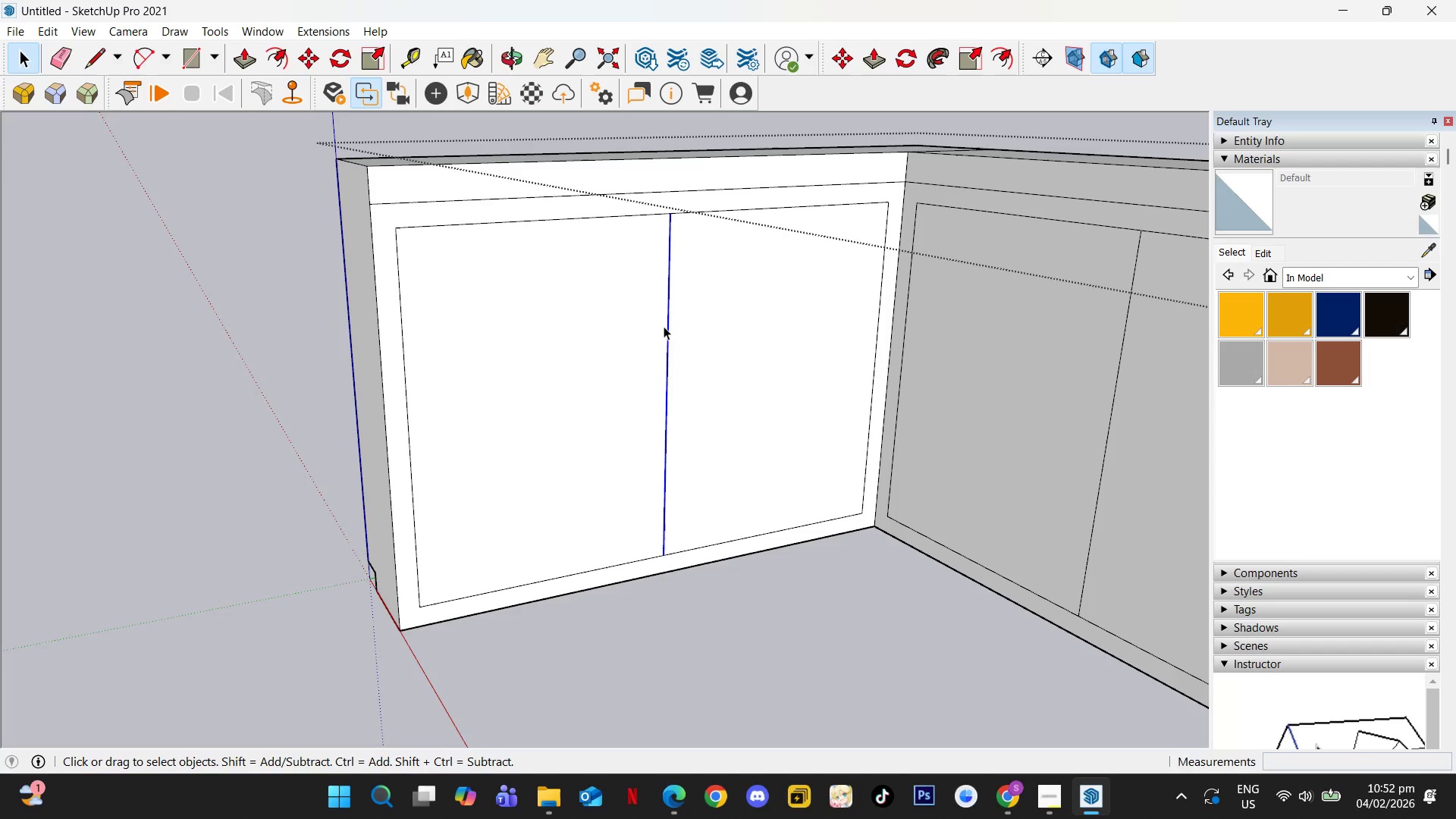 
key(M)
 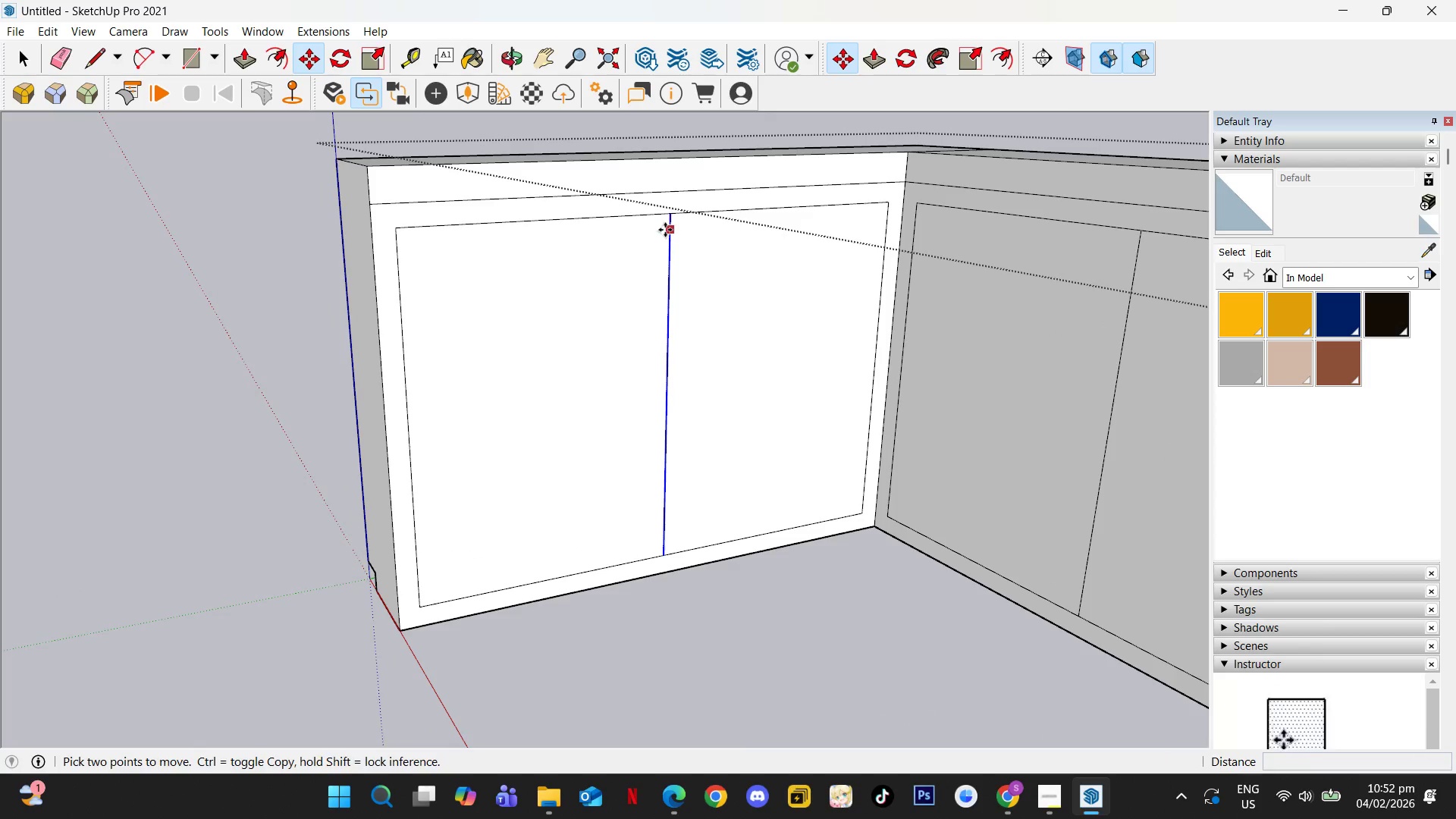 
hold_key(key=ControlLeft, duration=0.55)
left_click([669, 218])
 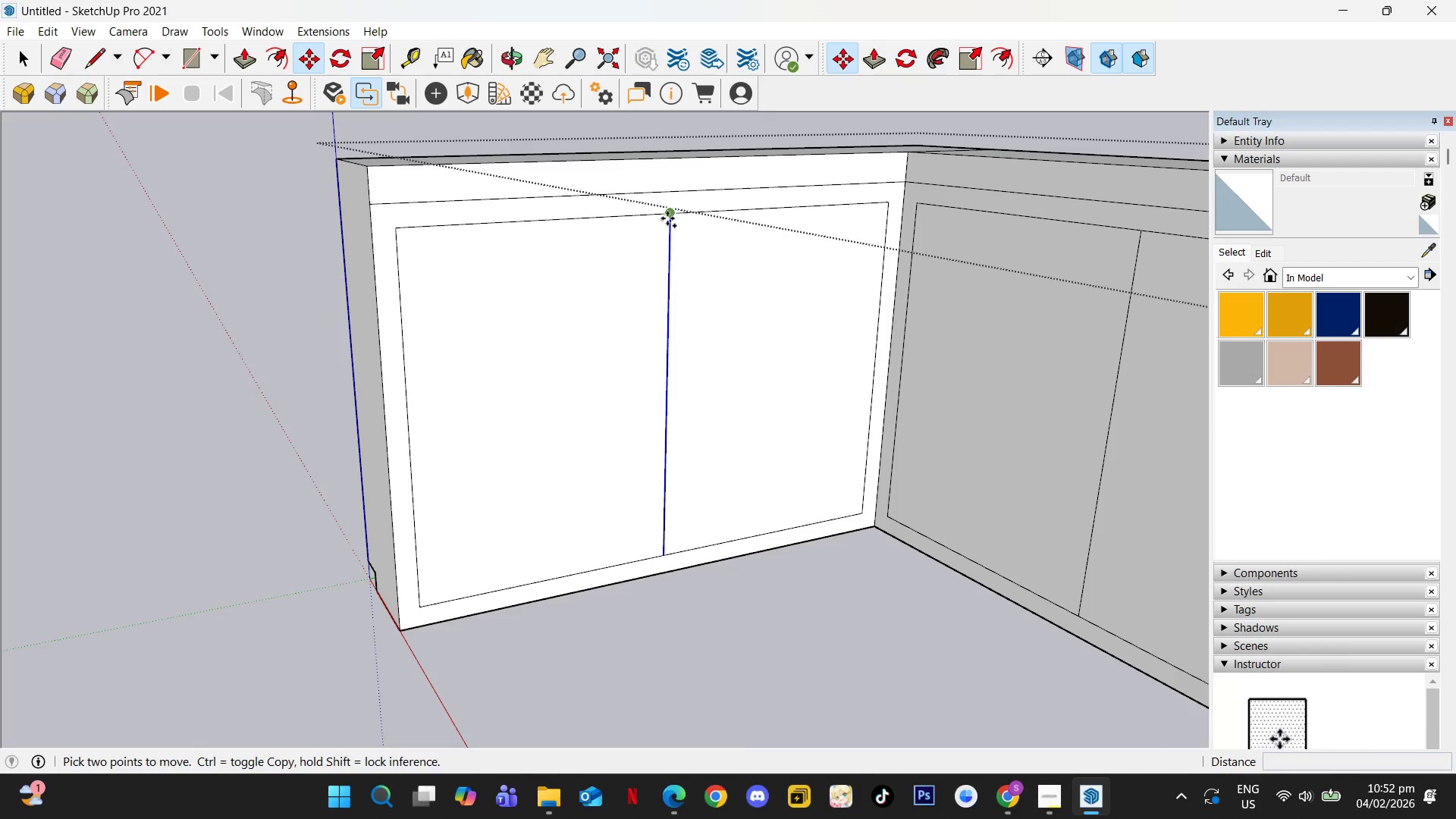 
hold_key(key=ControlLeft, duration=4.86)
 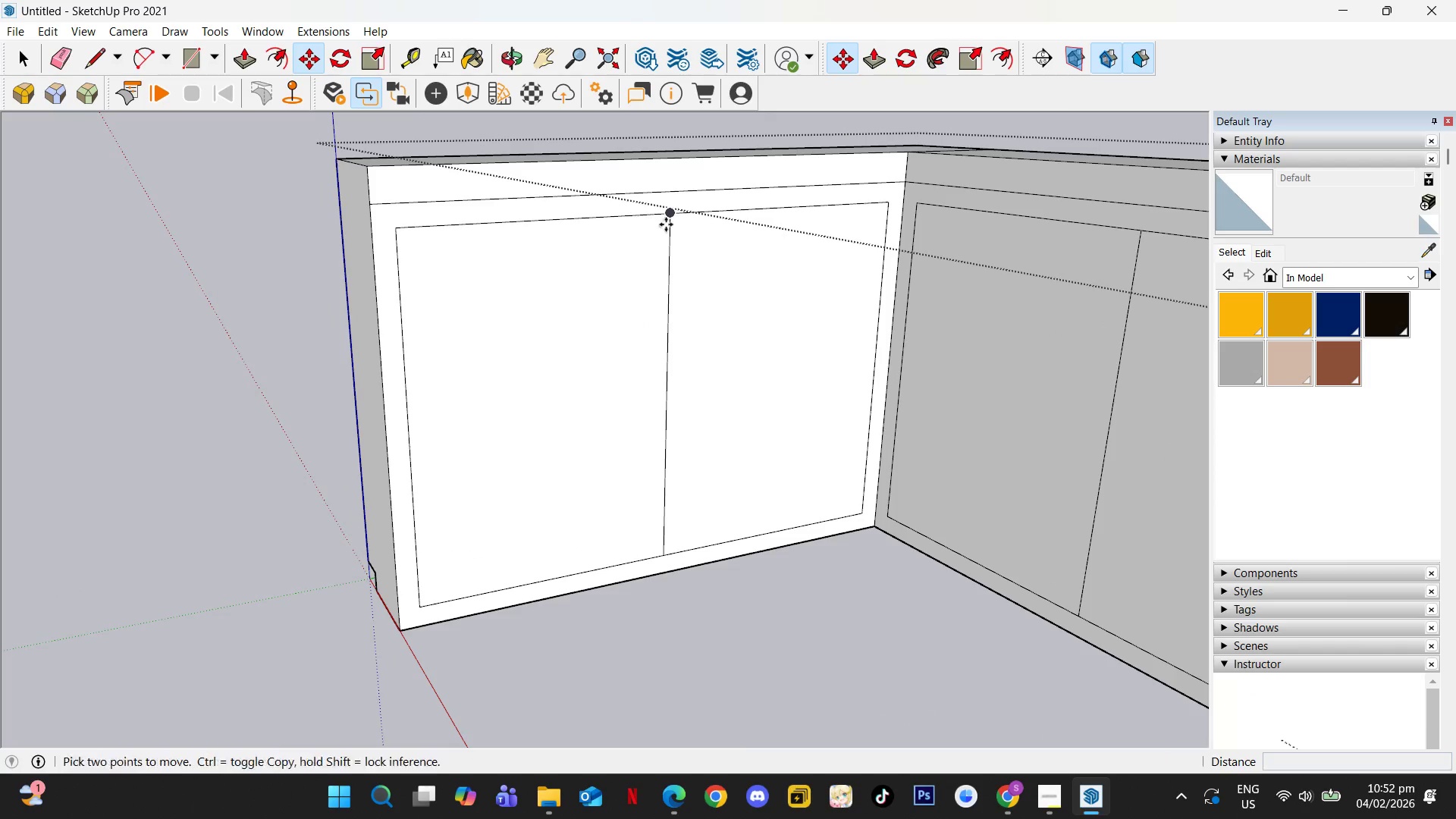 
key(ArrowLeft)
 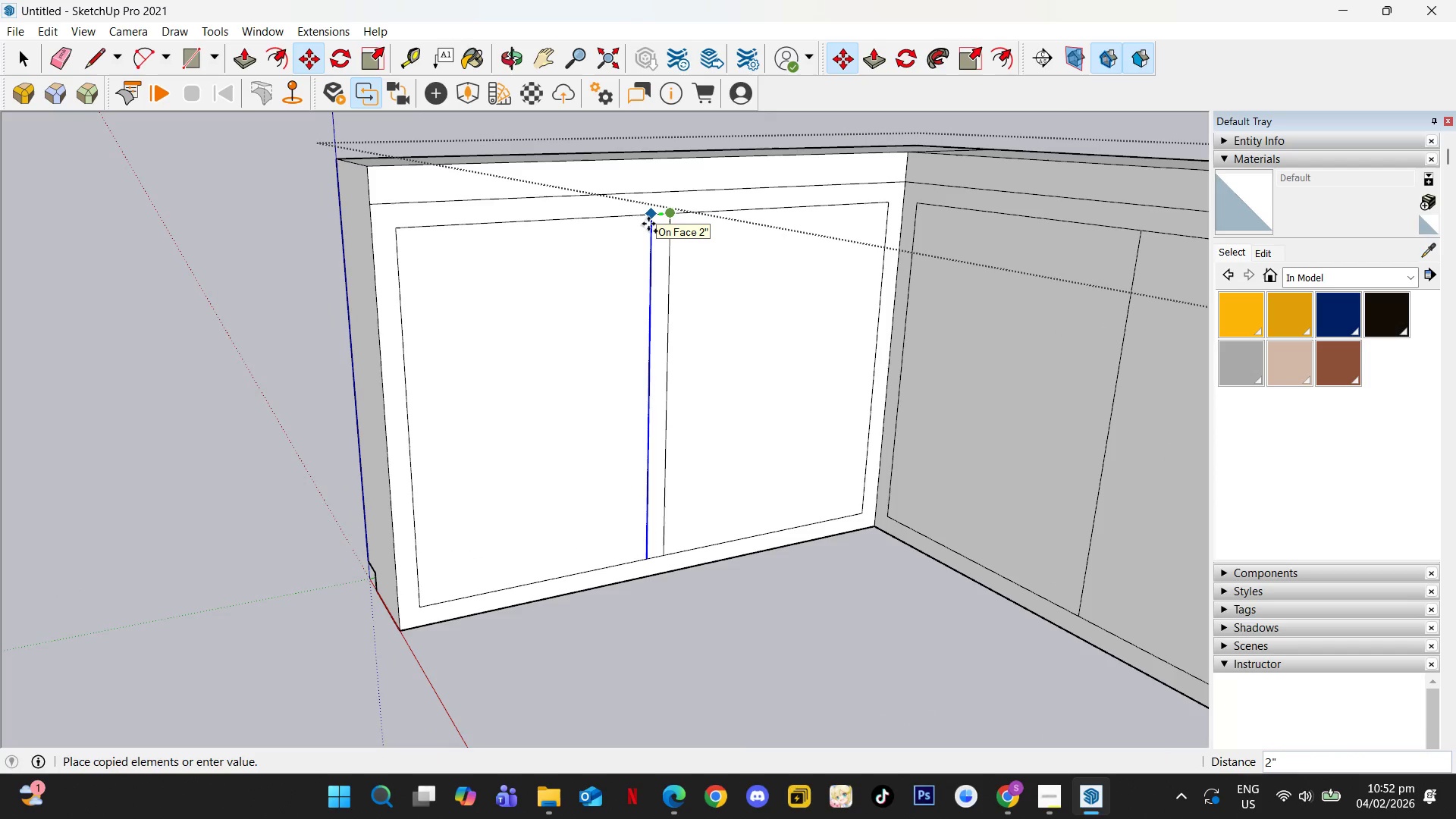 
key(Numpad0)
 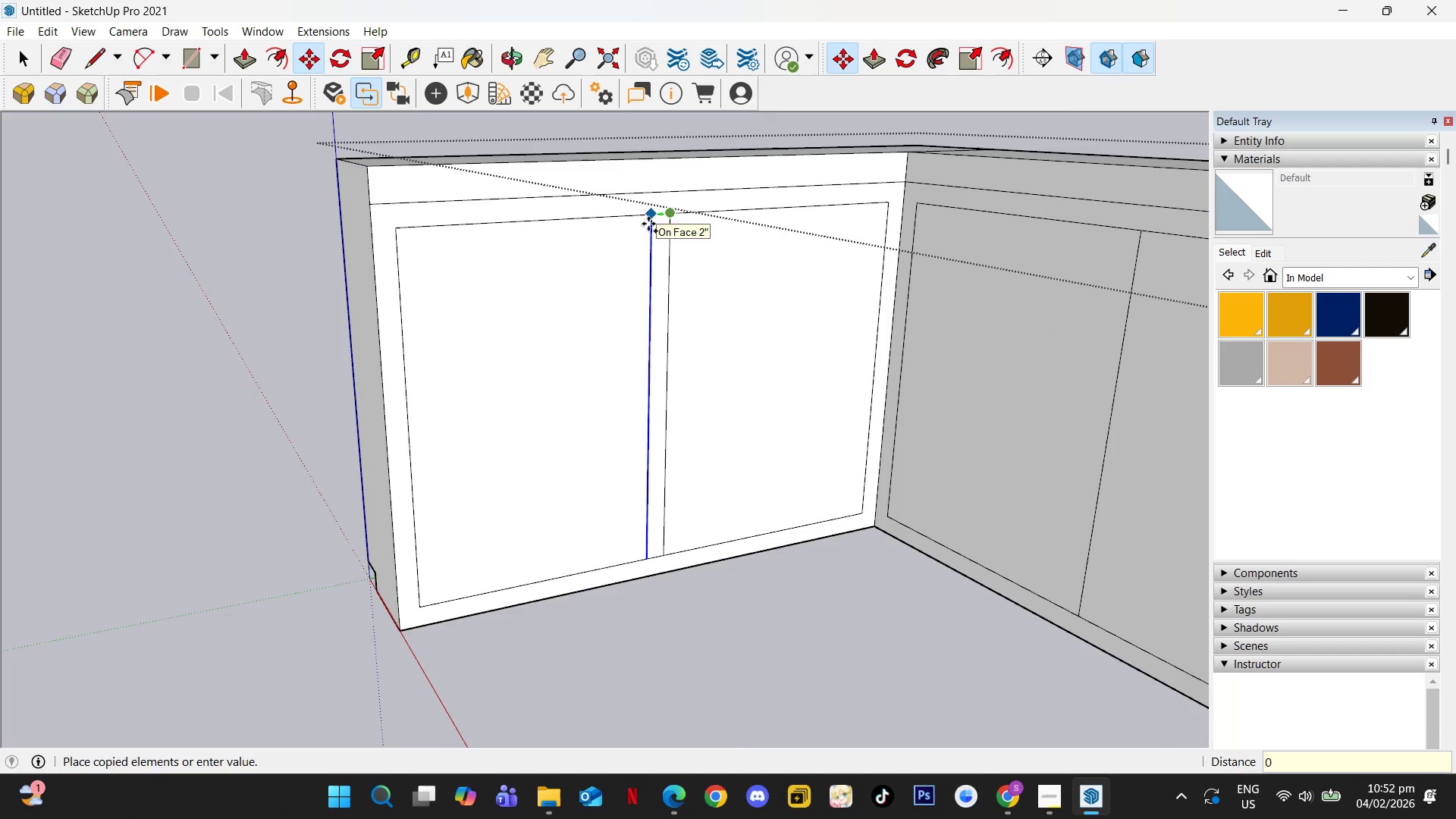 
key(NumpadDecimal)
 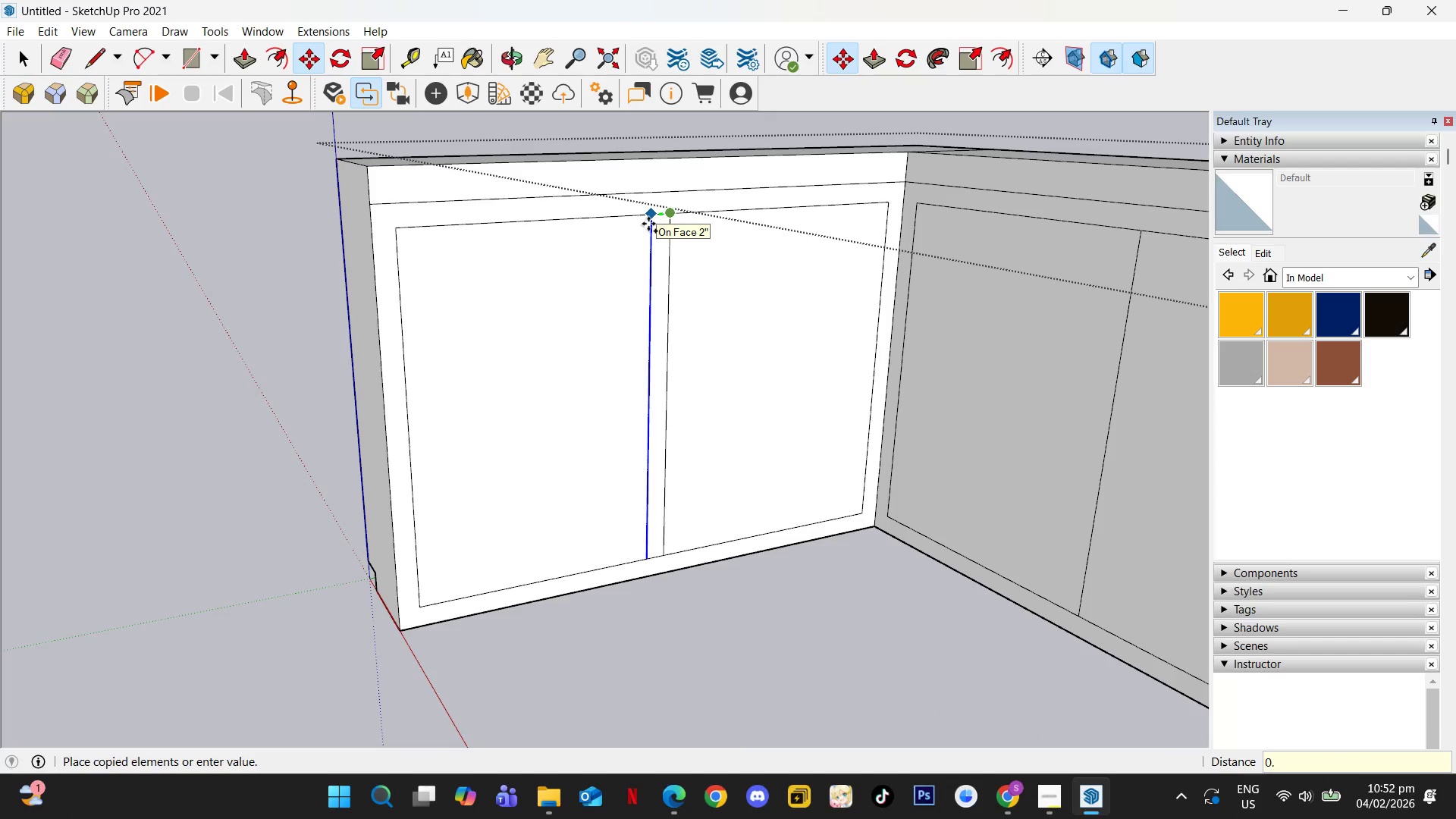 
key(Numpad0)
 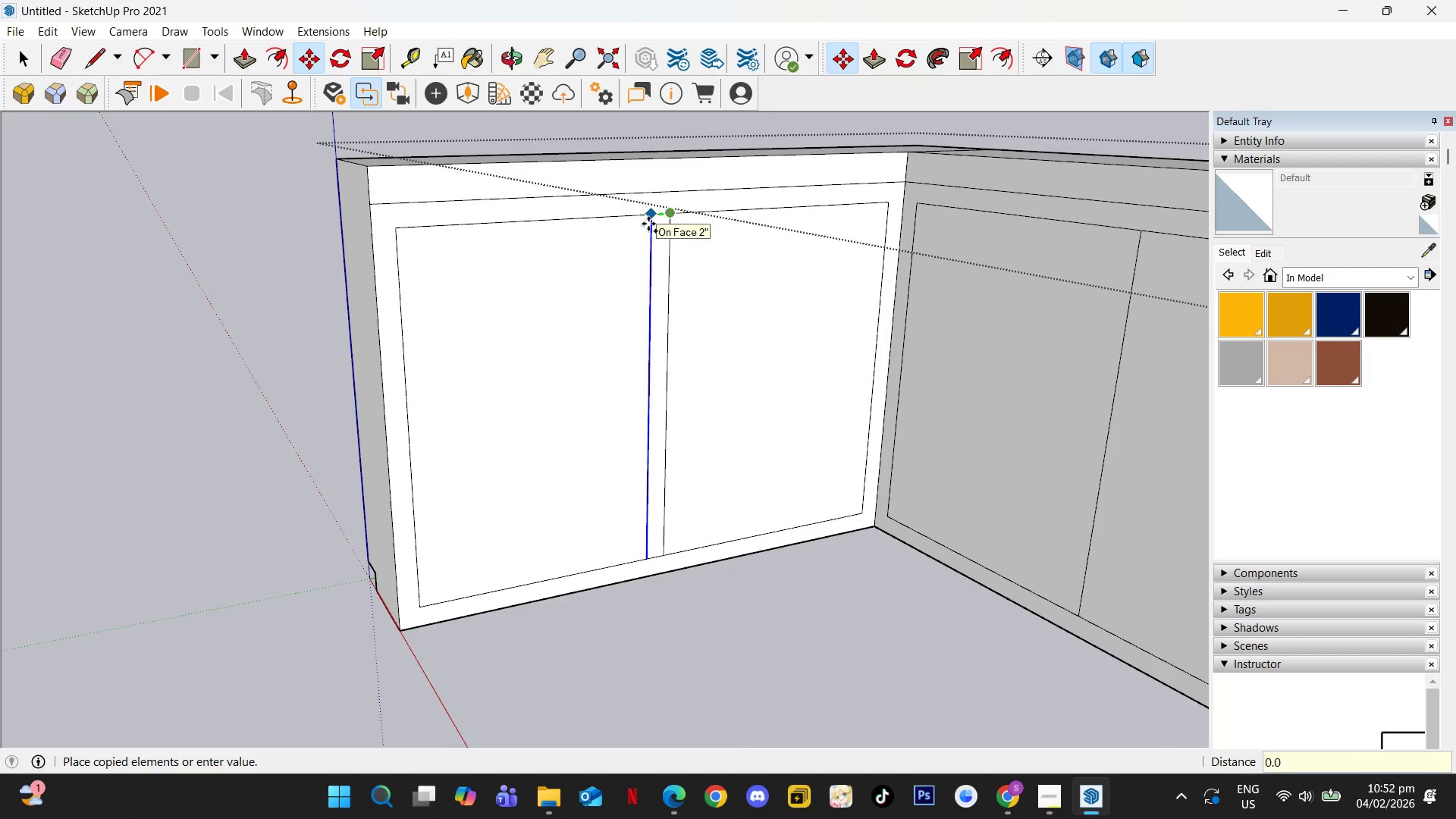 
key(Numpad5)
 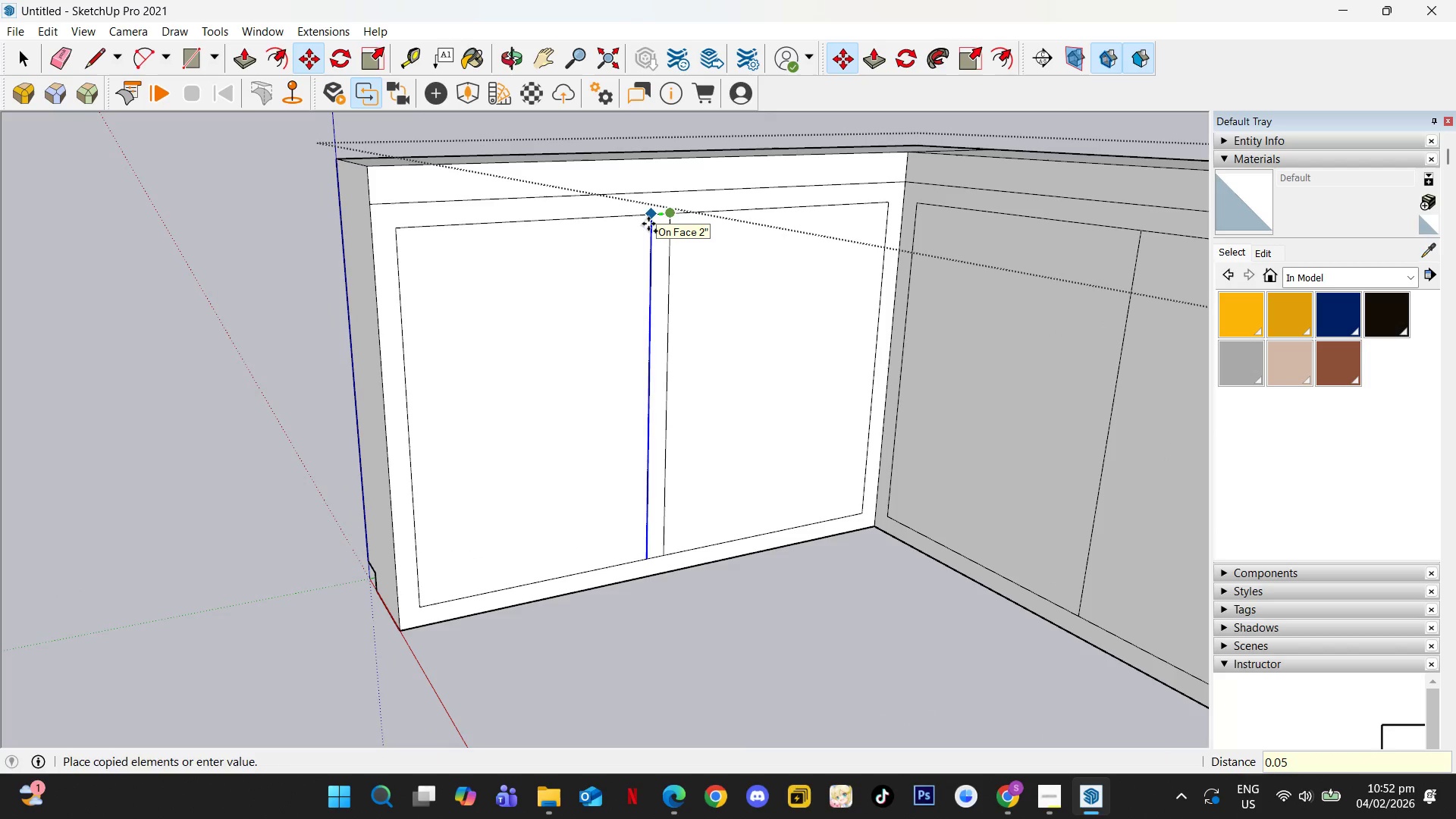 
key(NumpadEnter)
 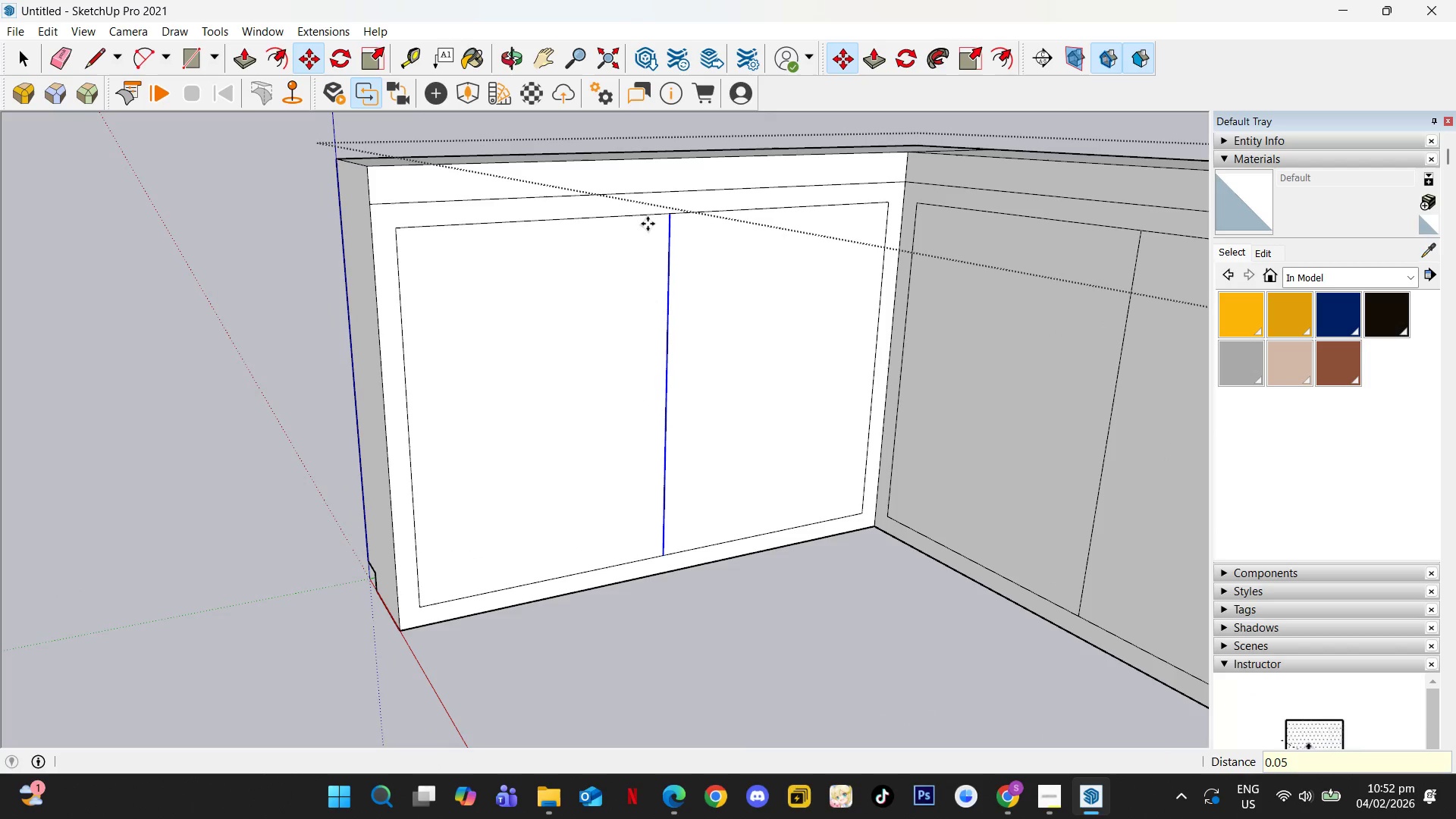 
key(Control+Z)
 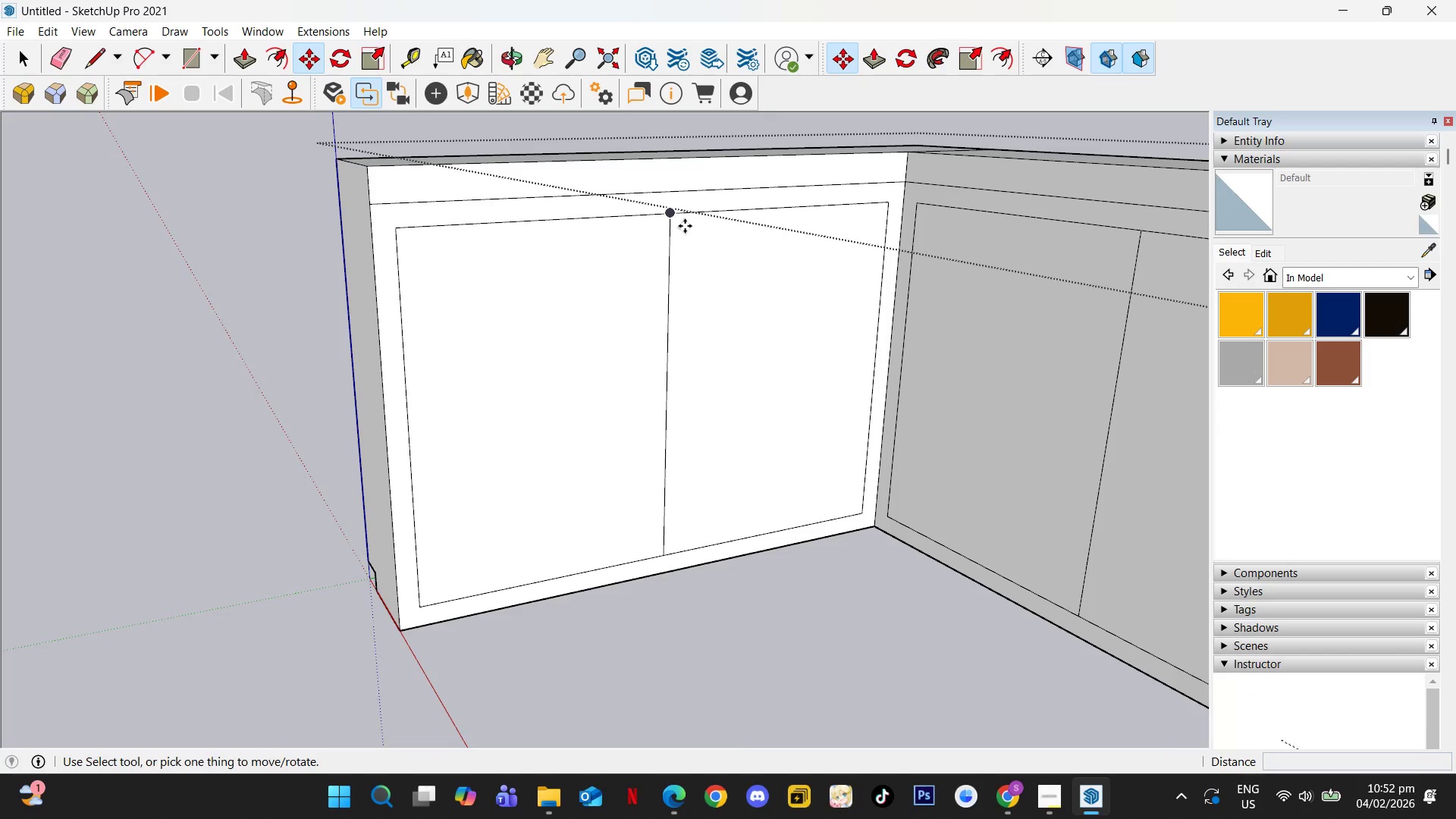 
key(Space)
 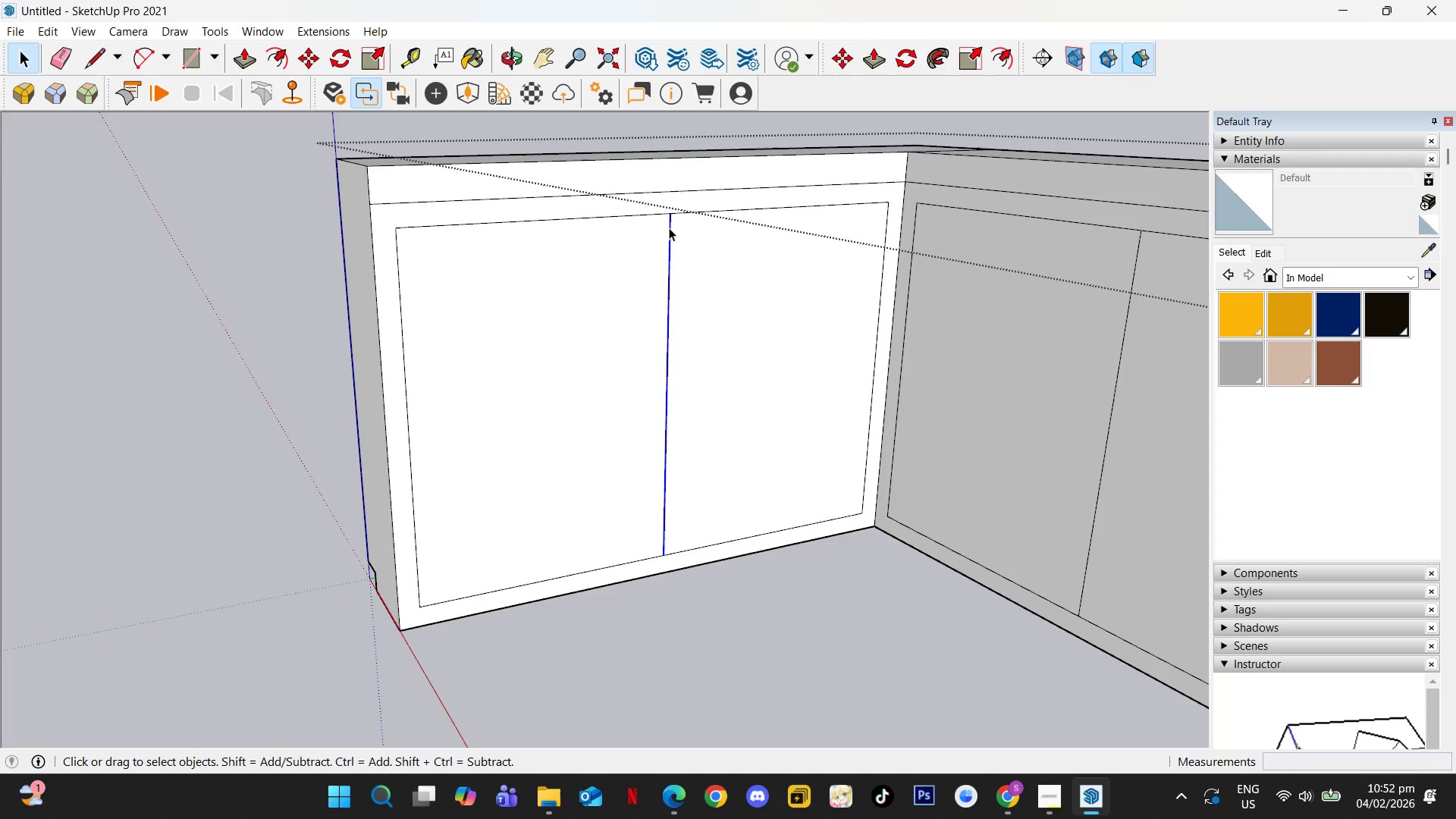 
key(M)
 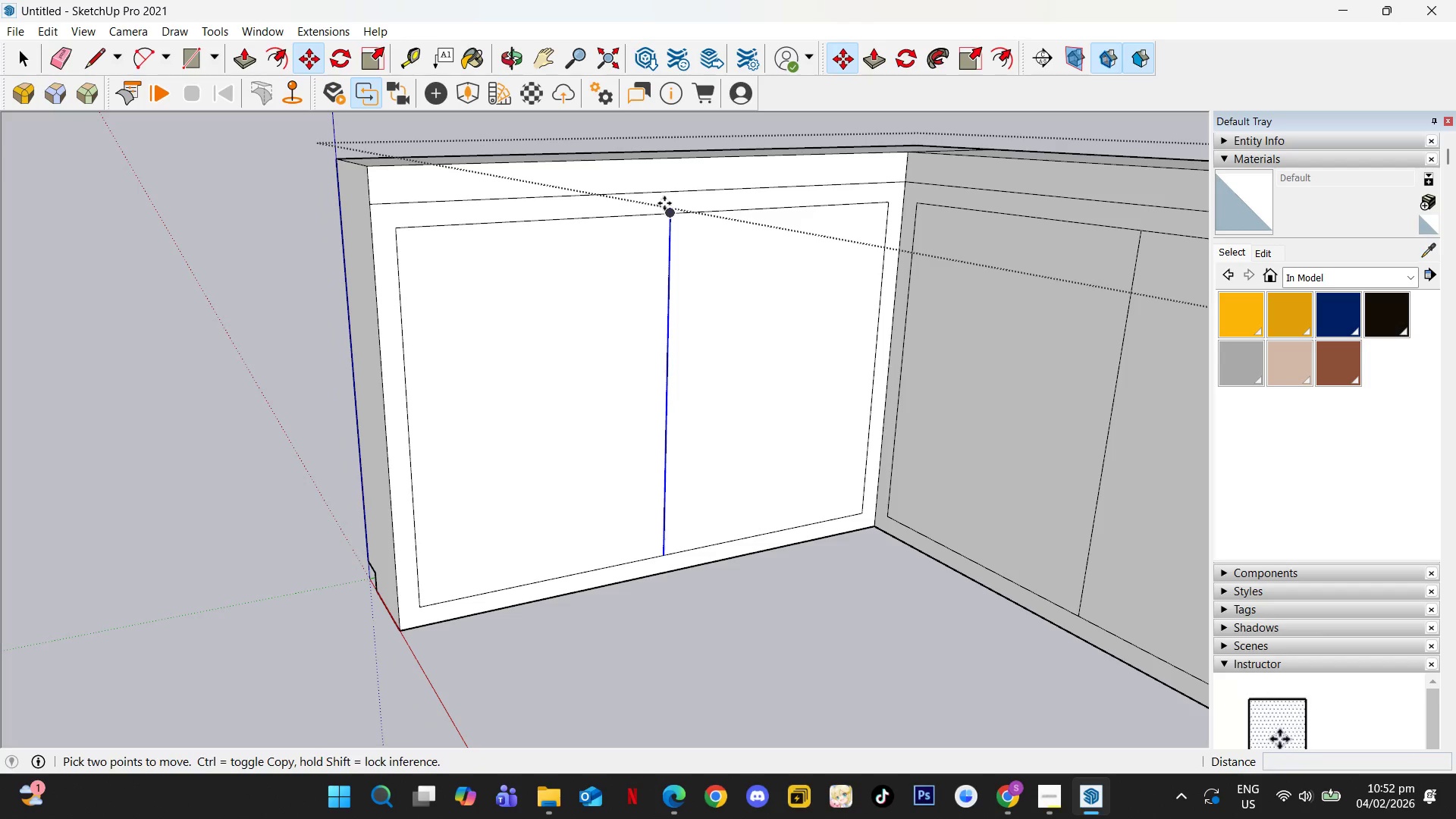 
hold_key(key=ControlLeft, duration=0.38)
left_click([666, 209])
 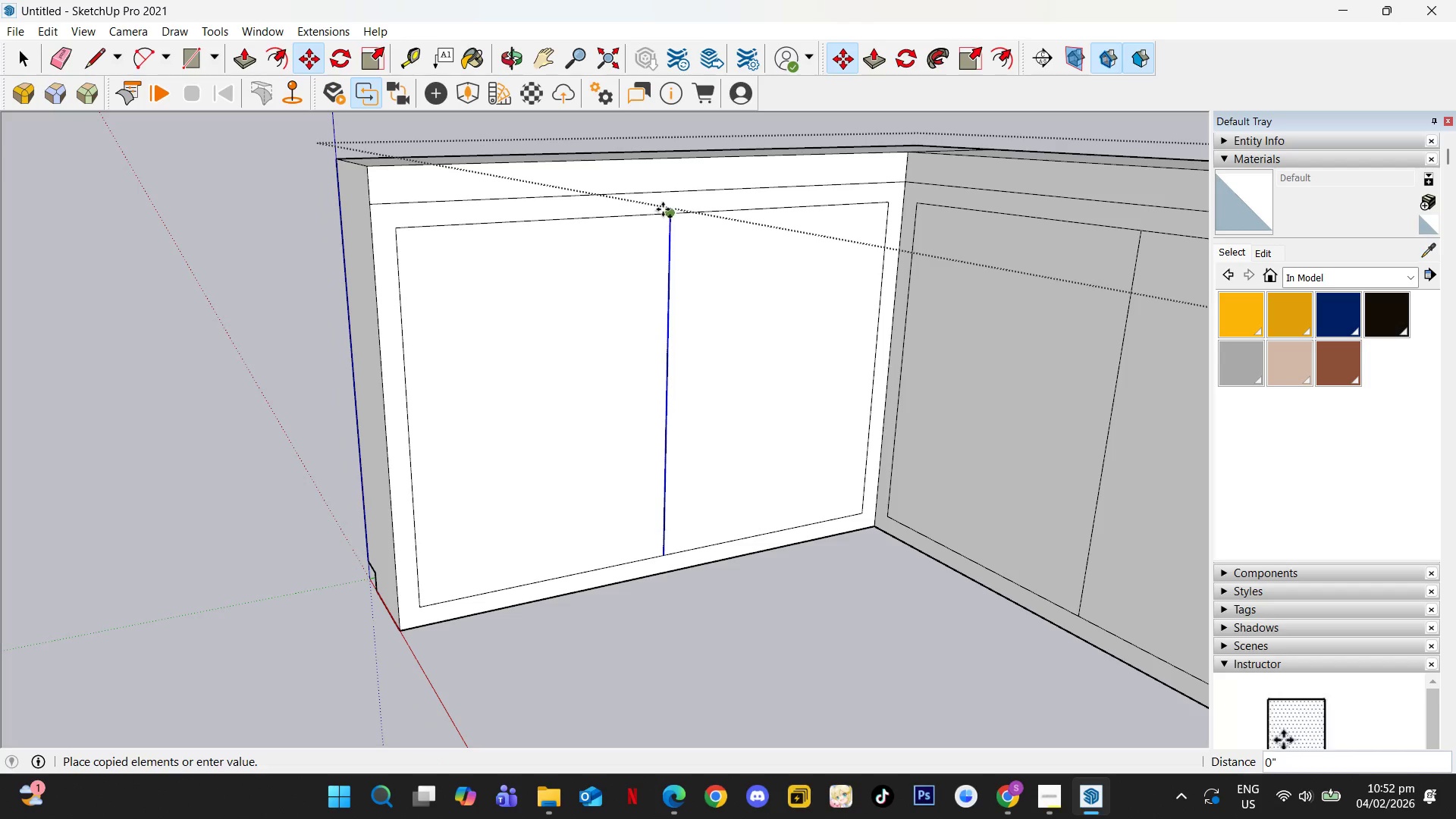 
key(ArrowLeft)
 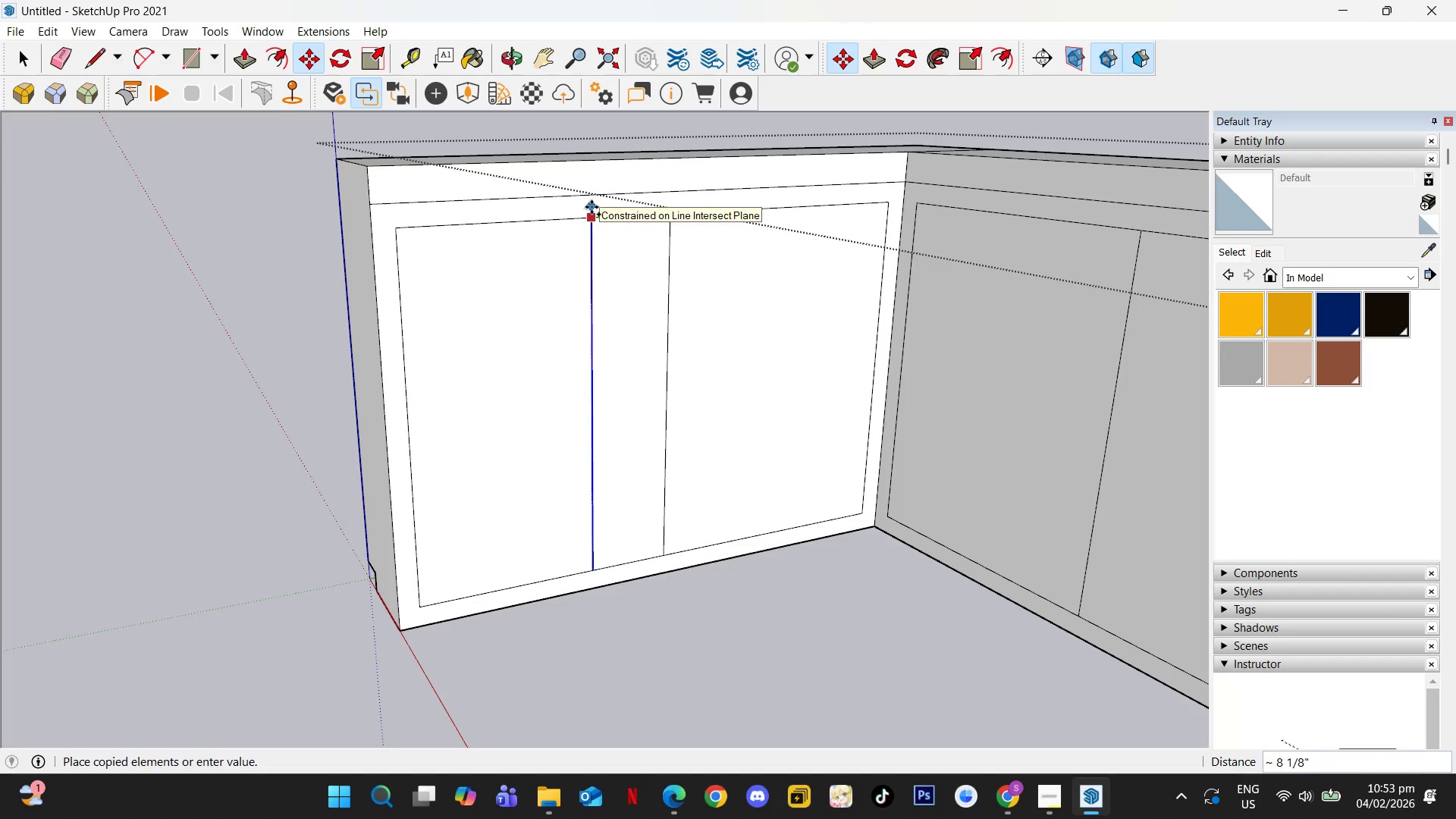 
key(Numpad0)
 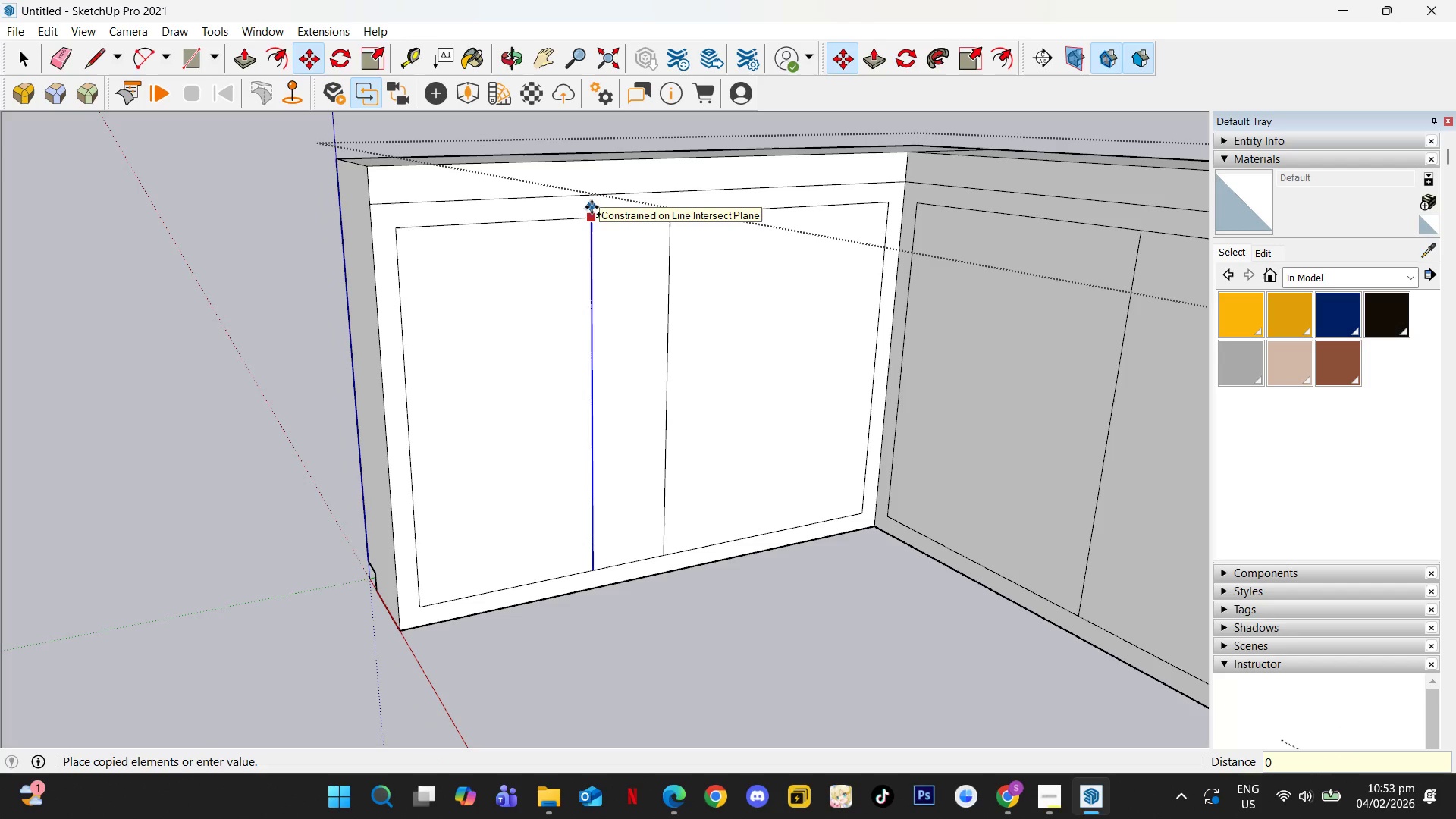 
key(NumpadDecimal)
 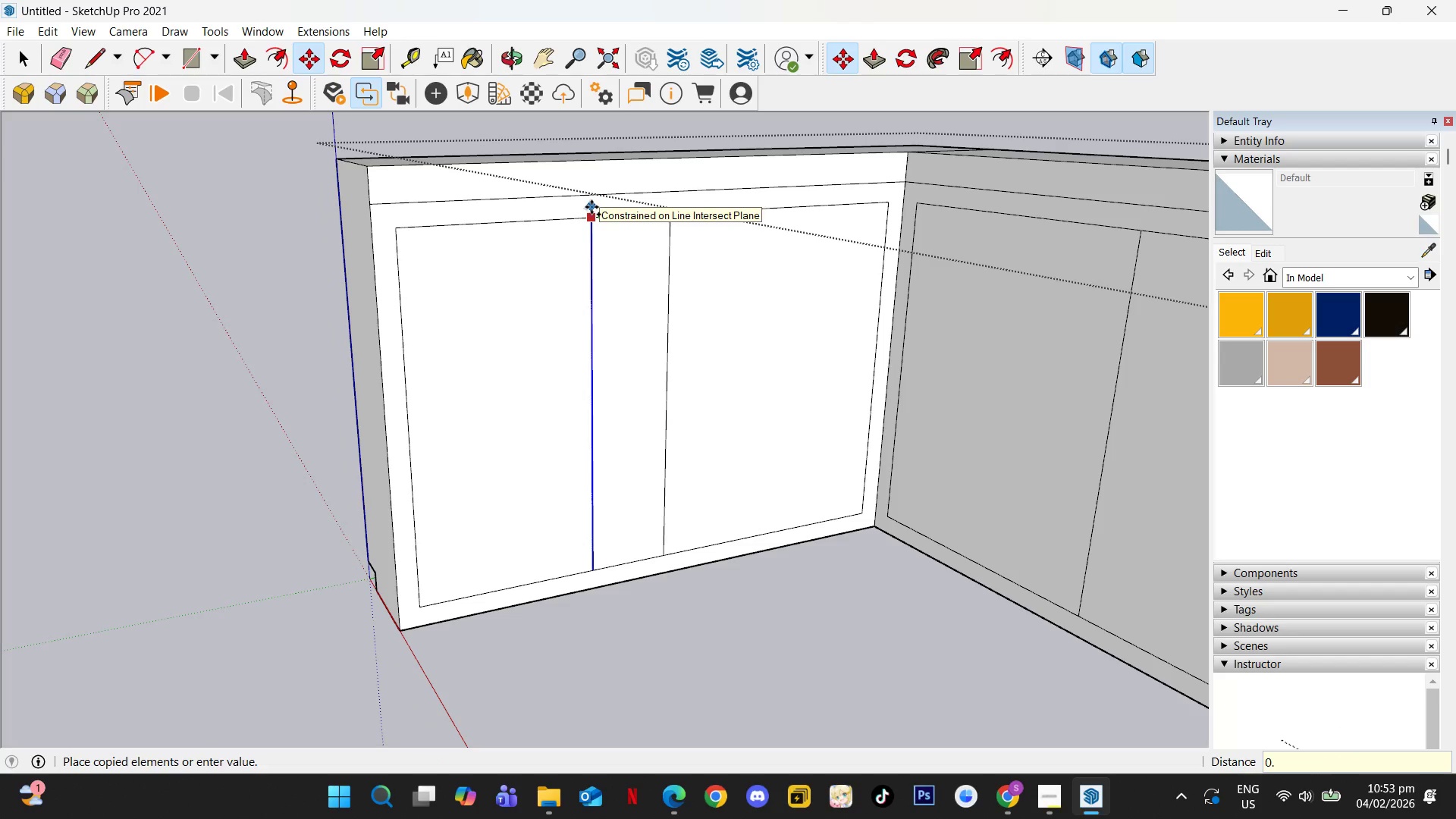 
key(Numpad0)
 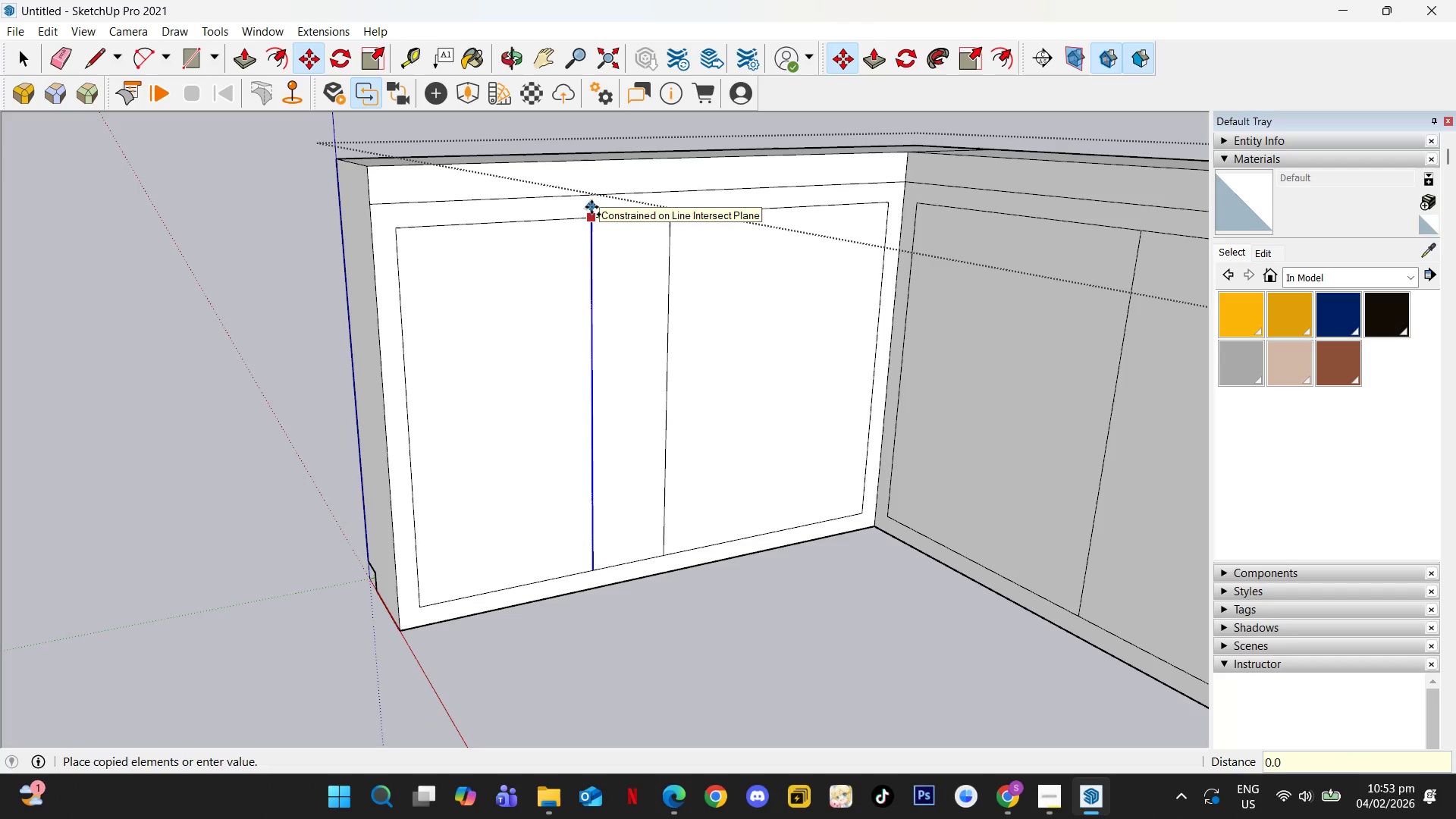 
key(Backspace)
 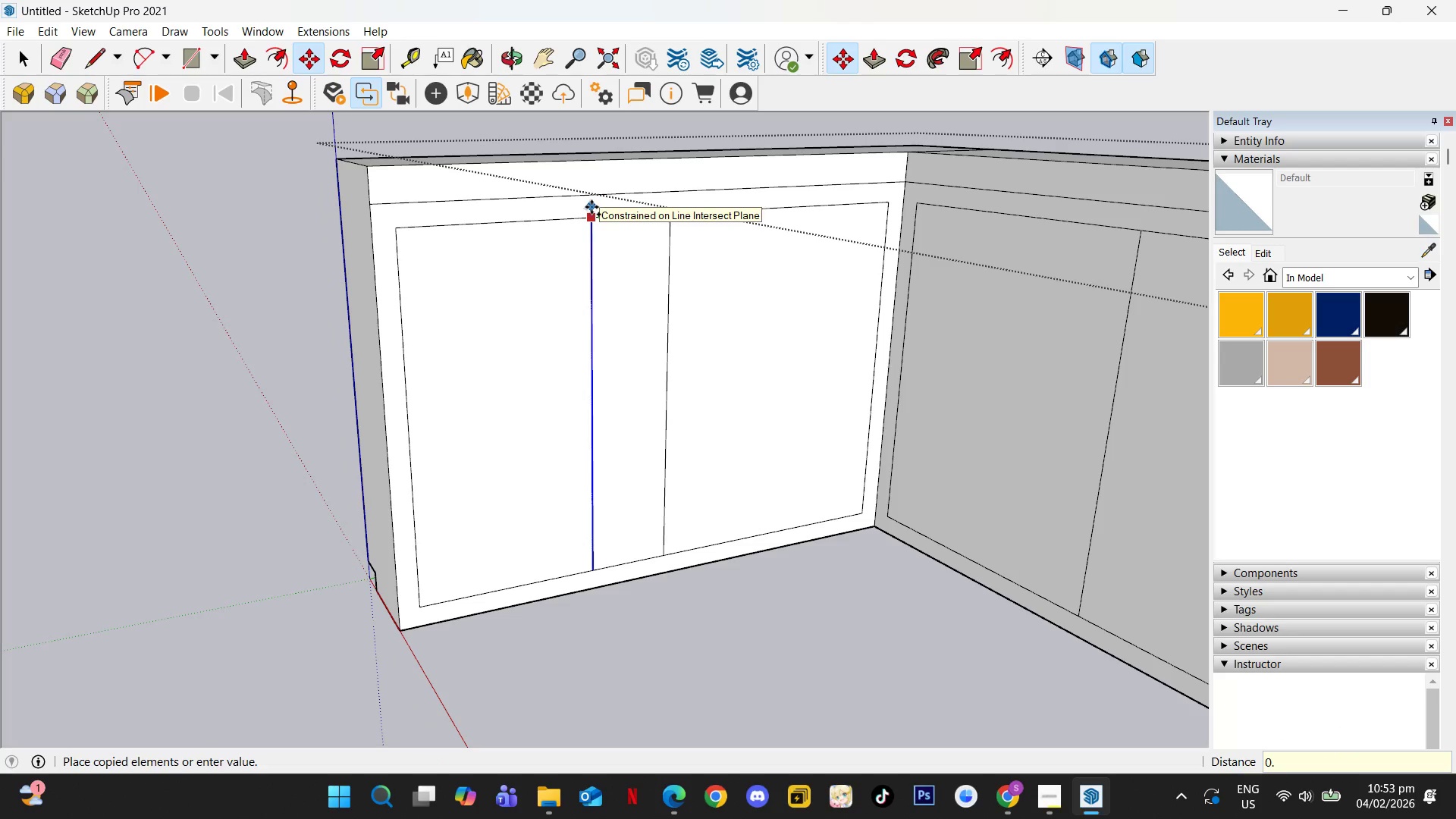 
key(Numpad5)
 